 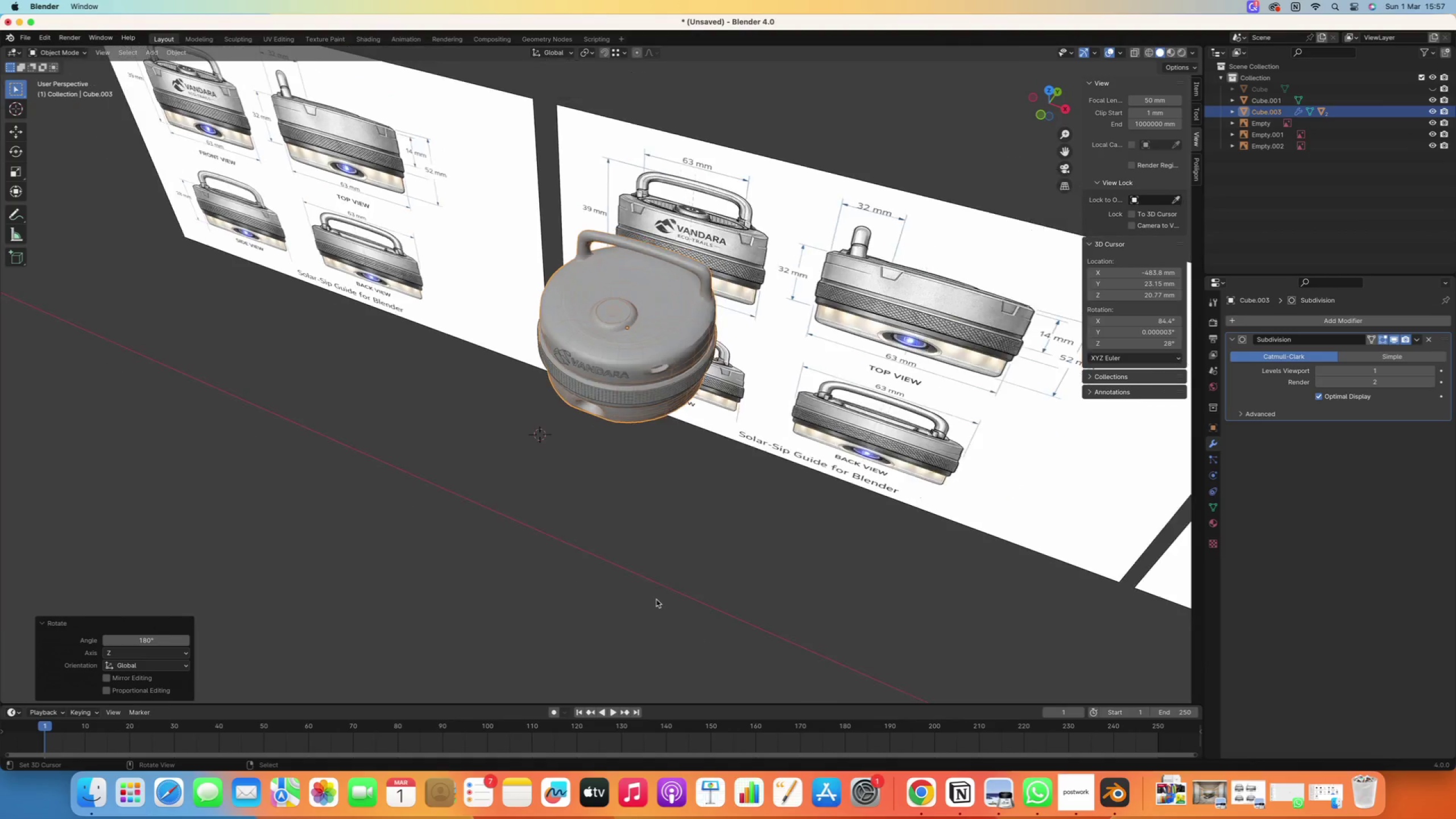 
hold_key(key=ShiftRight, duration=0.51)
 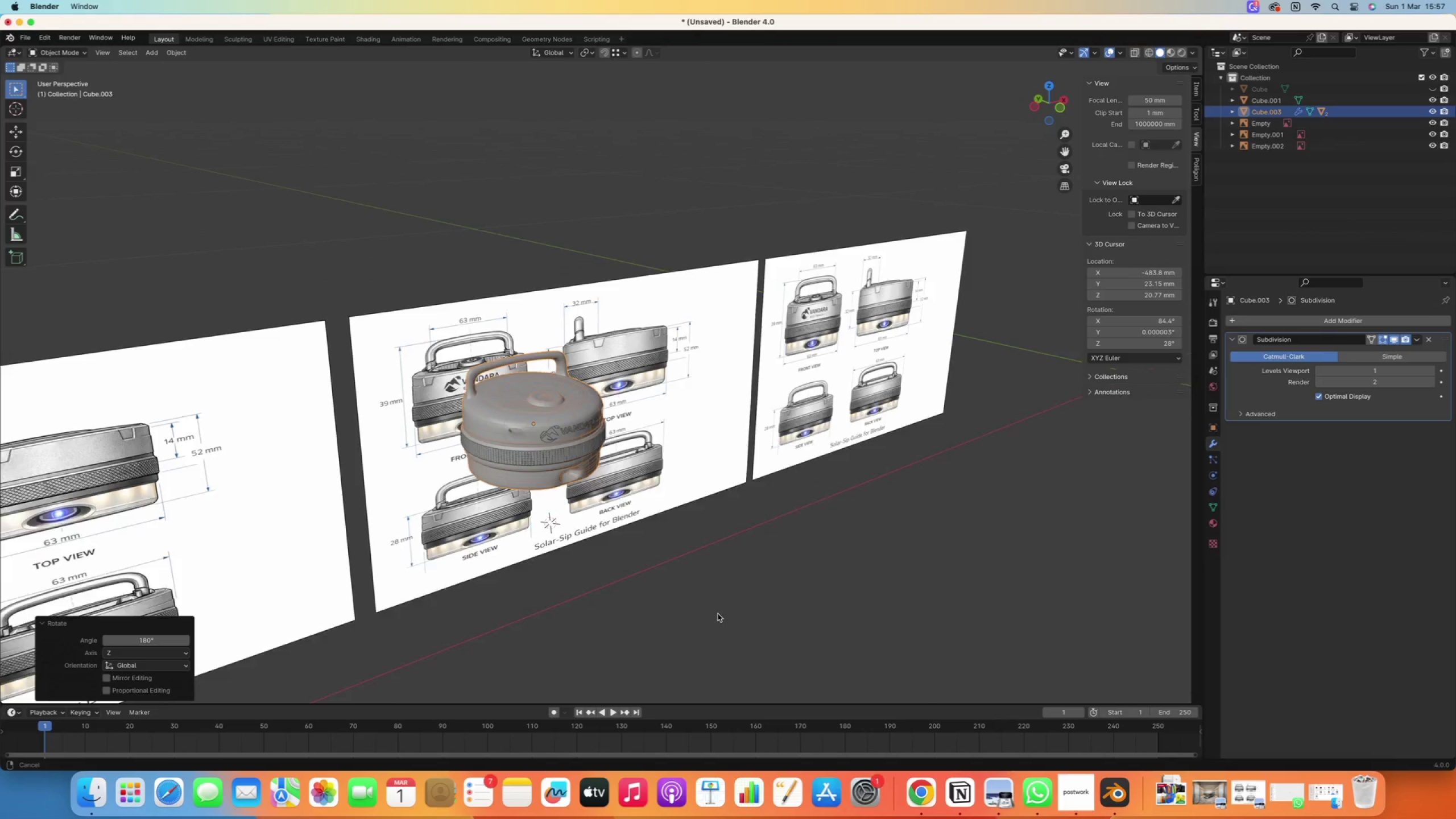 
scroll: coordinate [663, 519], scroll_direction: up, amount: 11.0
 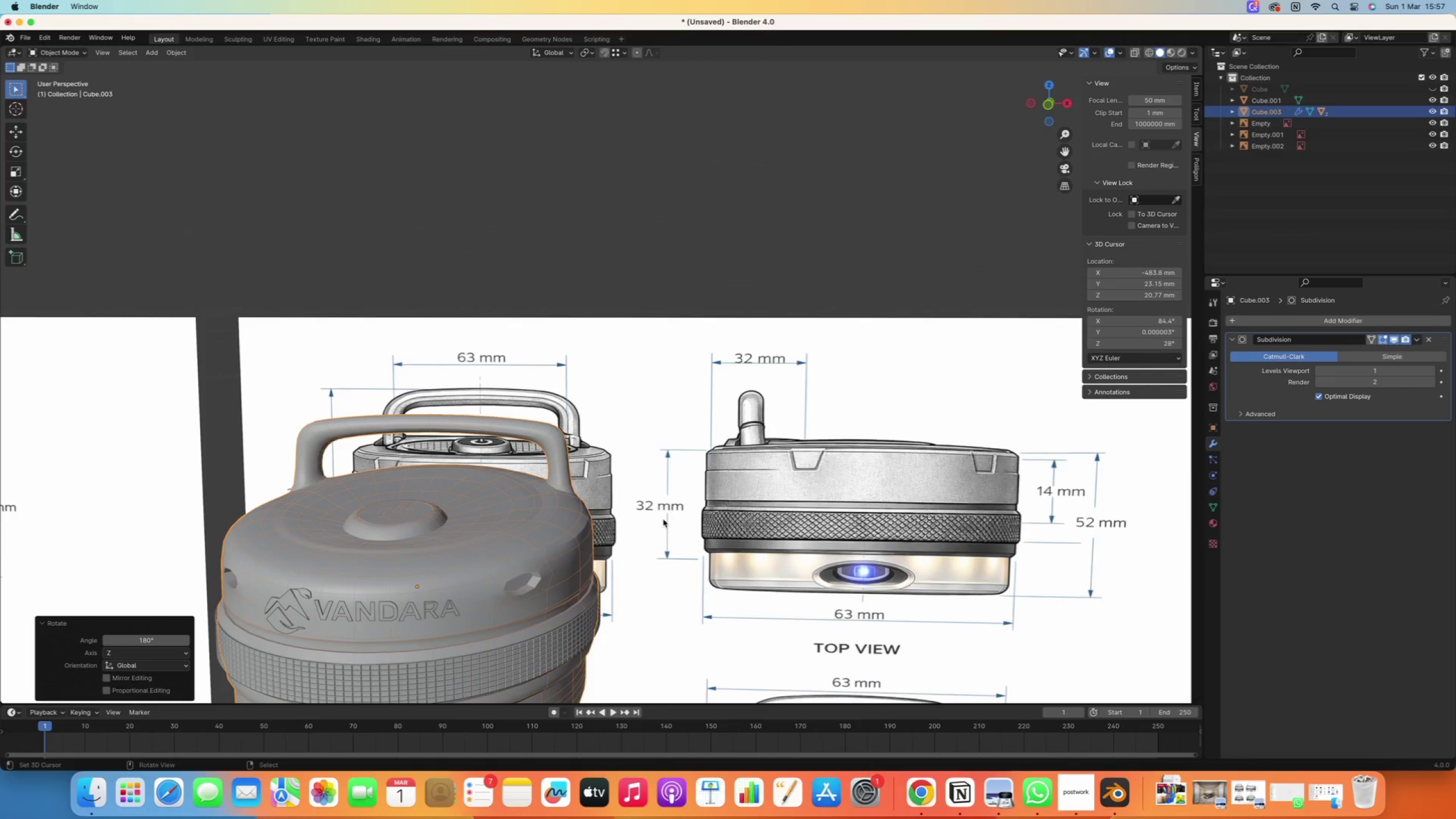 
scroll: coordinate [663, 519], scroll_direction: down, amount: 2.0
 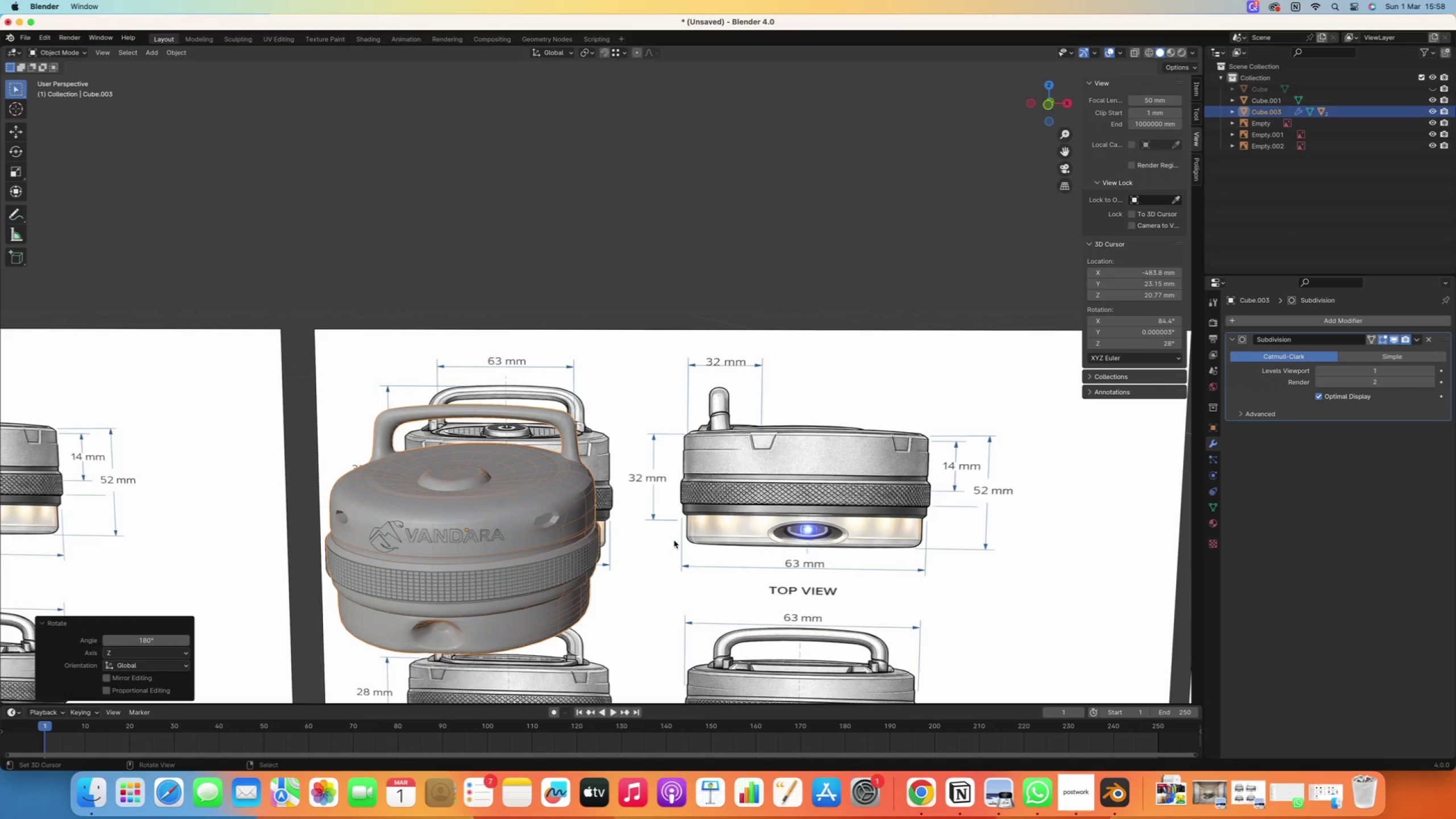 
wait(39.02)
 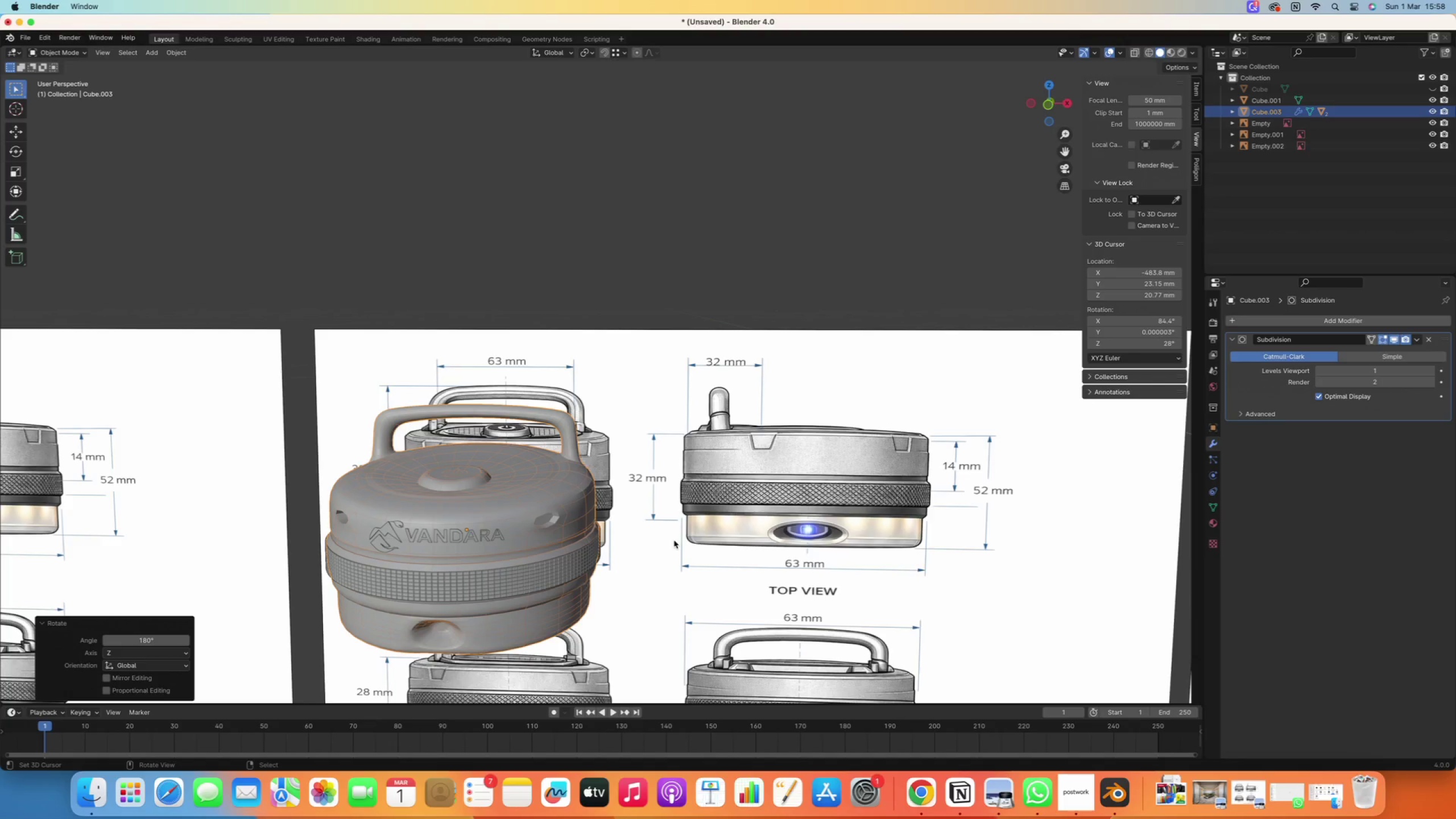 
scroll: coordinate [635, 573], scroll_direction: down, amount: 5.0
 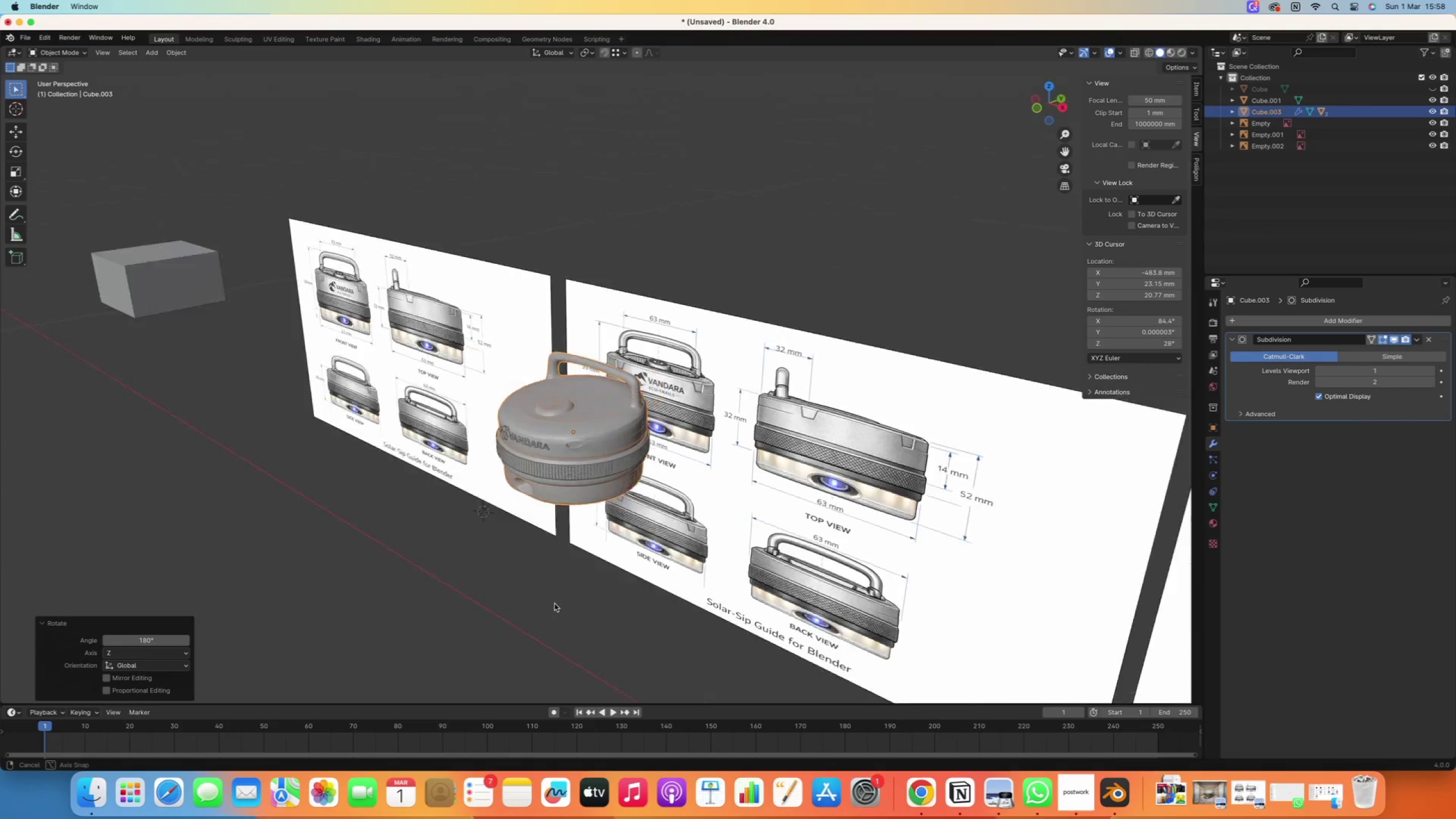 
scroll: coordinate [598, 450], scroll_direction: up, amount: 21.0
 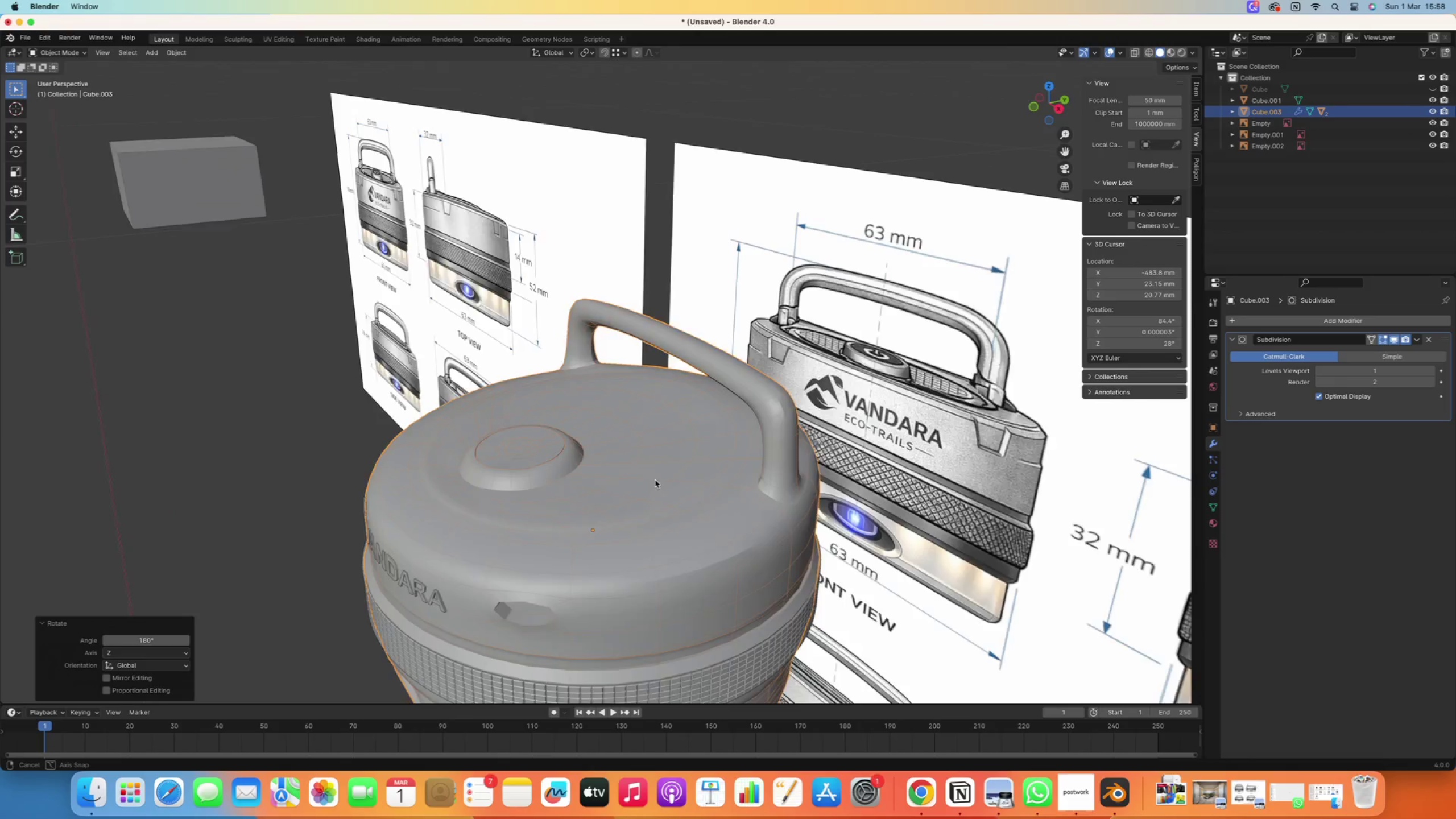 
hold_key(key=ShiftRight, duration=0.42)
 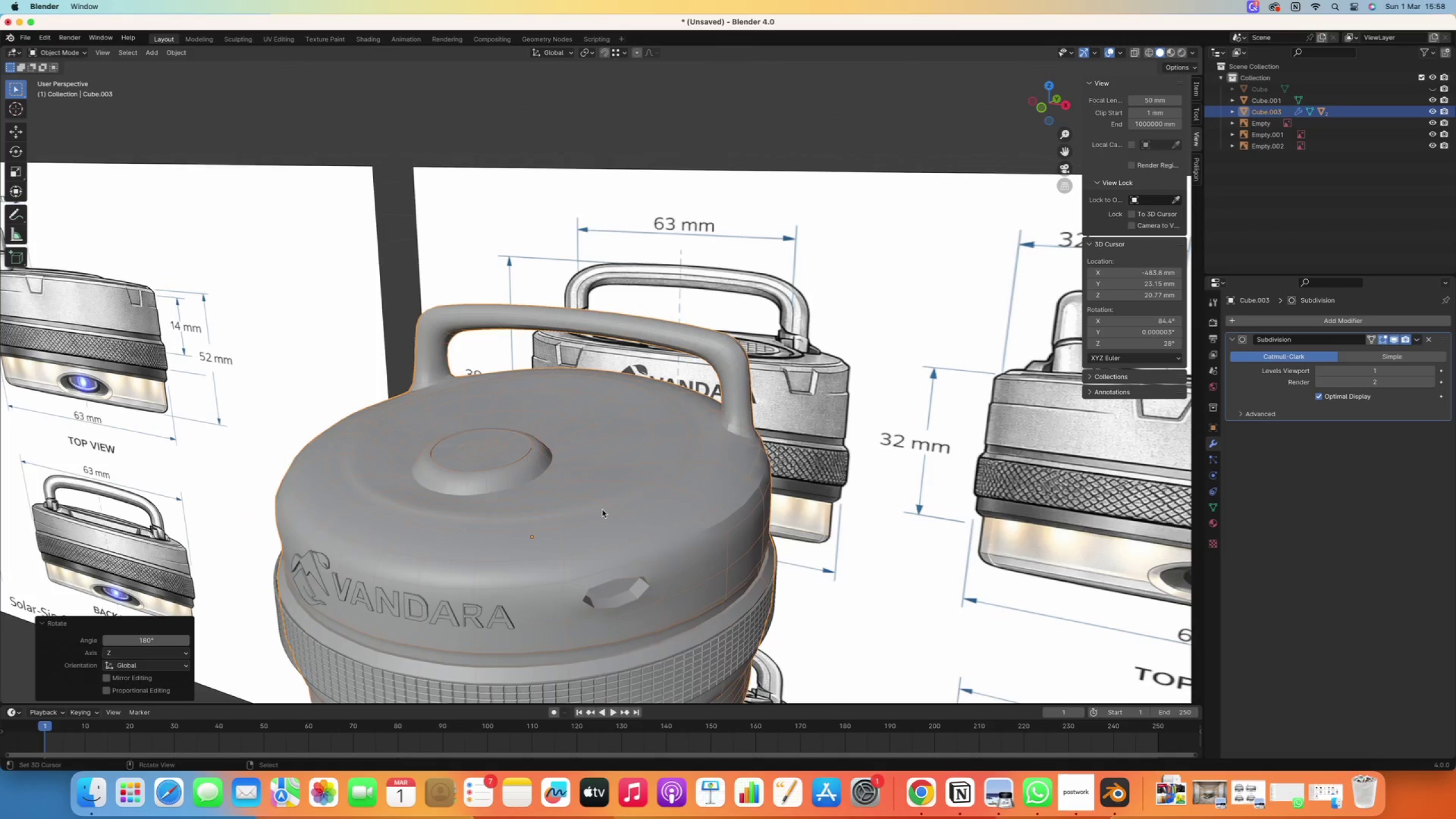 
scroll: coordinate [602, 509], scroll_direction: down, amount: 6.0
 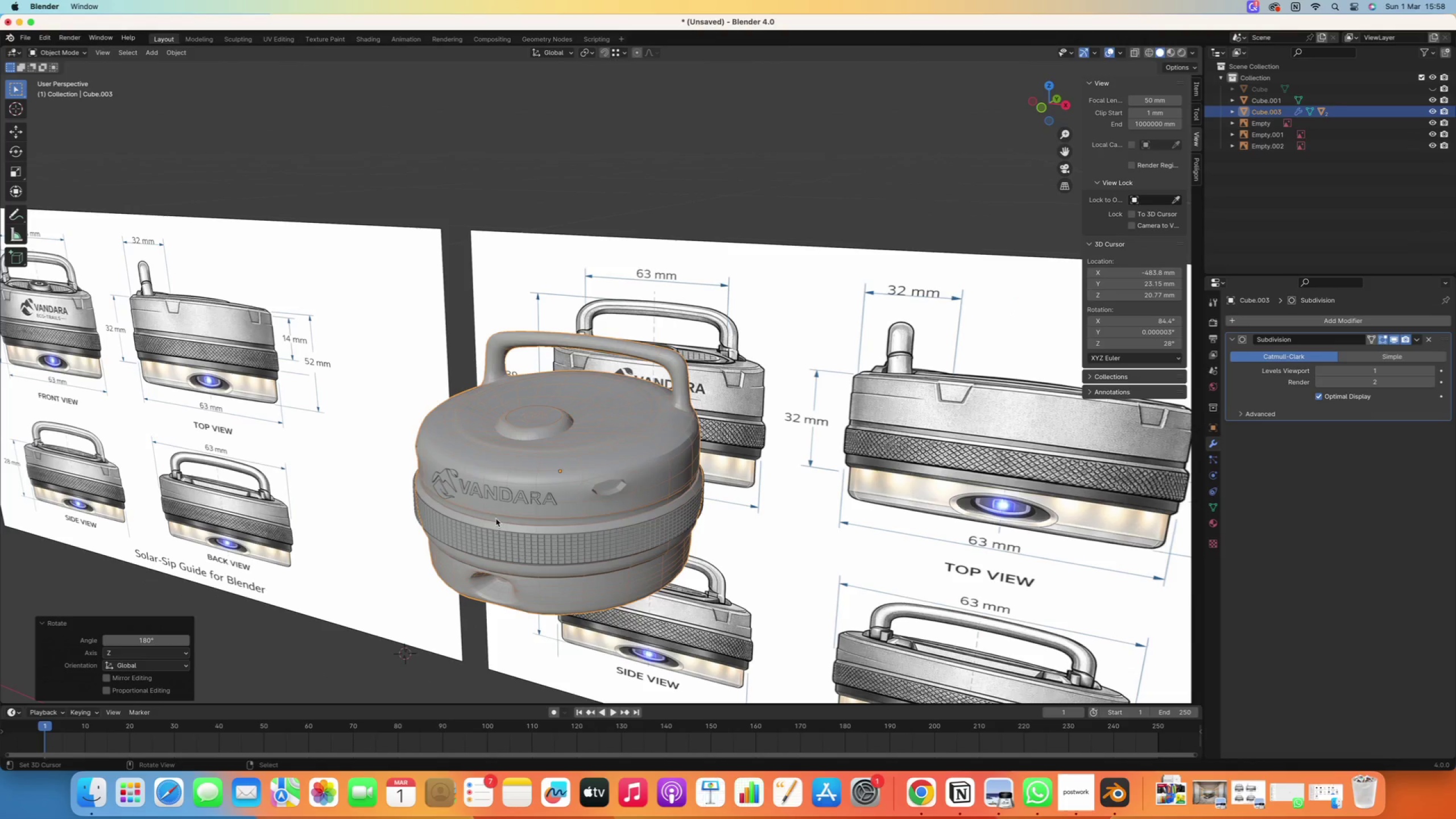 
left_click([498, 511])
 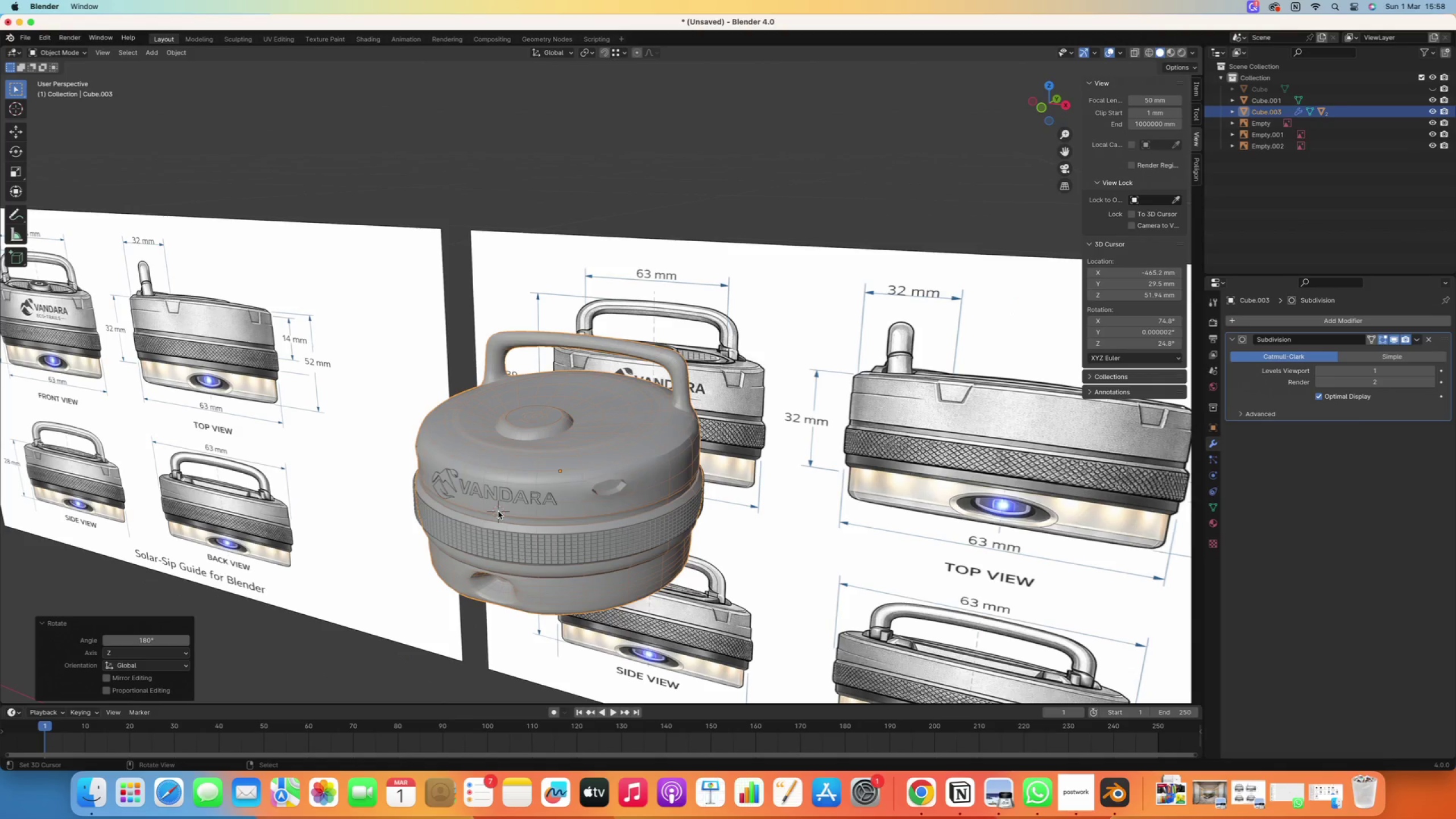 
hold_key(key=ShiftLeft, duration=6.74)
scroll: coordinate [350, 642], scroll_direction: down, amount: 15.0
 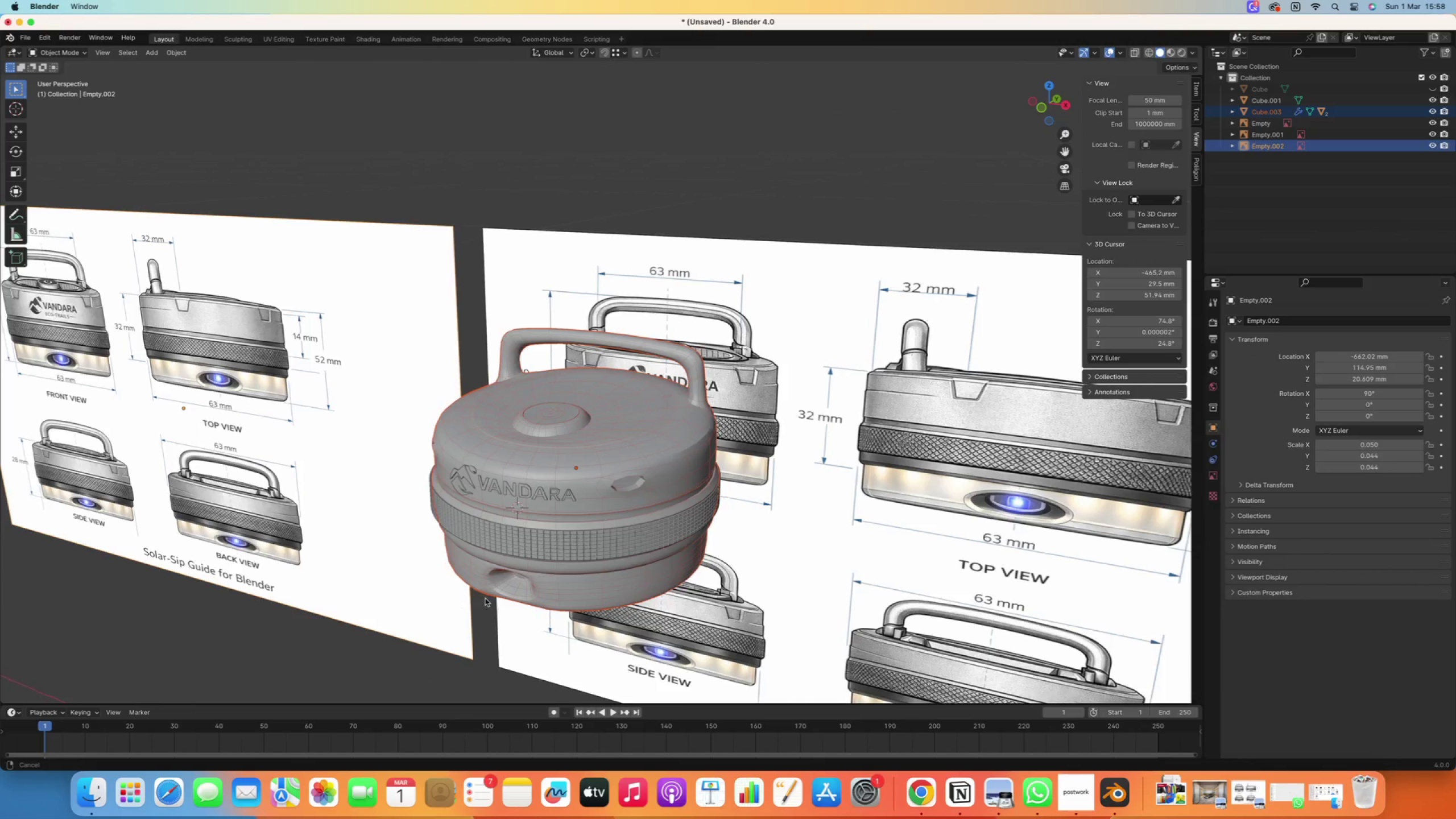 
left_click([535, 587])
 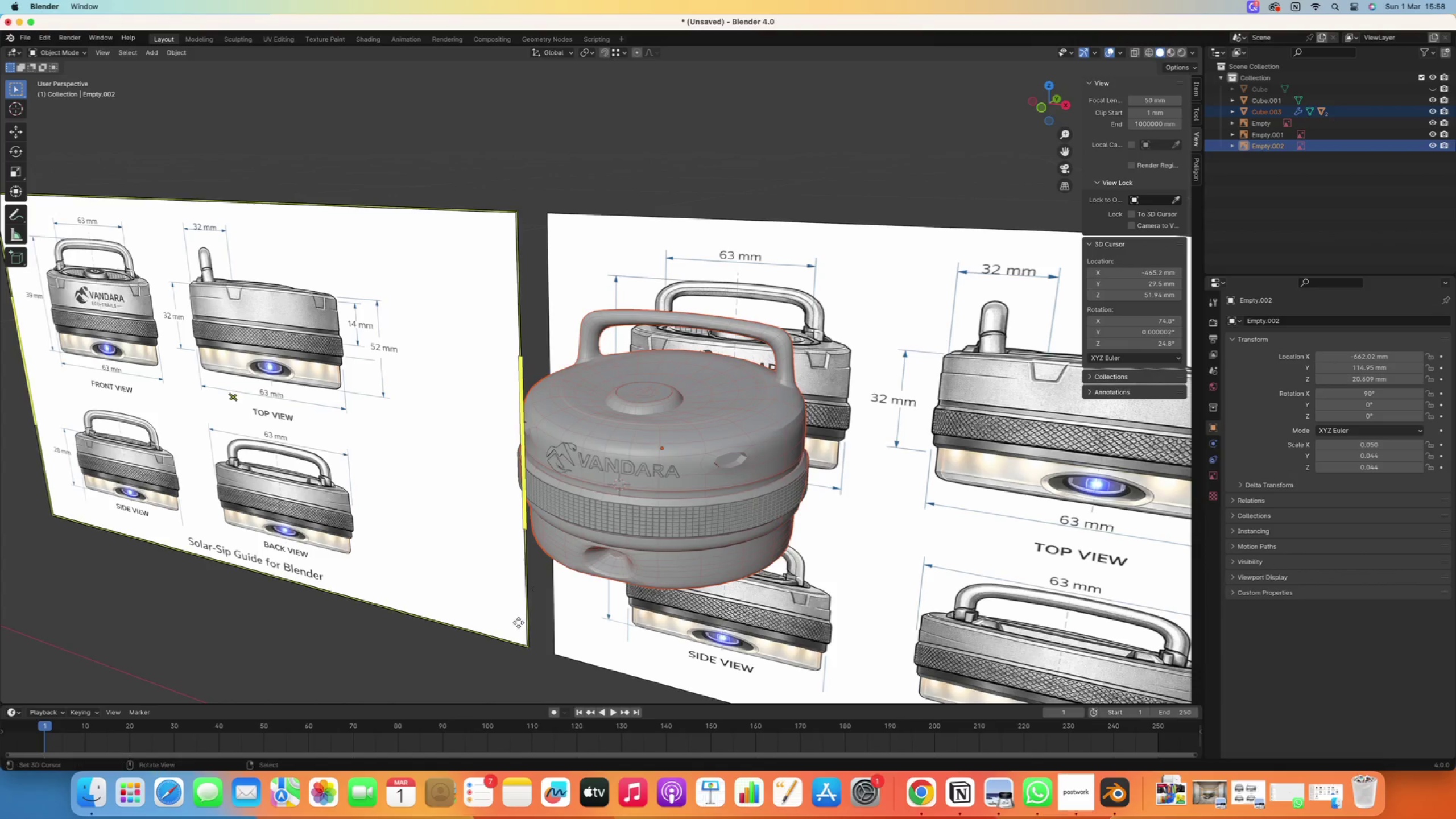 
scroll: coordinate [544, 577], scroll_direction: down, amount: 13.0
 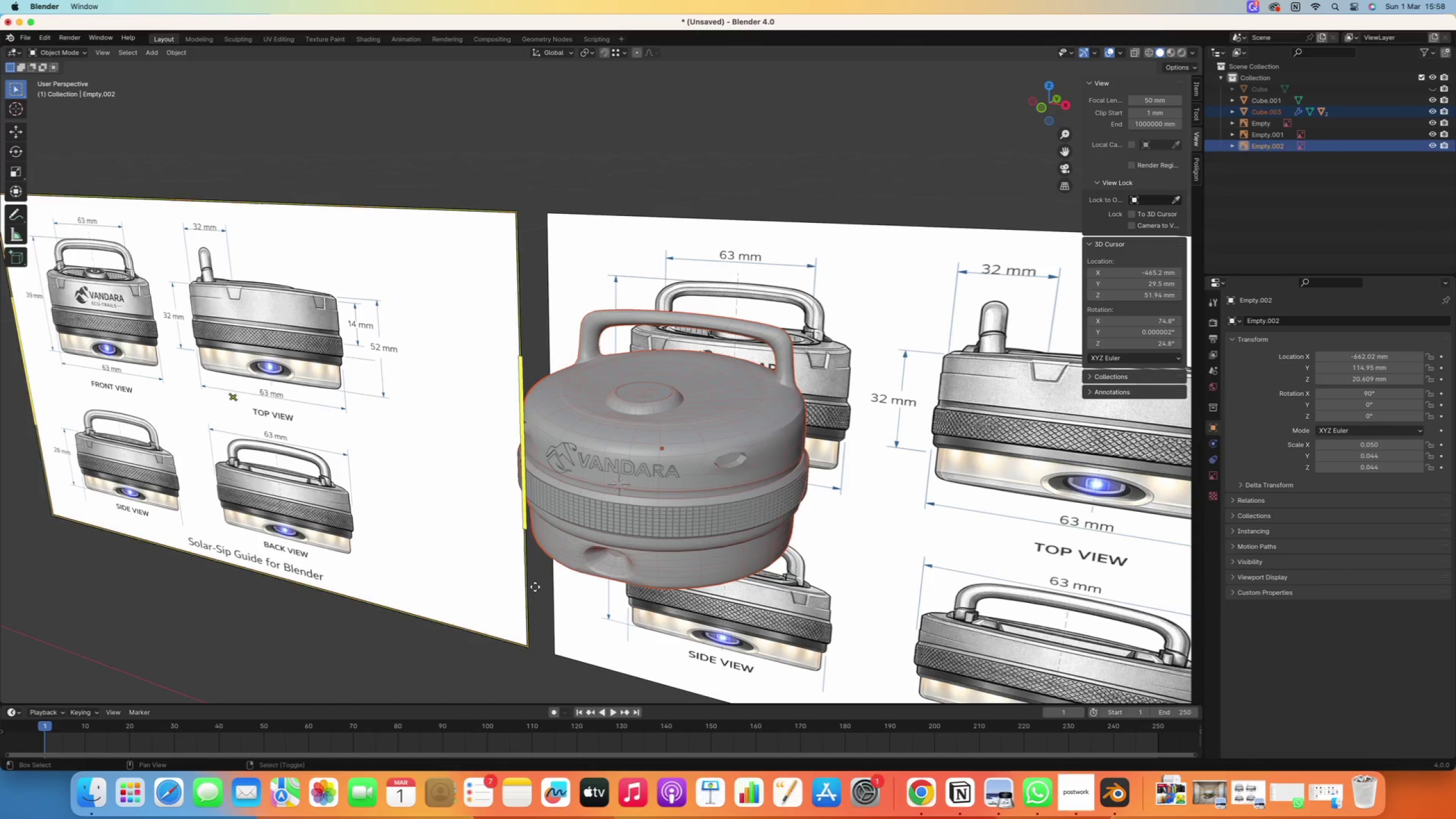 
hold_key(key=ShiftRight, duration=0.58)
 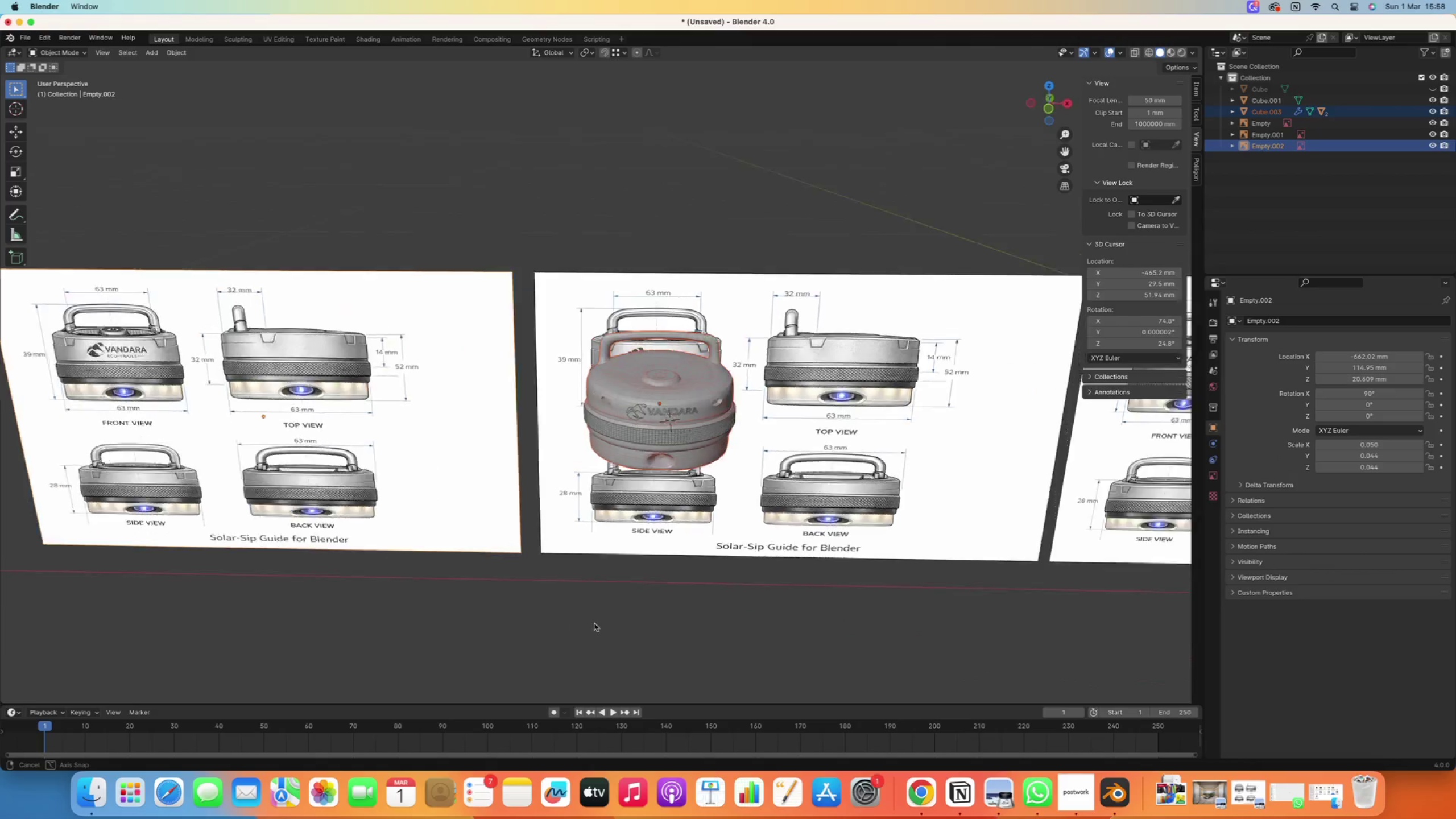 
scroll: coordinate [428, 637], scroll_direction: down, amount: 10.0
 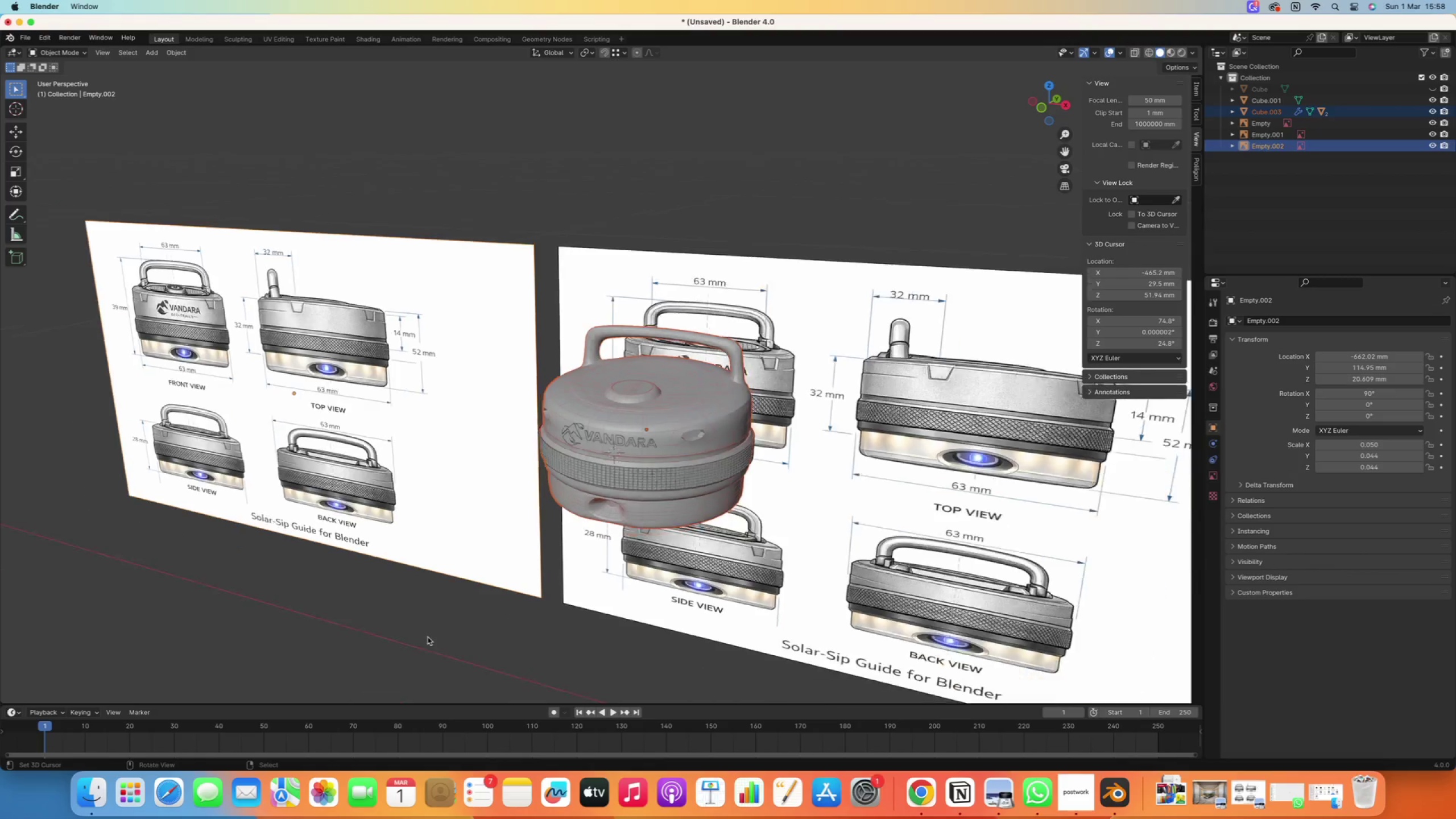 
hold_key(key=ShiftRight, duration=0.37)
 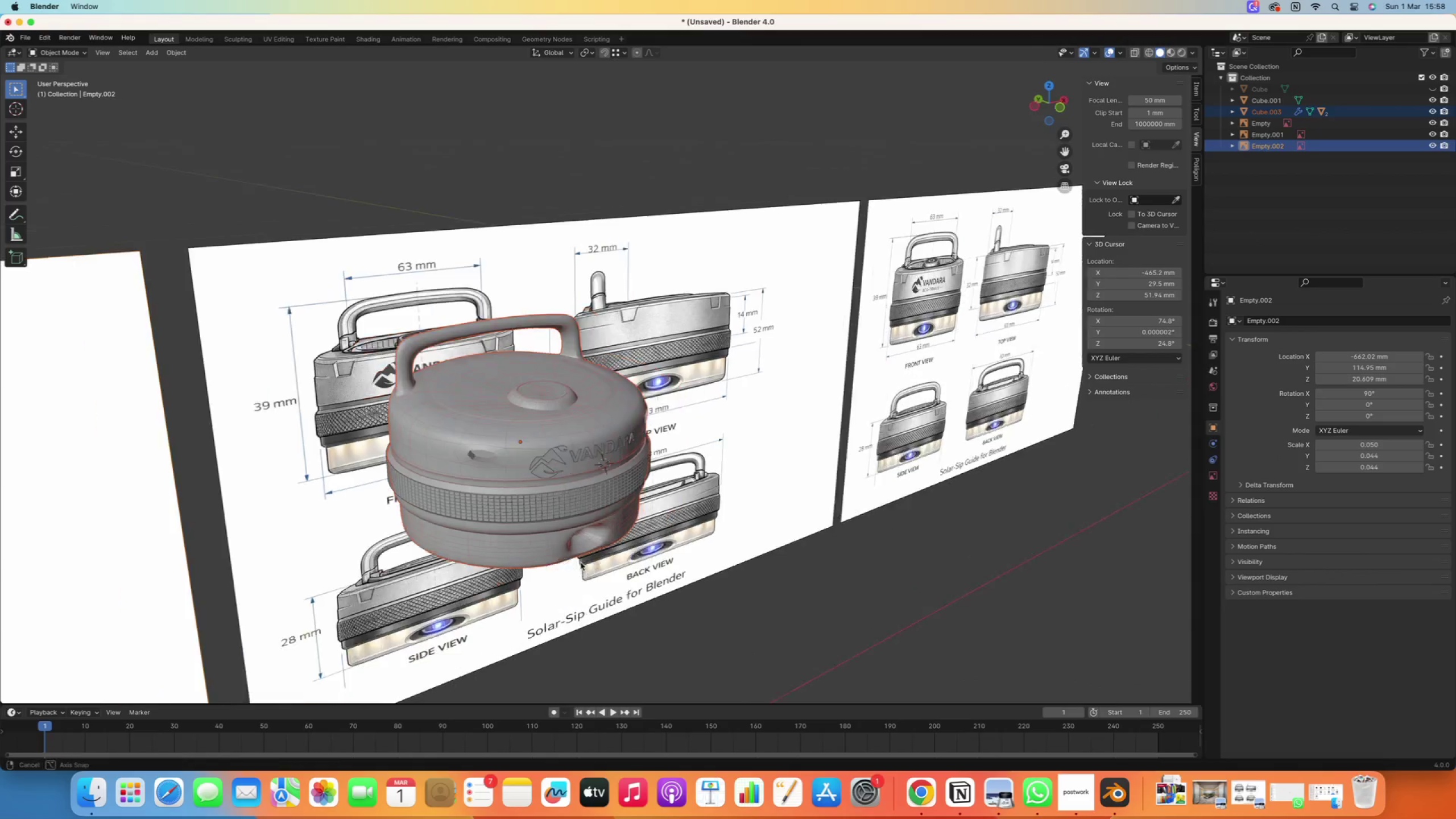 
scroll: coordinate [657, 547], scroll_direction: up, amount: 10.0
 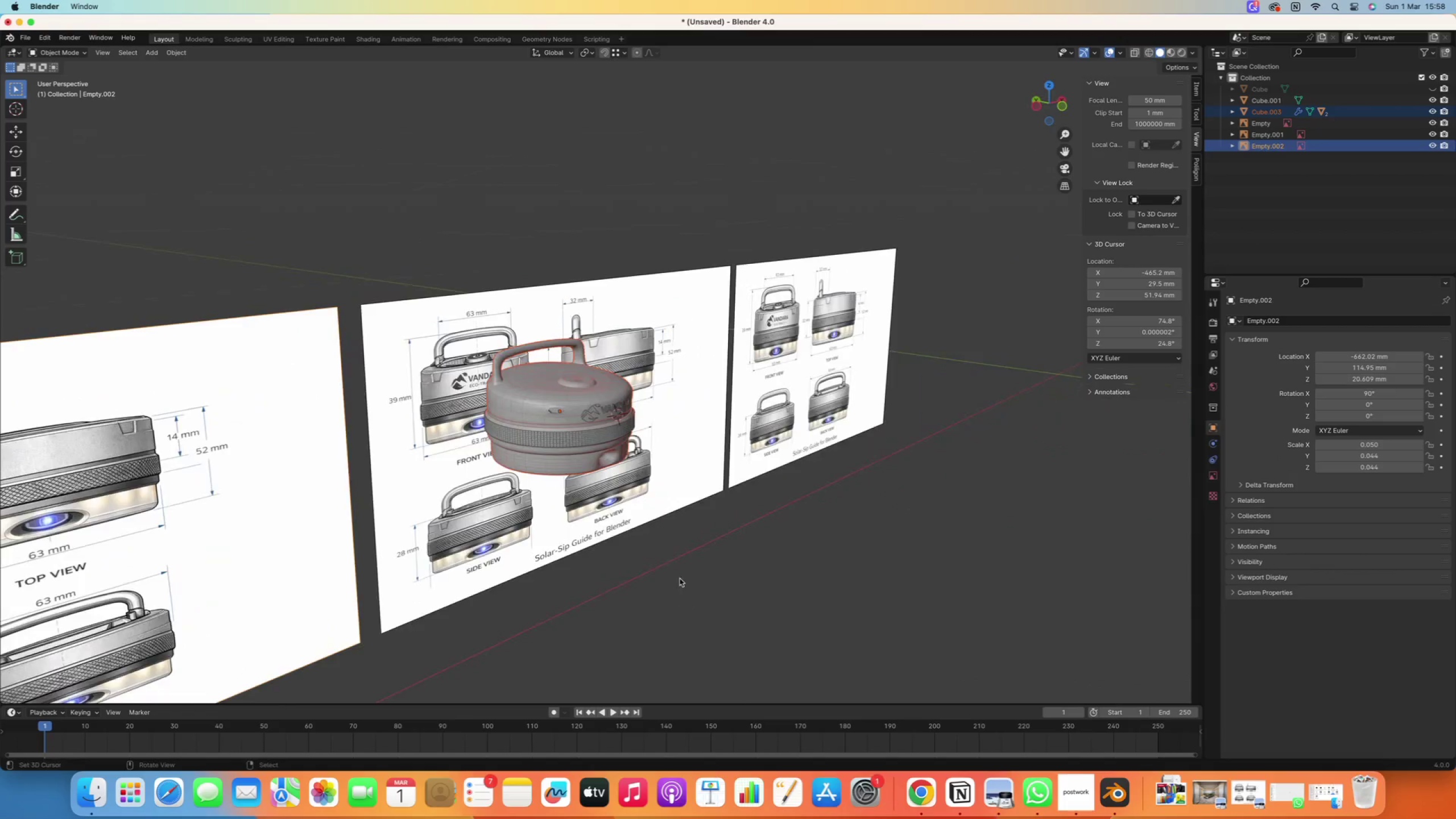 
hold_key(key=ShiftRight, duration=0.35)
 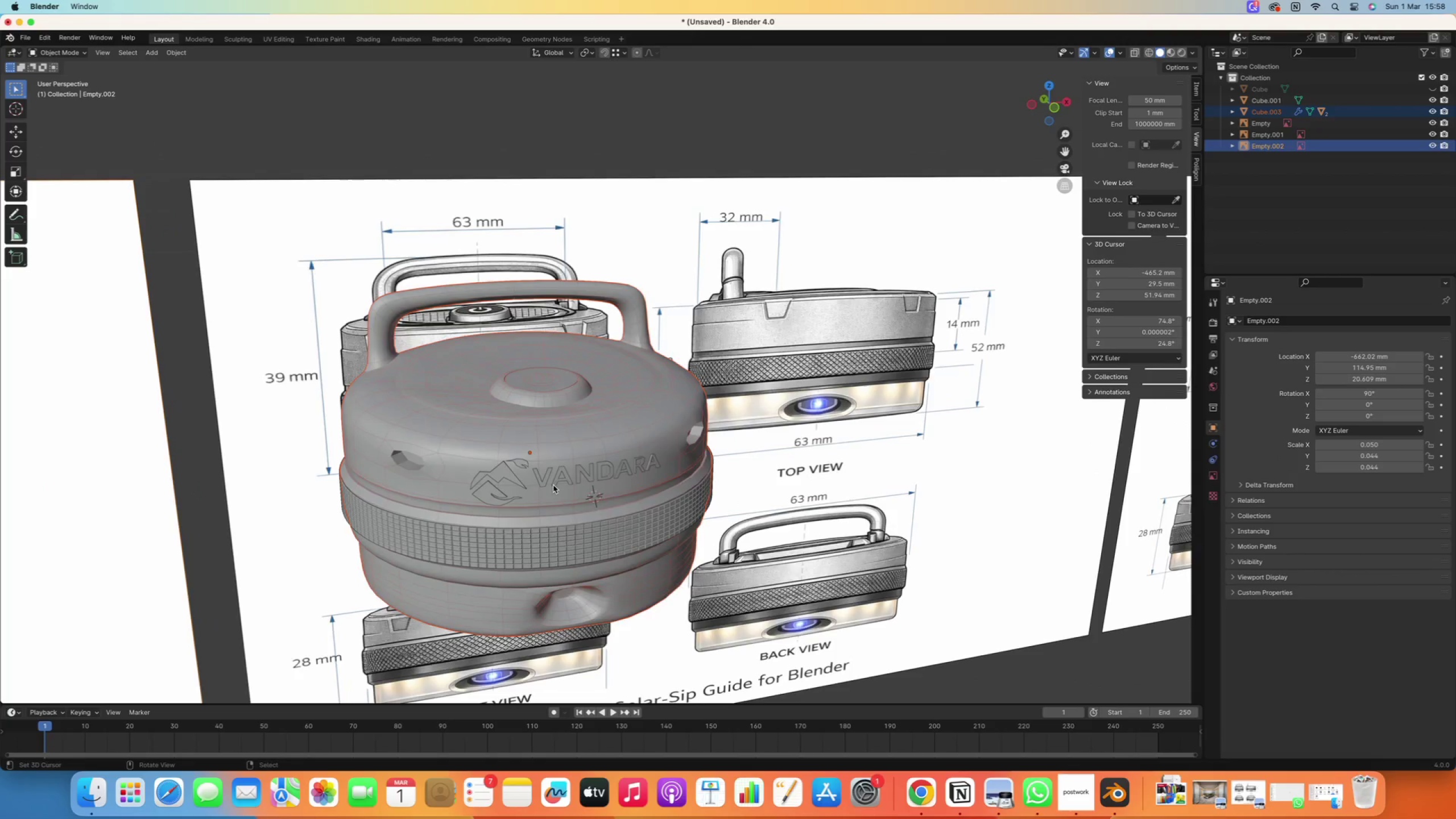 
scroll: coordinate [559, 491], scroll_direction: up, amount: 4.0
 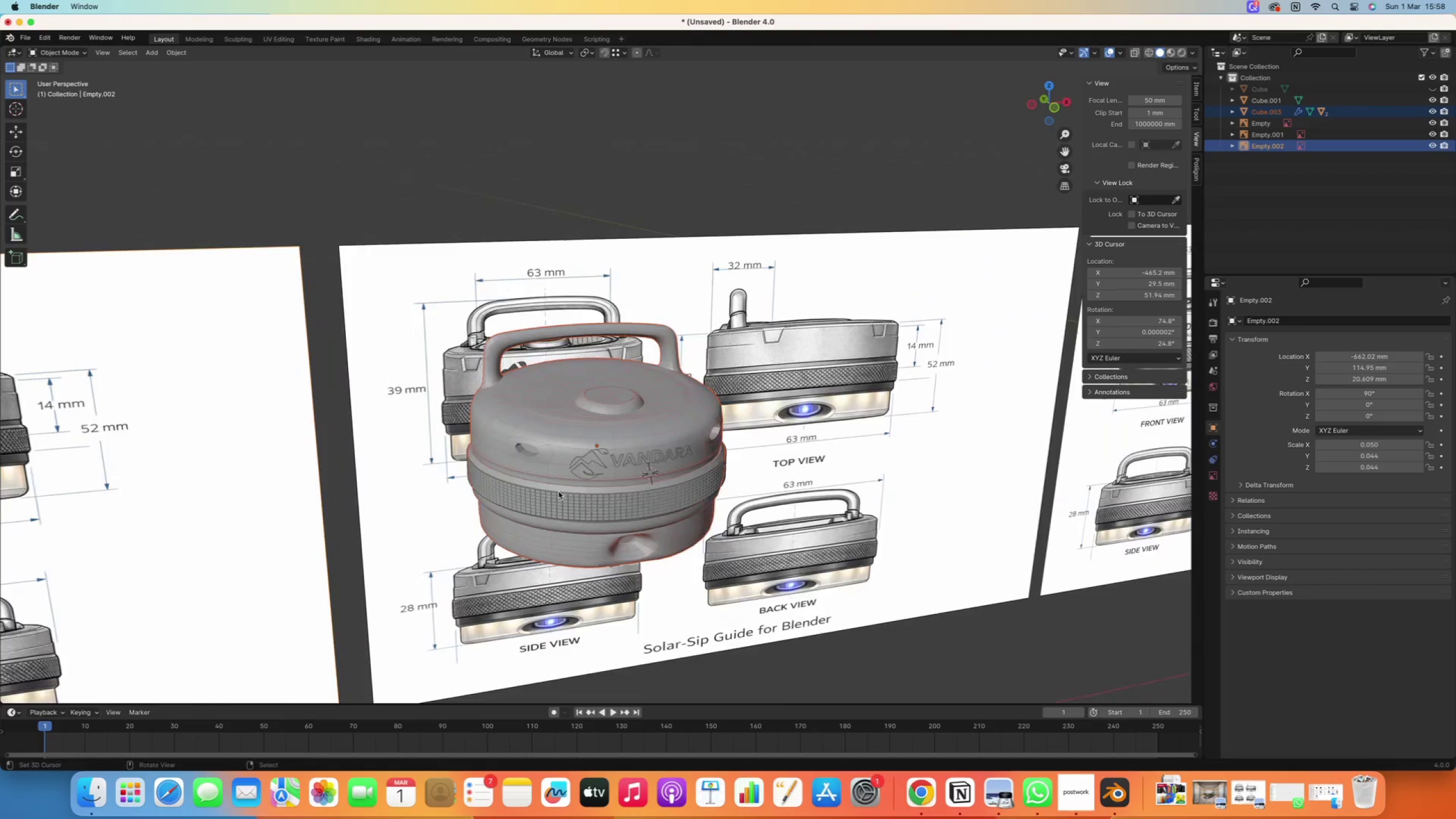 
left_click([553, 485])
 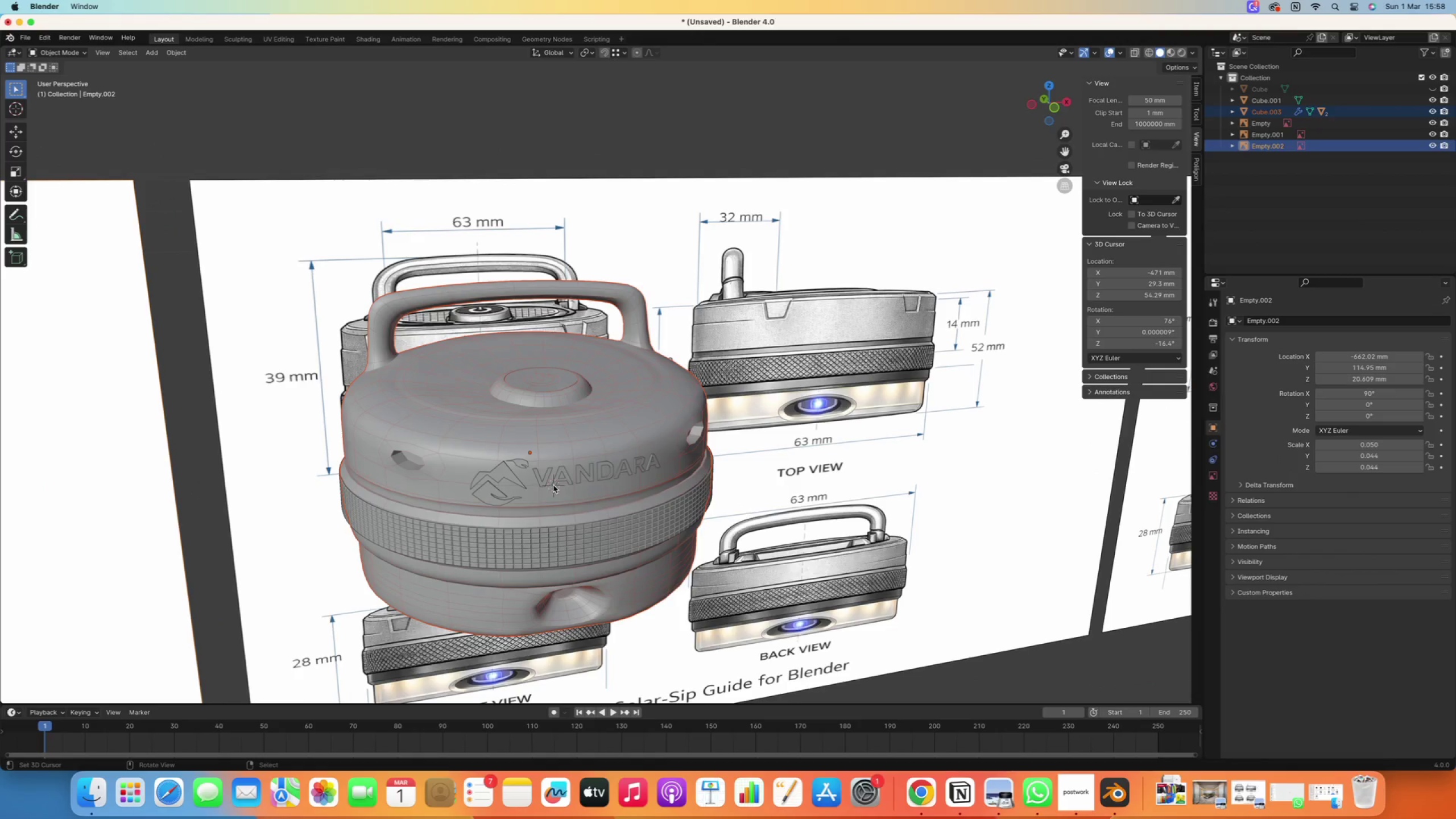 
type(ATE)
 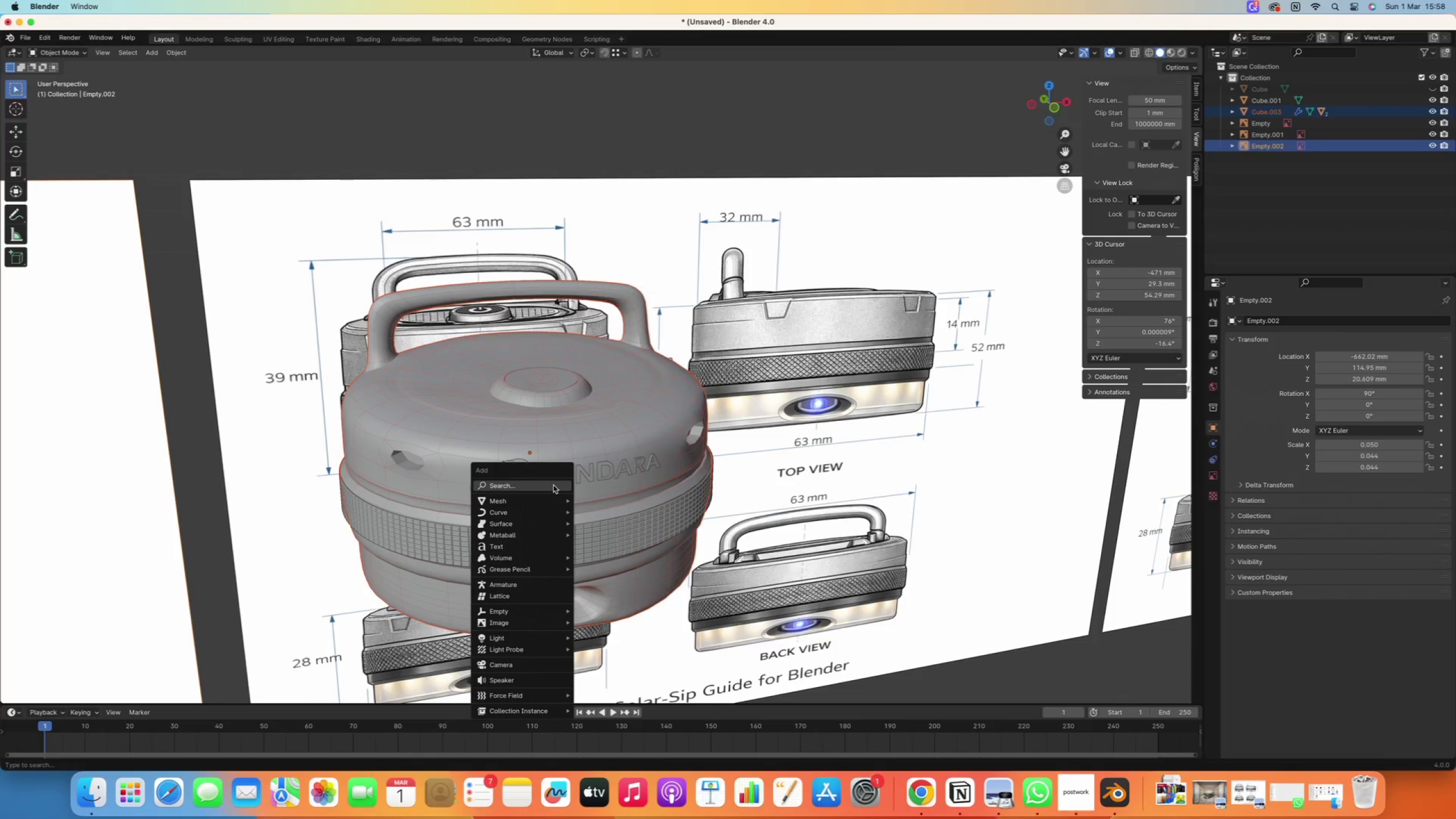 
left_click([553, 485])
 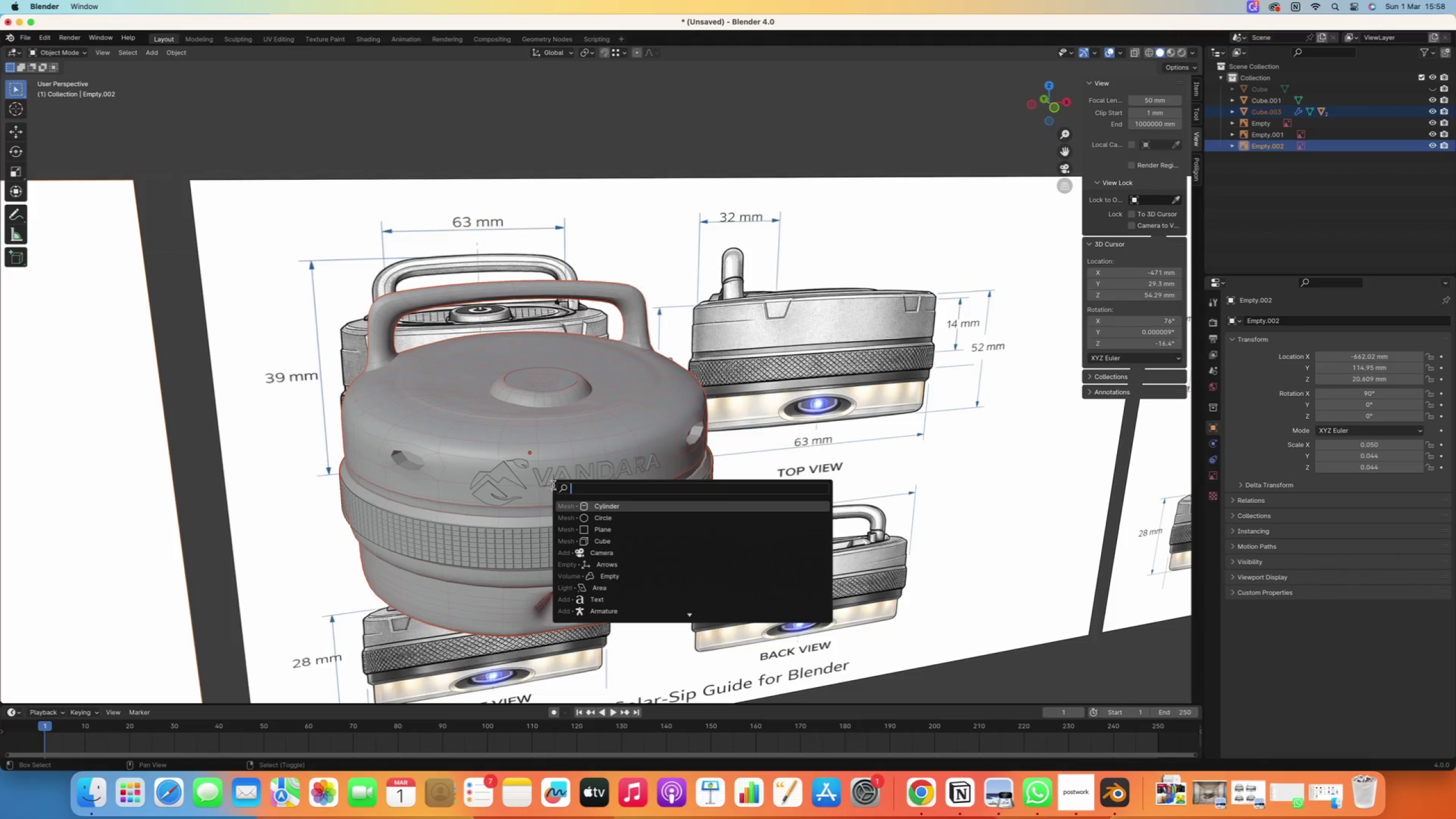 
type(TE)
 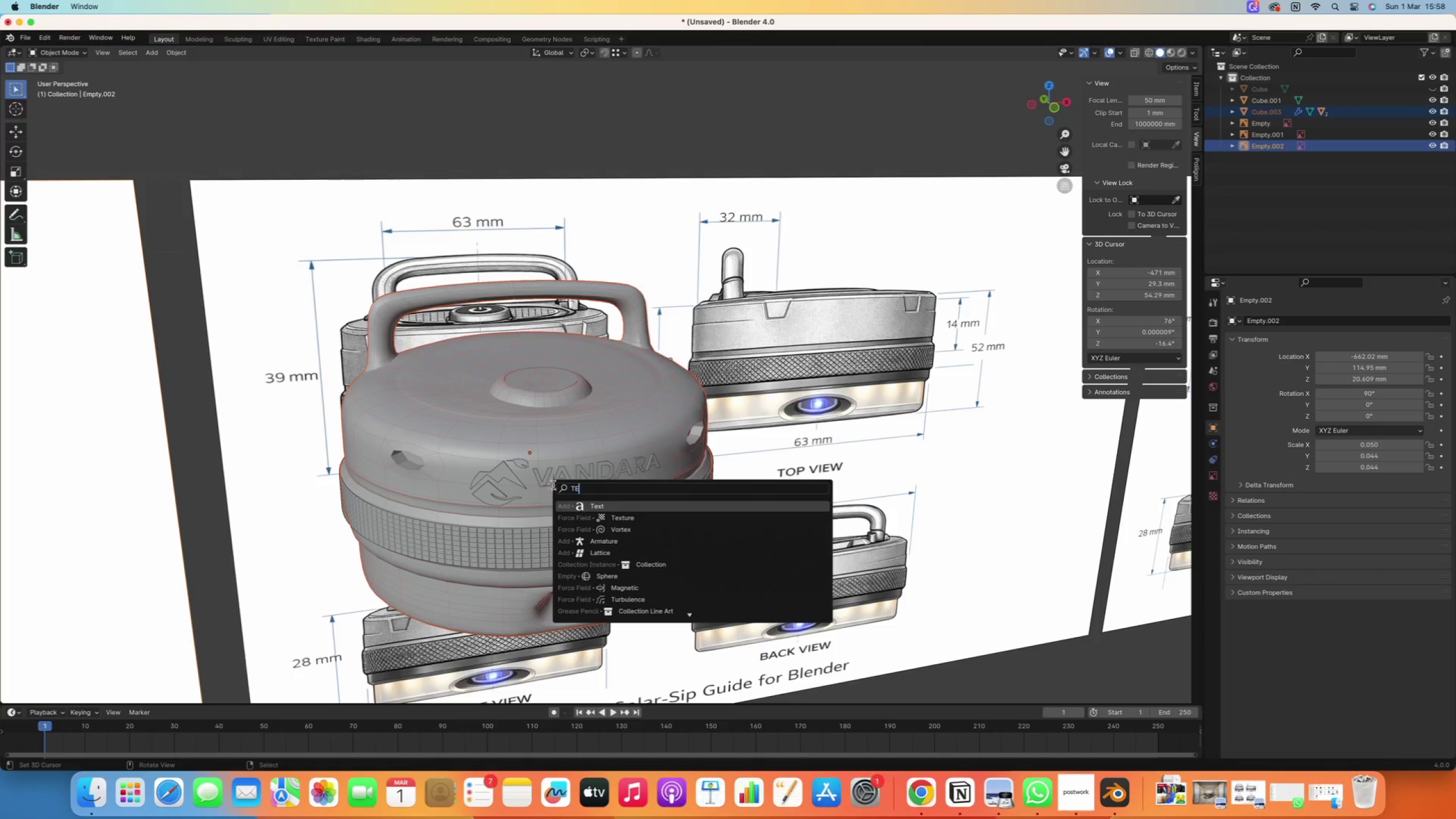 
key(Enter)
 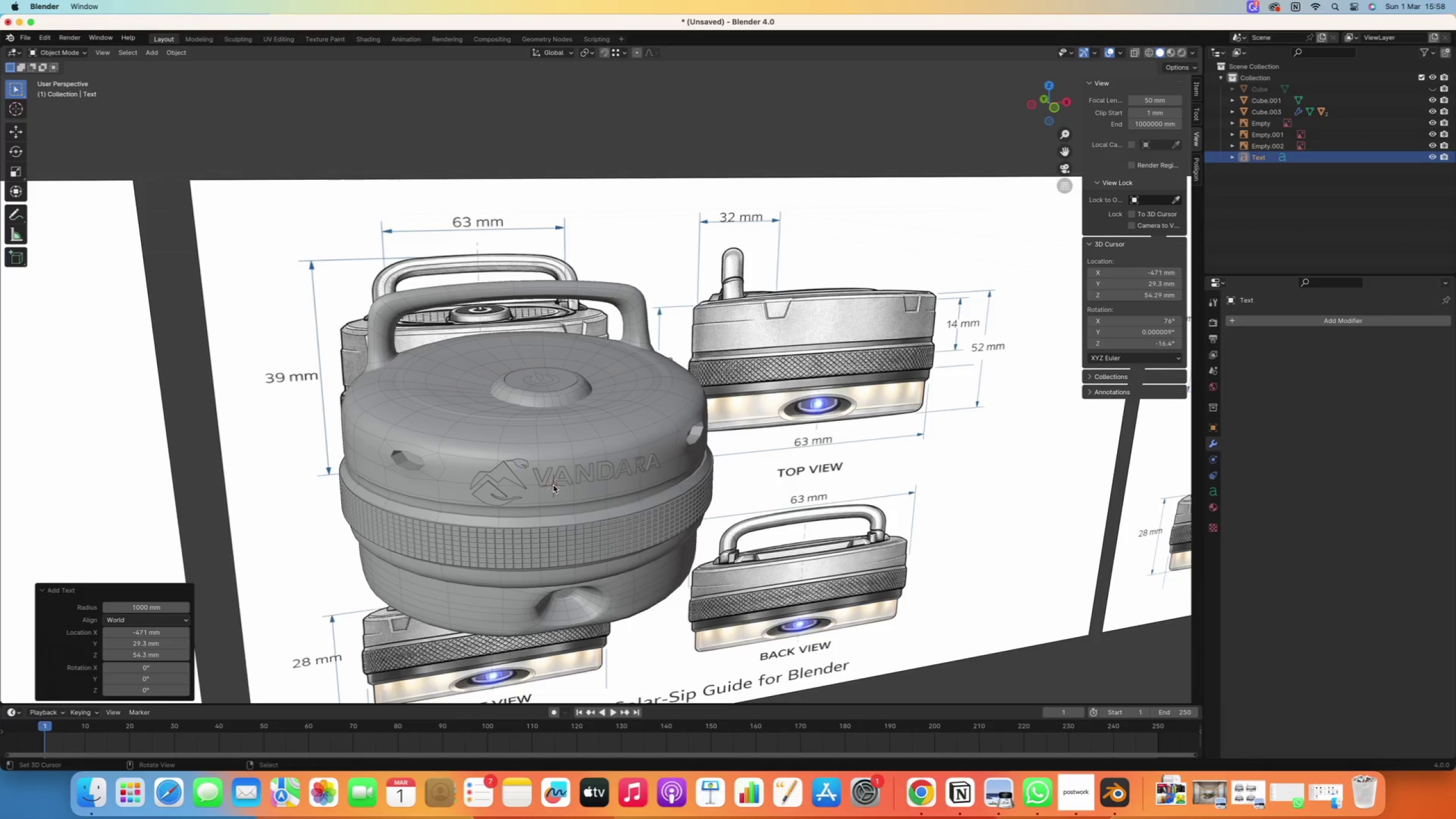 
scroll: coordinate [572, 526], scroll_direction: down, amount: 63.0
 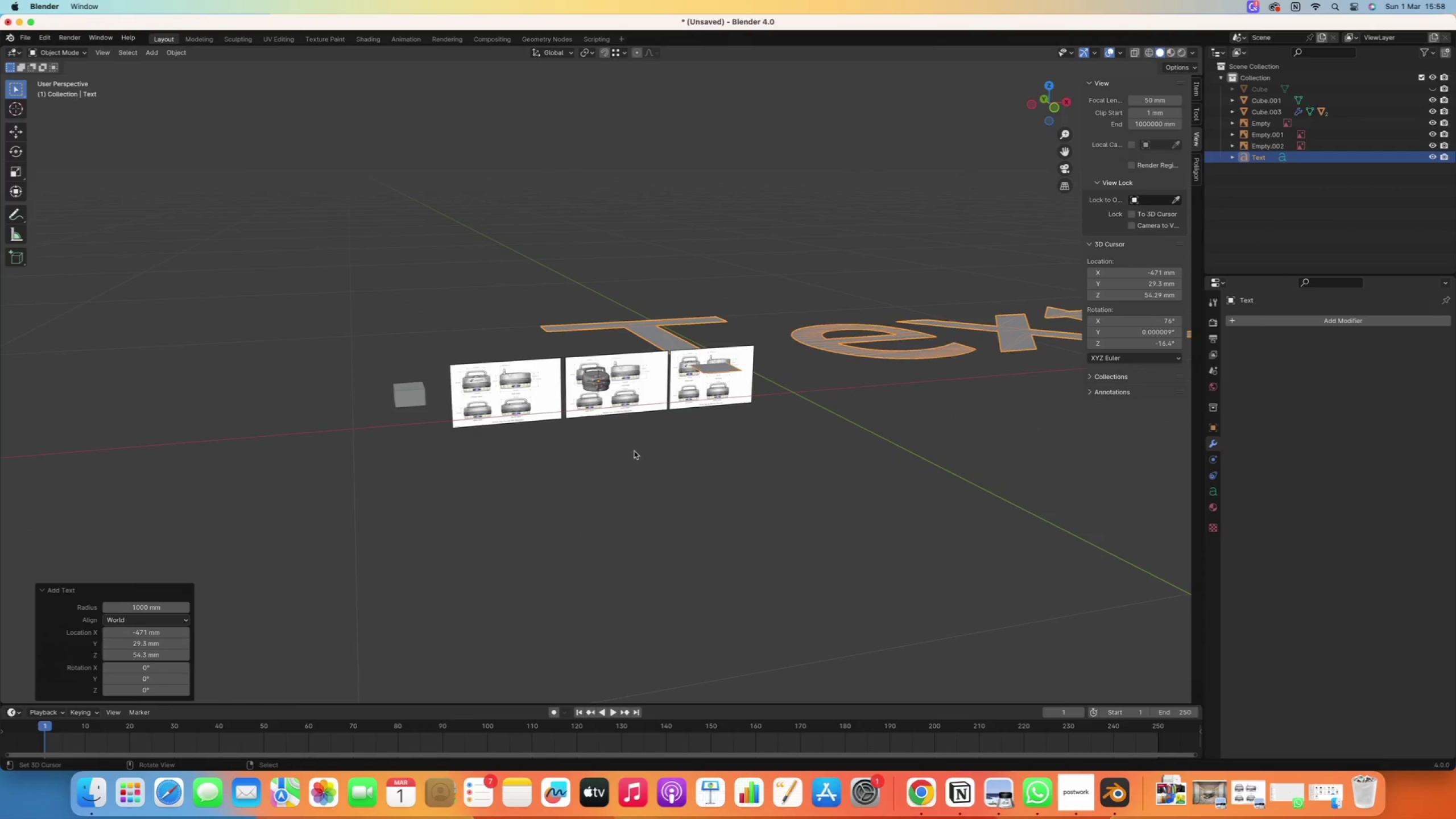 
key(R)
 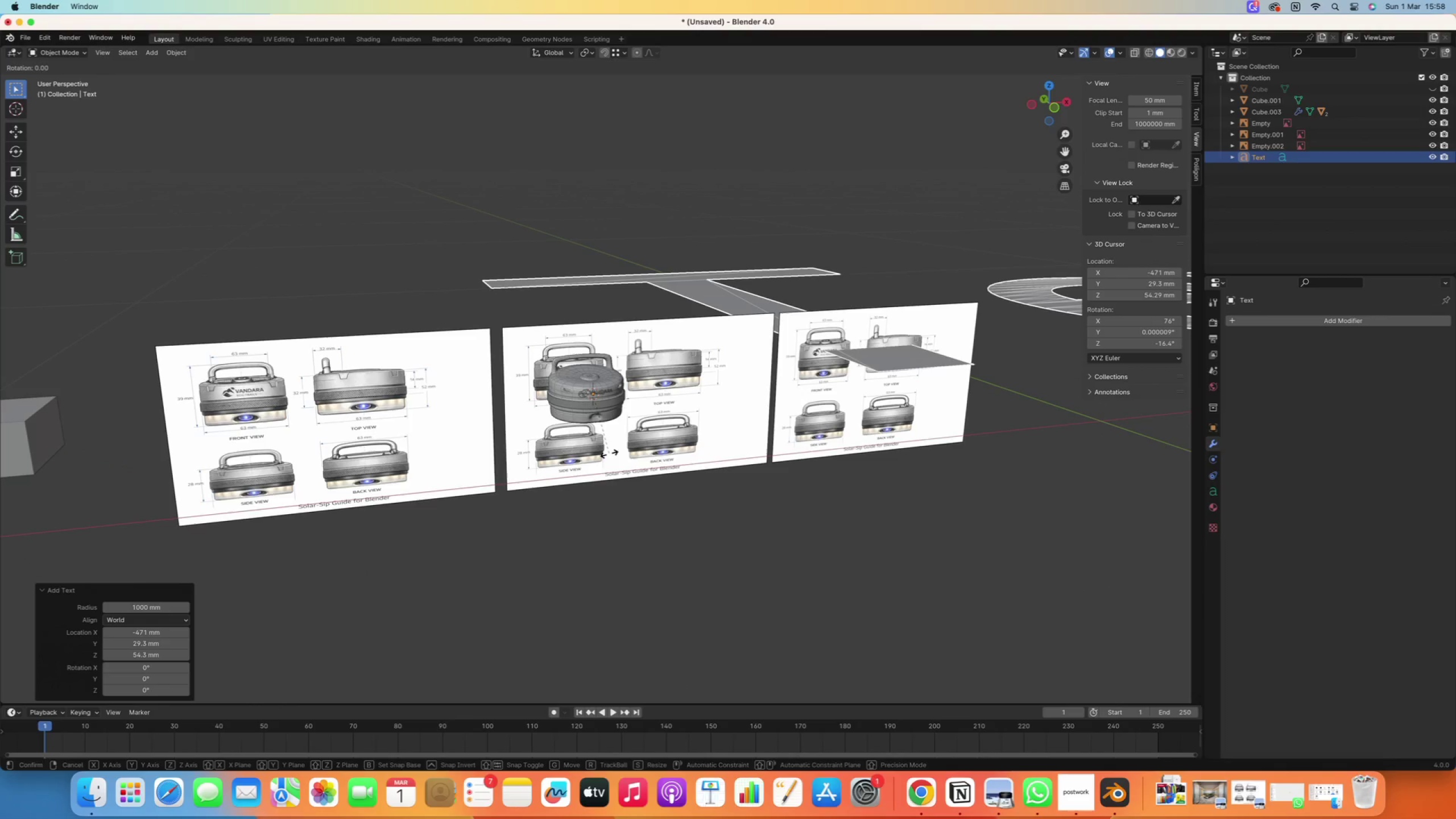 
scroll: coordinate [609, 453], scroll_direction: up, amount: 12.0
 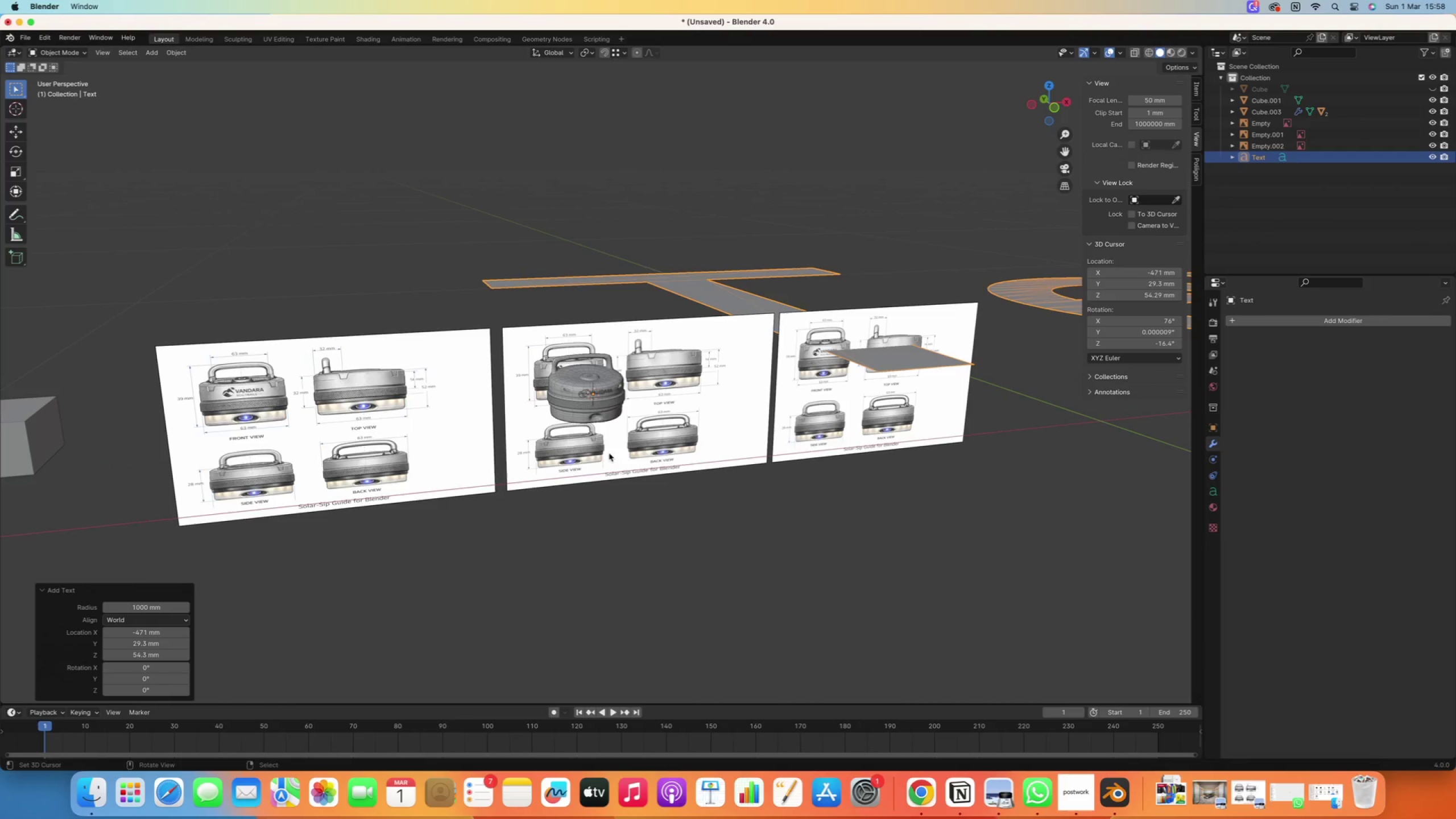 
type(90)
 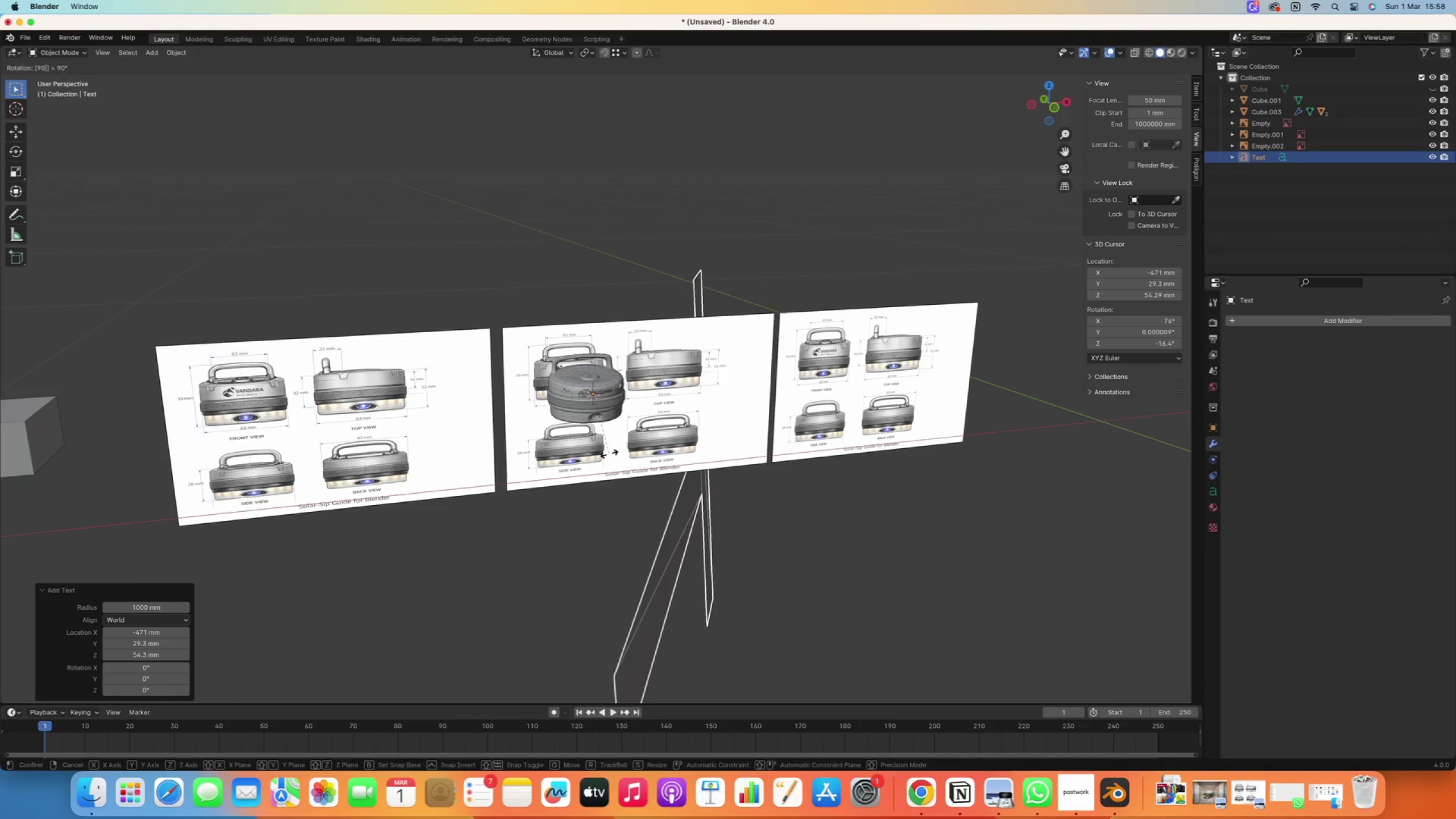 
right_click([609, 453])
 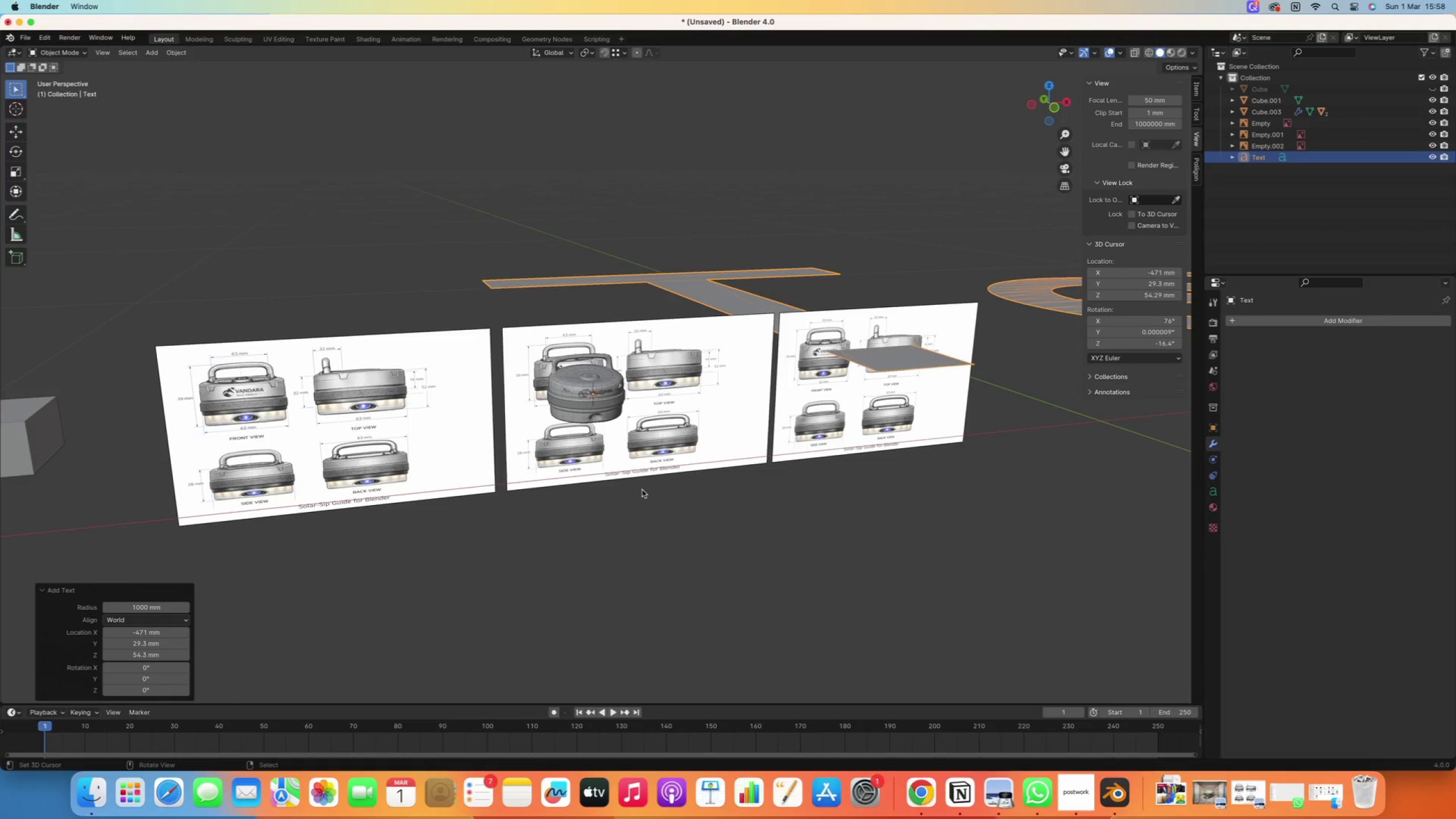 
type(rx90)
 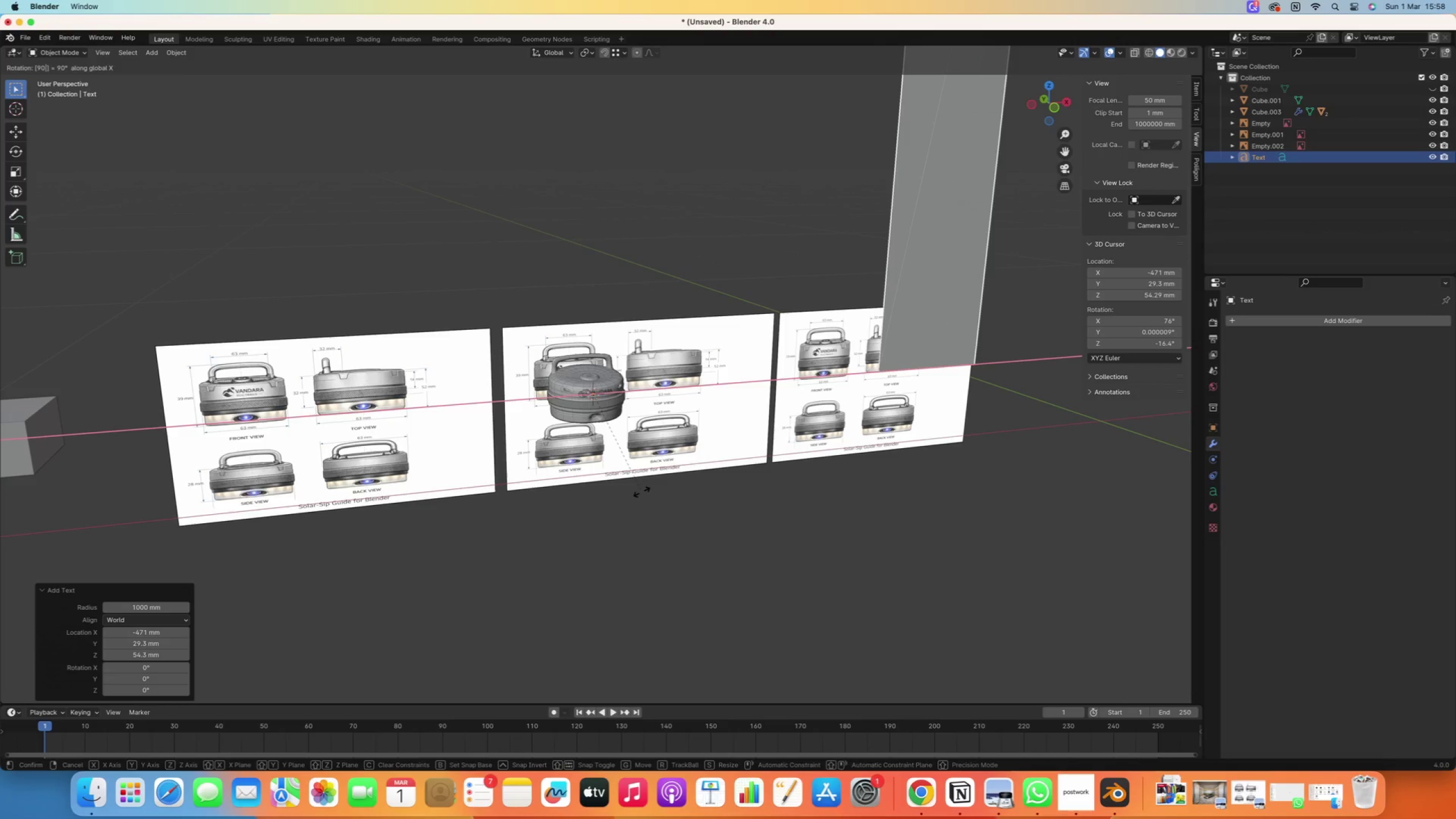 
key(Enter)
 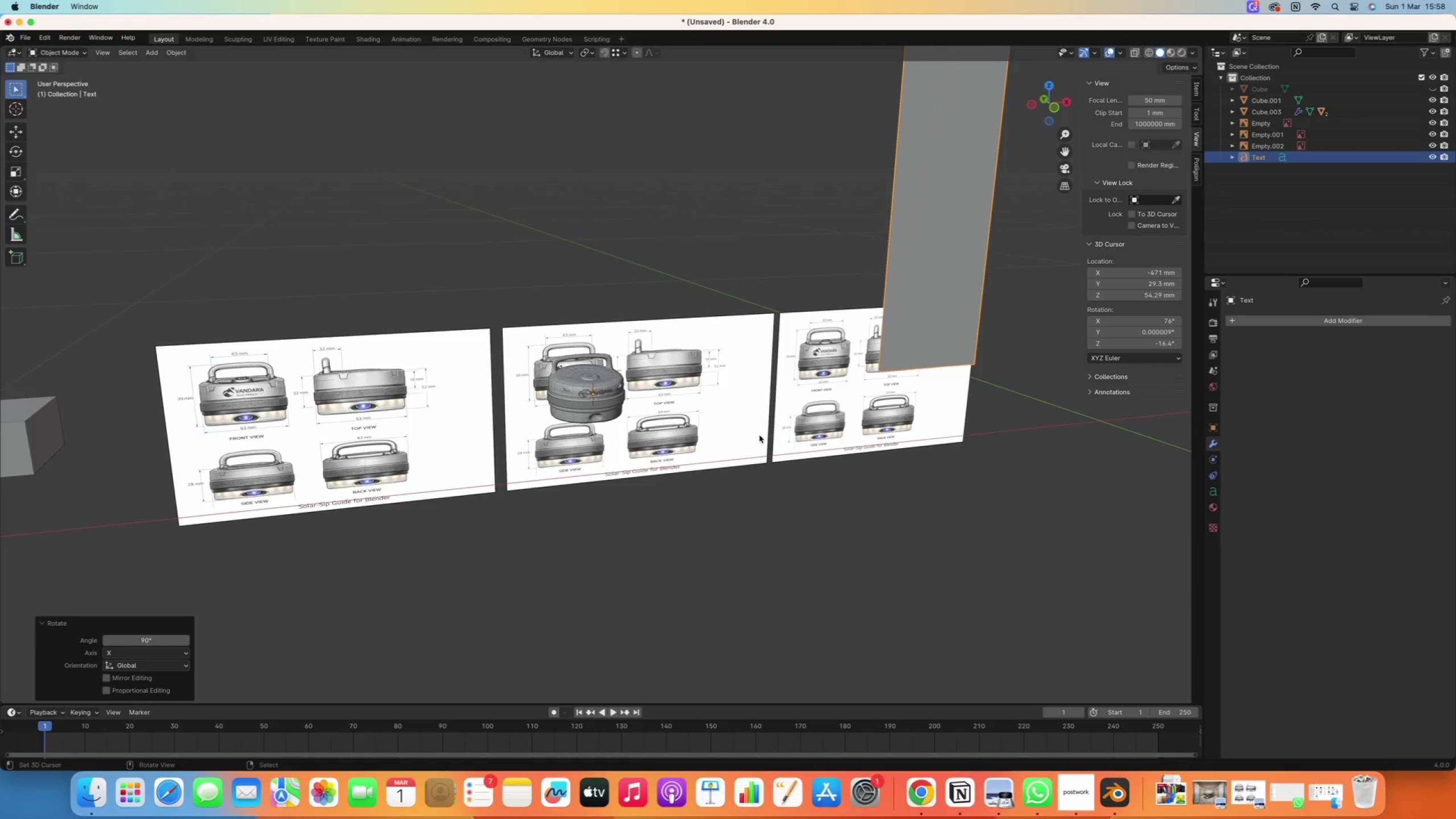 
key(S)
 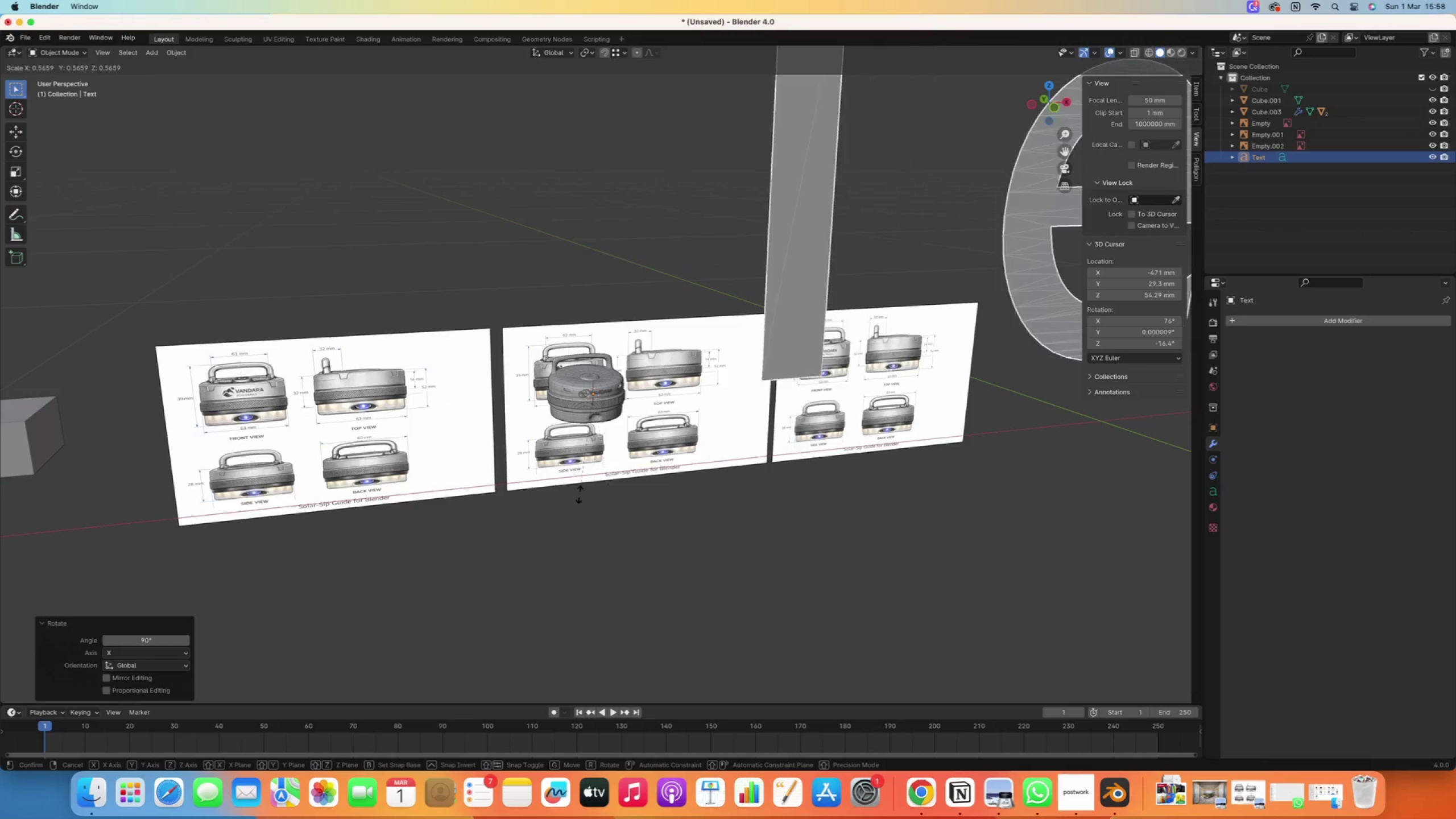 
left_click([589, 455])
 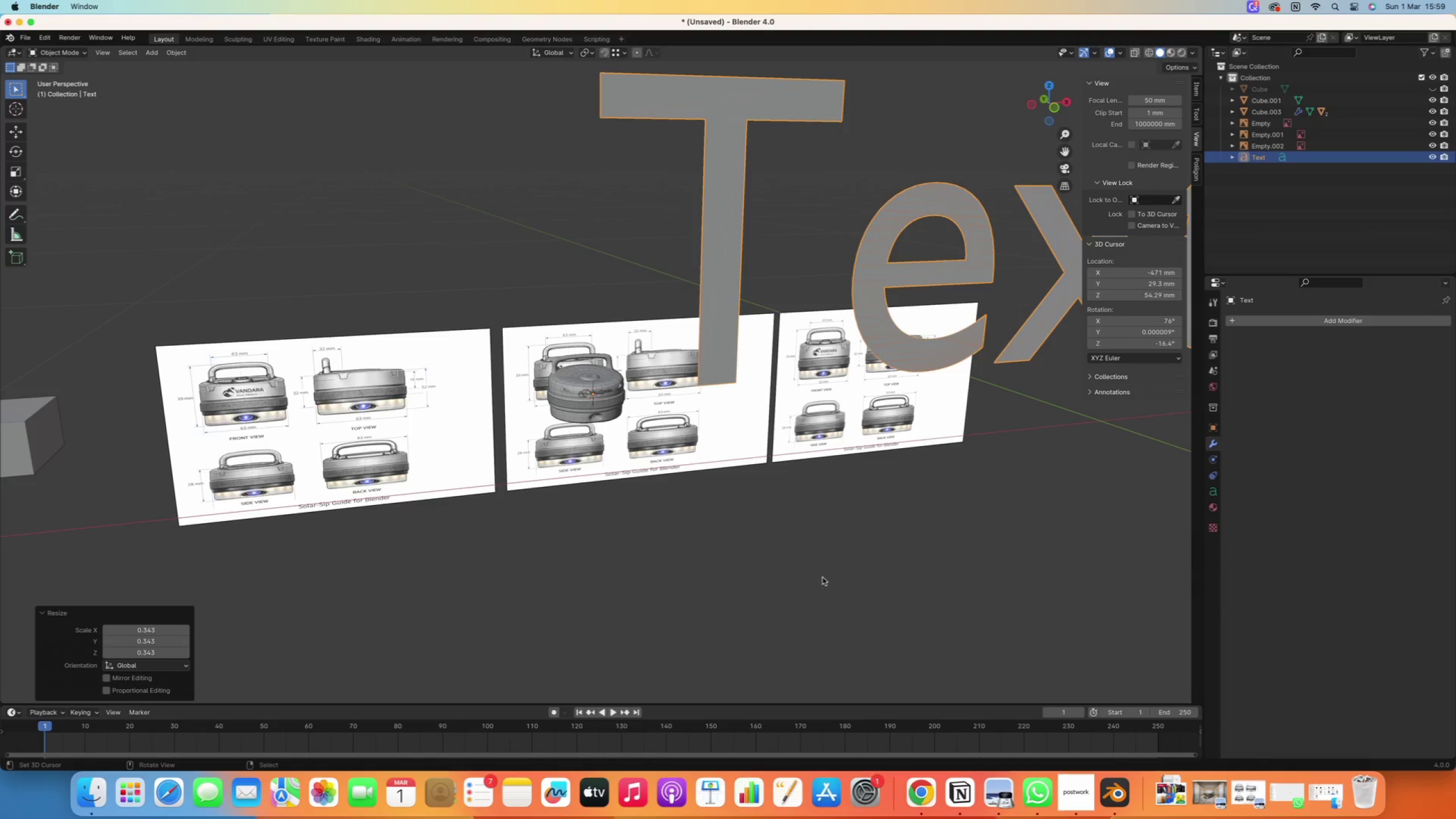 
type(ss)
 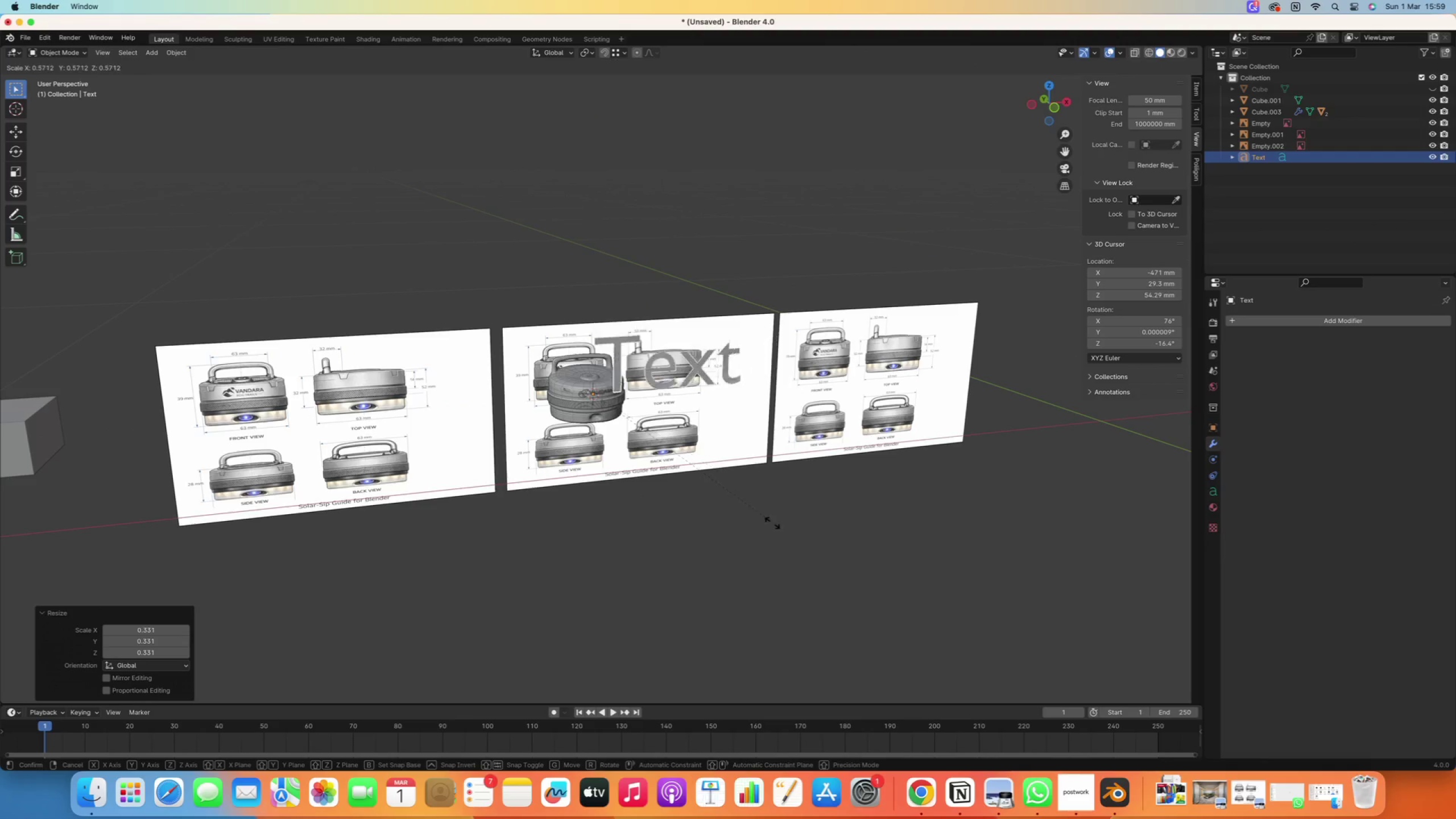 
left_click([669, 475])
 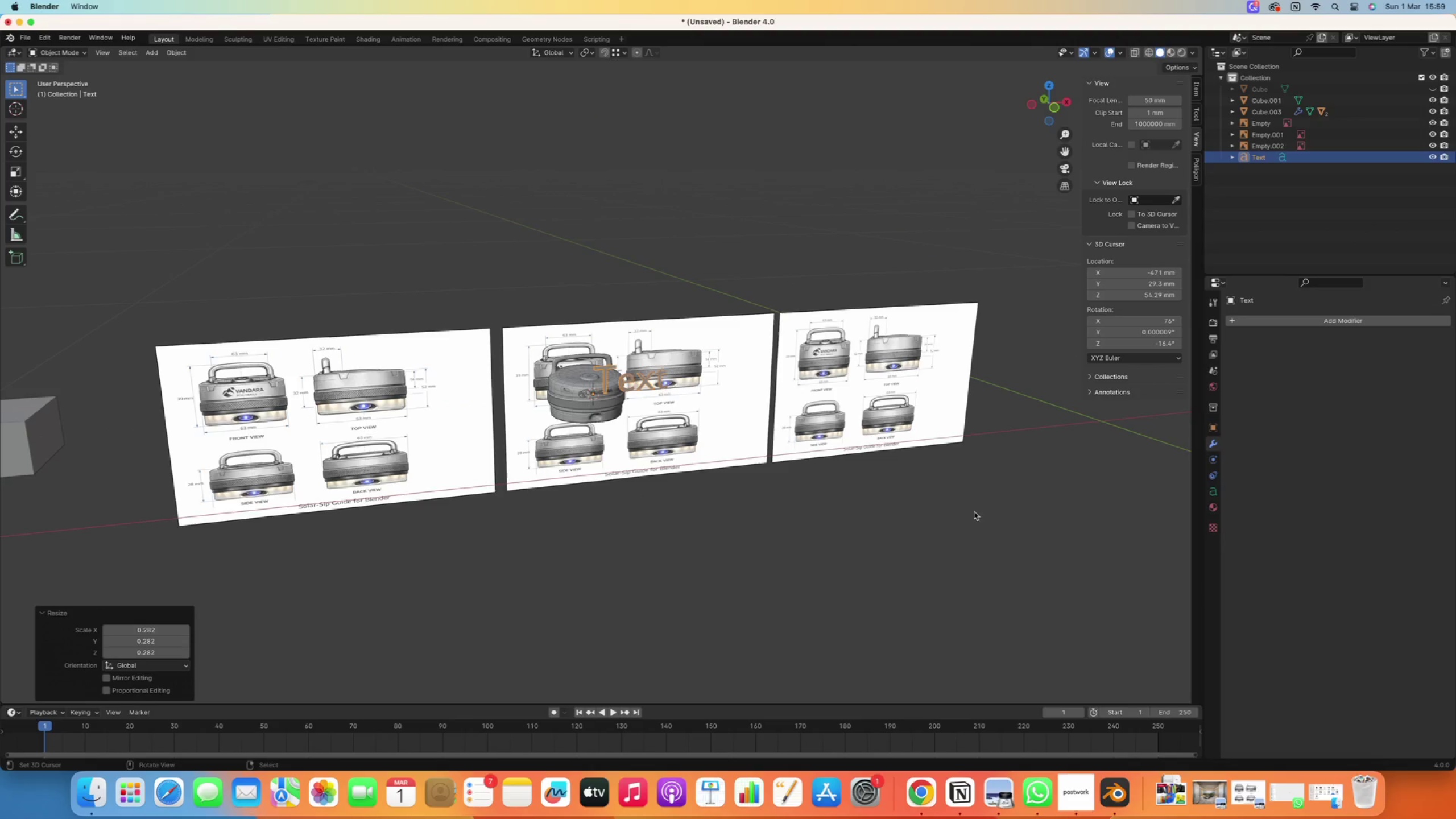 
key(S)
 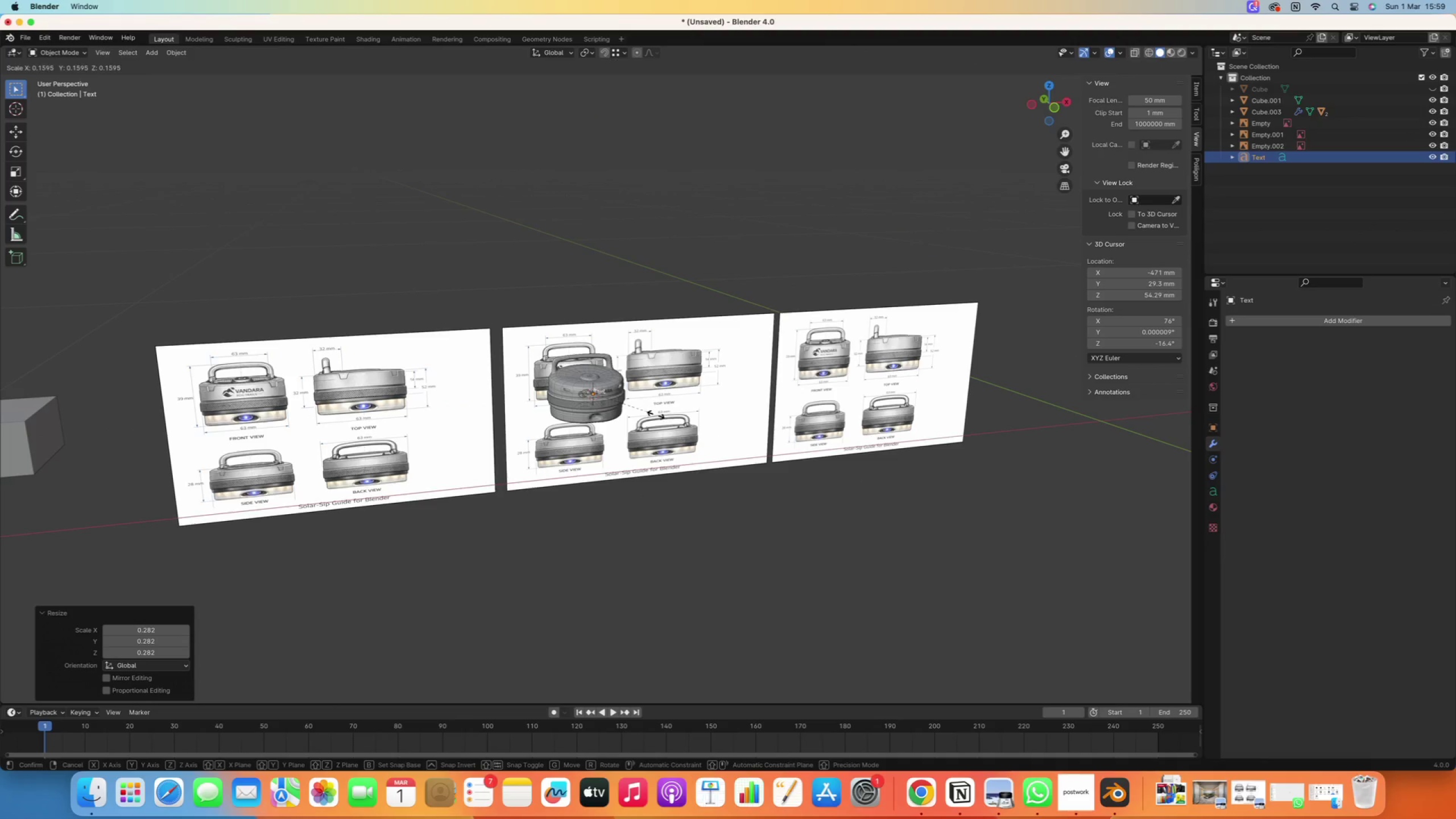 
left_click([668, 419])
 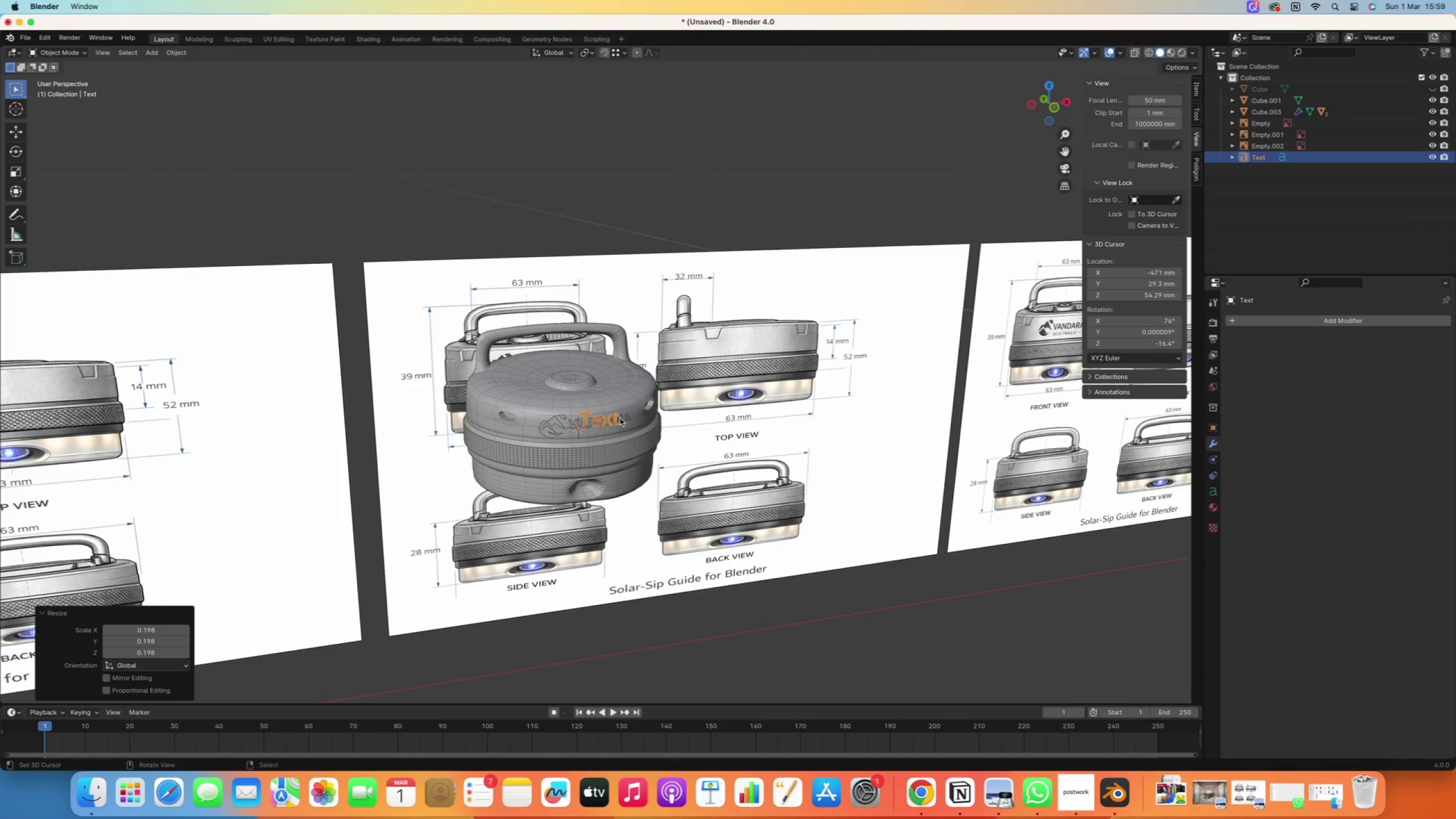 
scroll: coordinate [617, 414], scroll_direction: up, amount: 23.0
 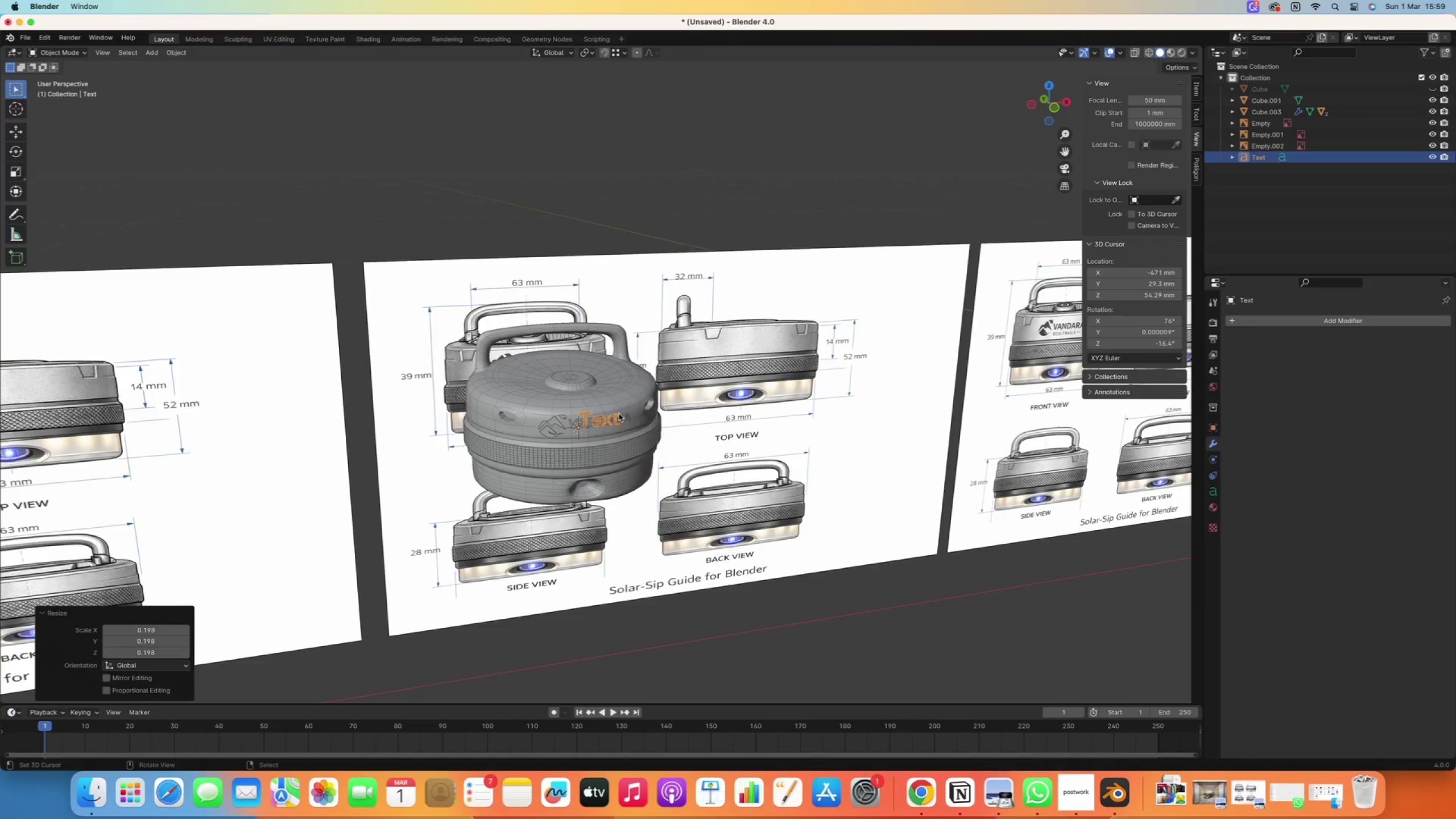 
key(Numpad1)
 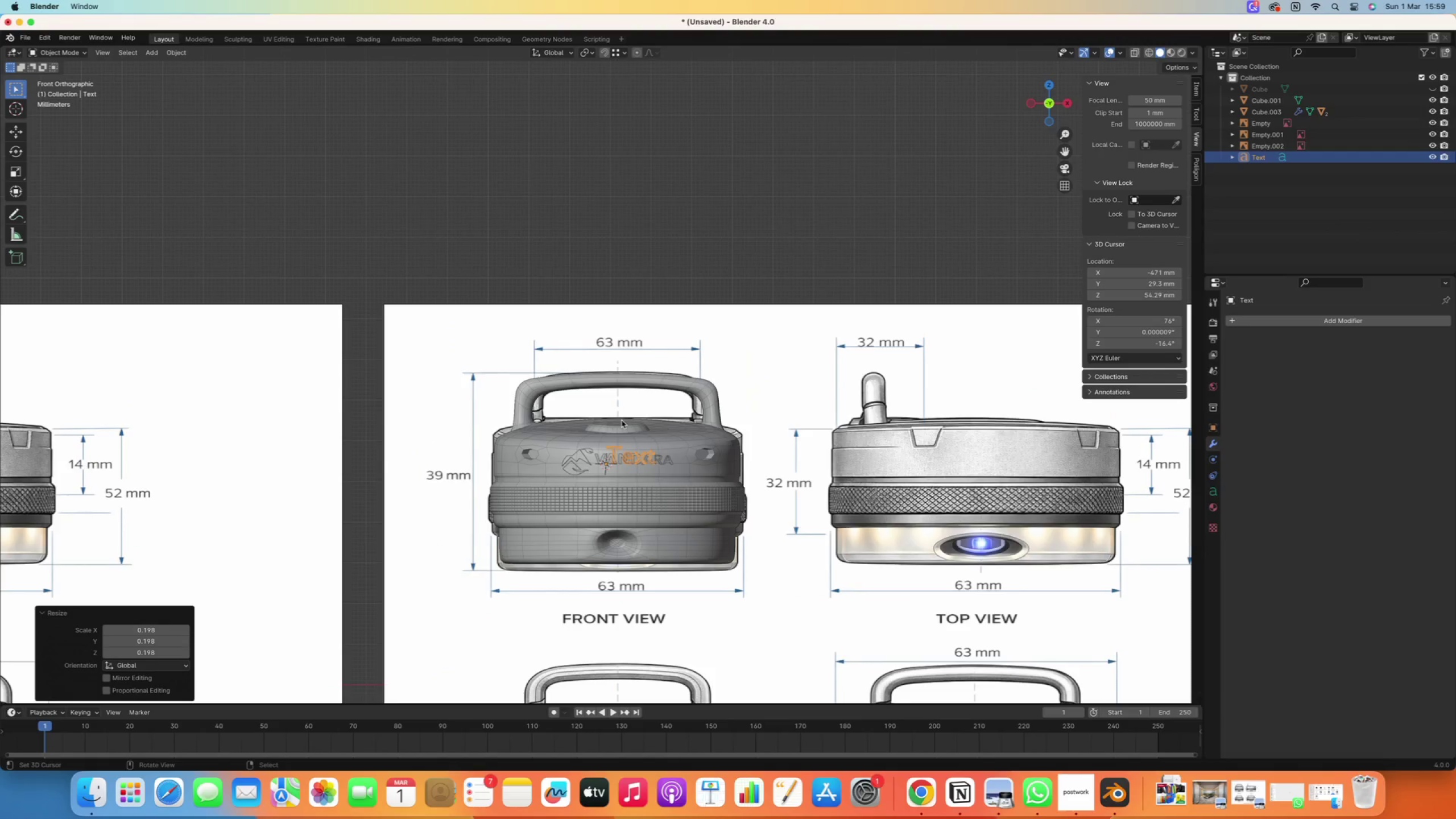 
hold_key(key=ShiftRight, duration=0.47)
scroll: coordinate [607, 506], scroll_direction: up, amount: 16.0
 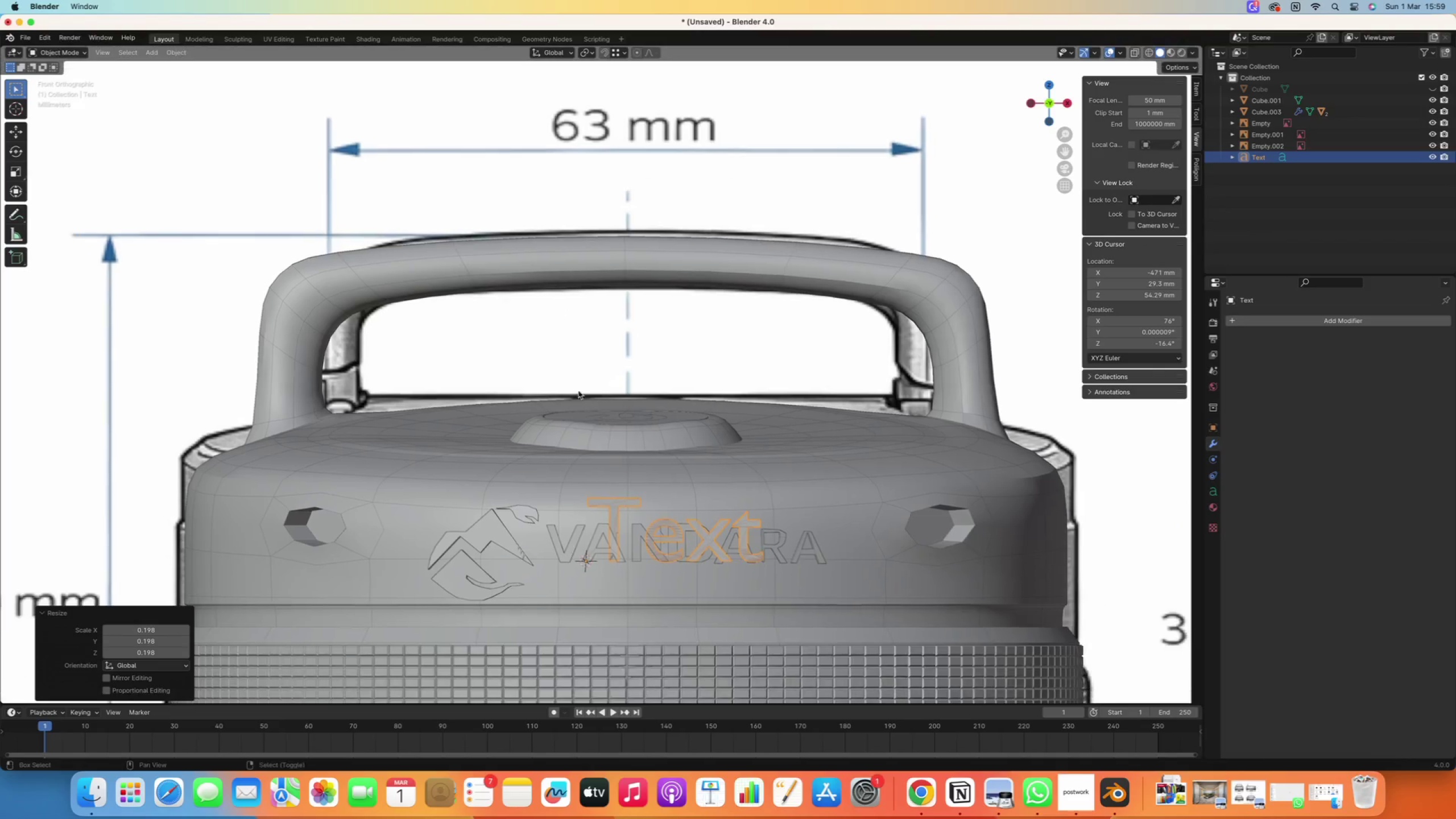 
key(G)
 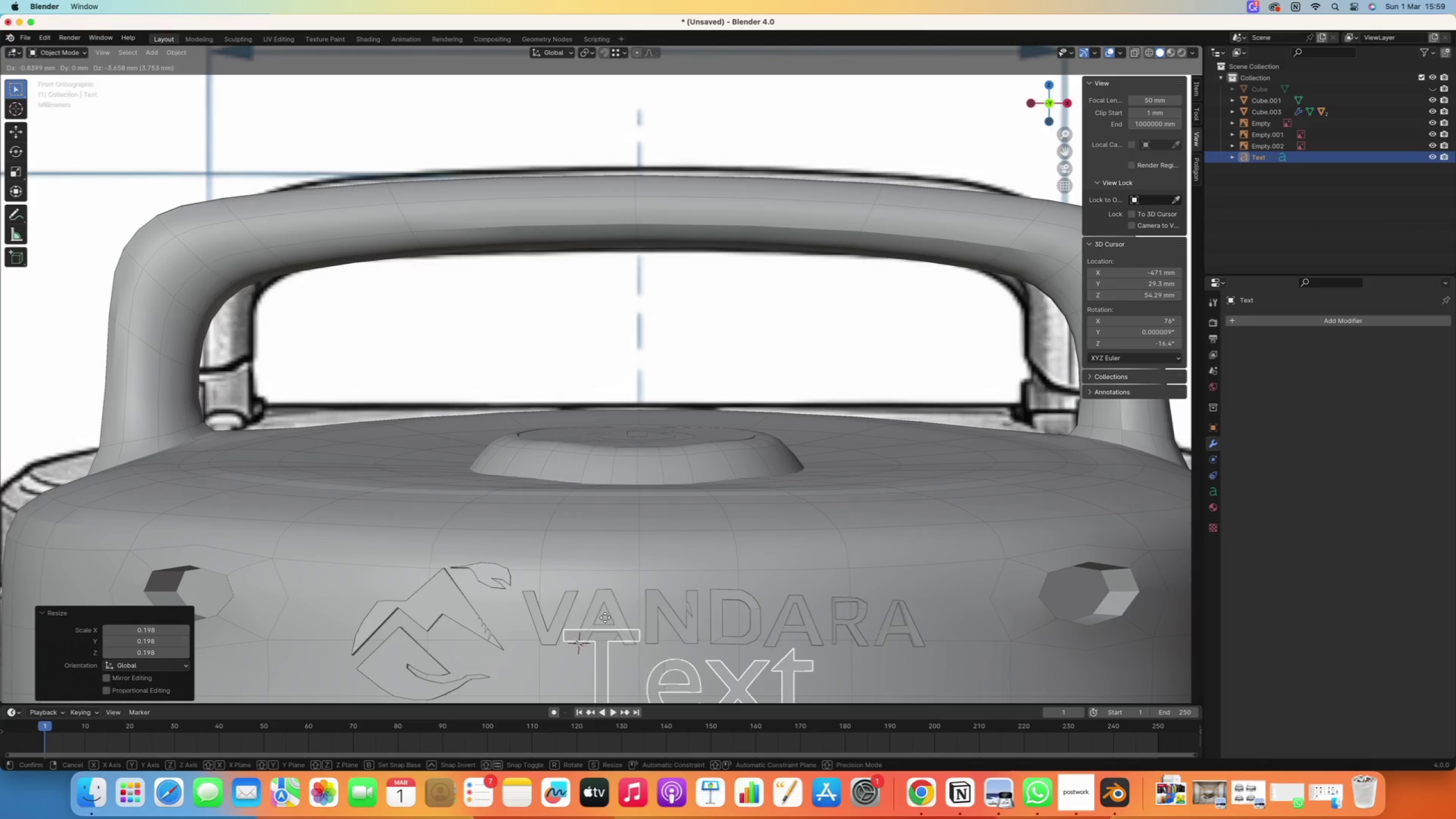 
scroll: coordinate [622, 543], scroll_direction: up, amount: 2.0
 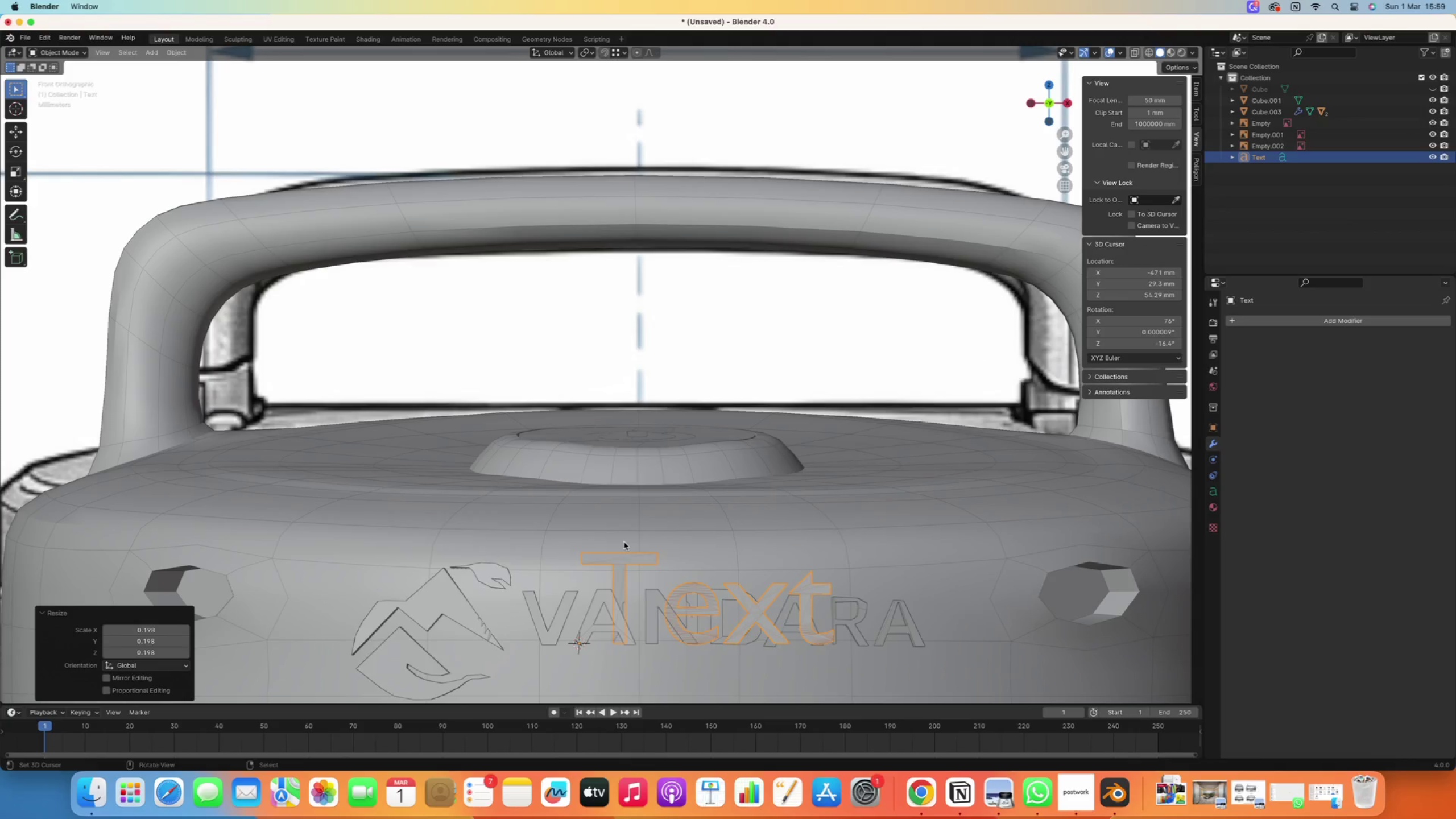 
left_click([604, 614])
 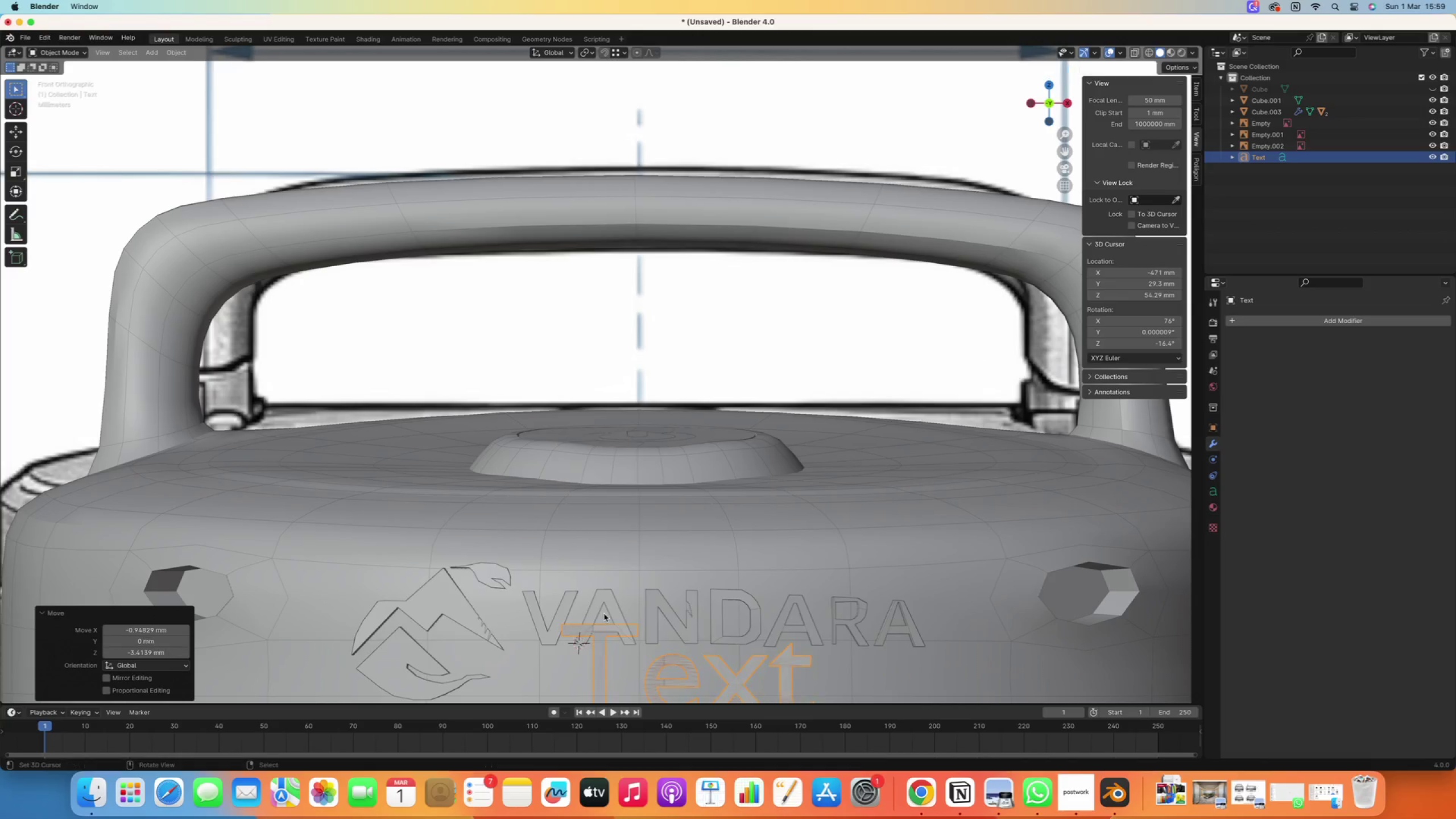 
hold_key(key=ShiftRight, duration=0.46)
 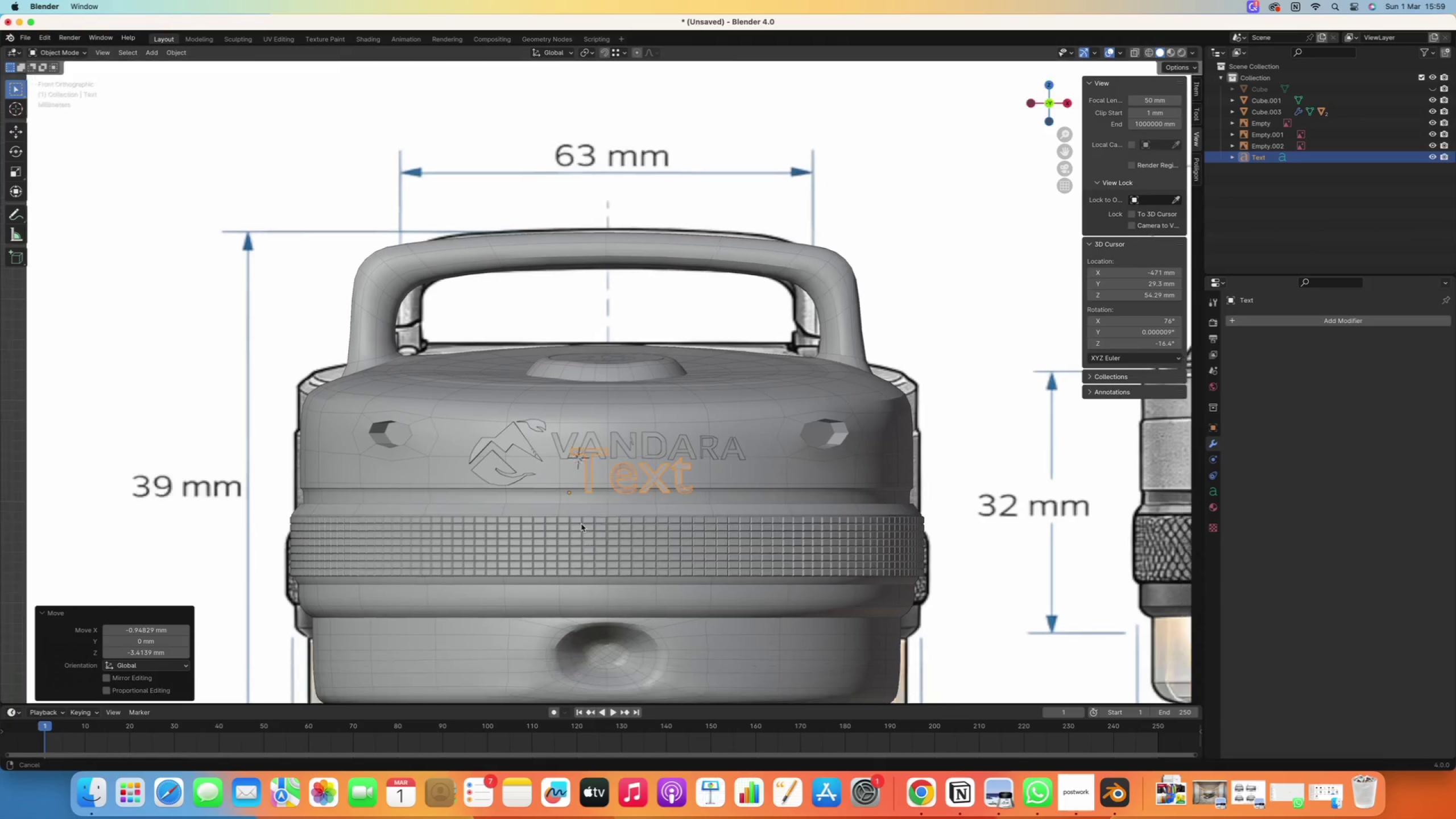 
scroll: coordinate [603, 612], scroll_direction: down, amount: 10.0
 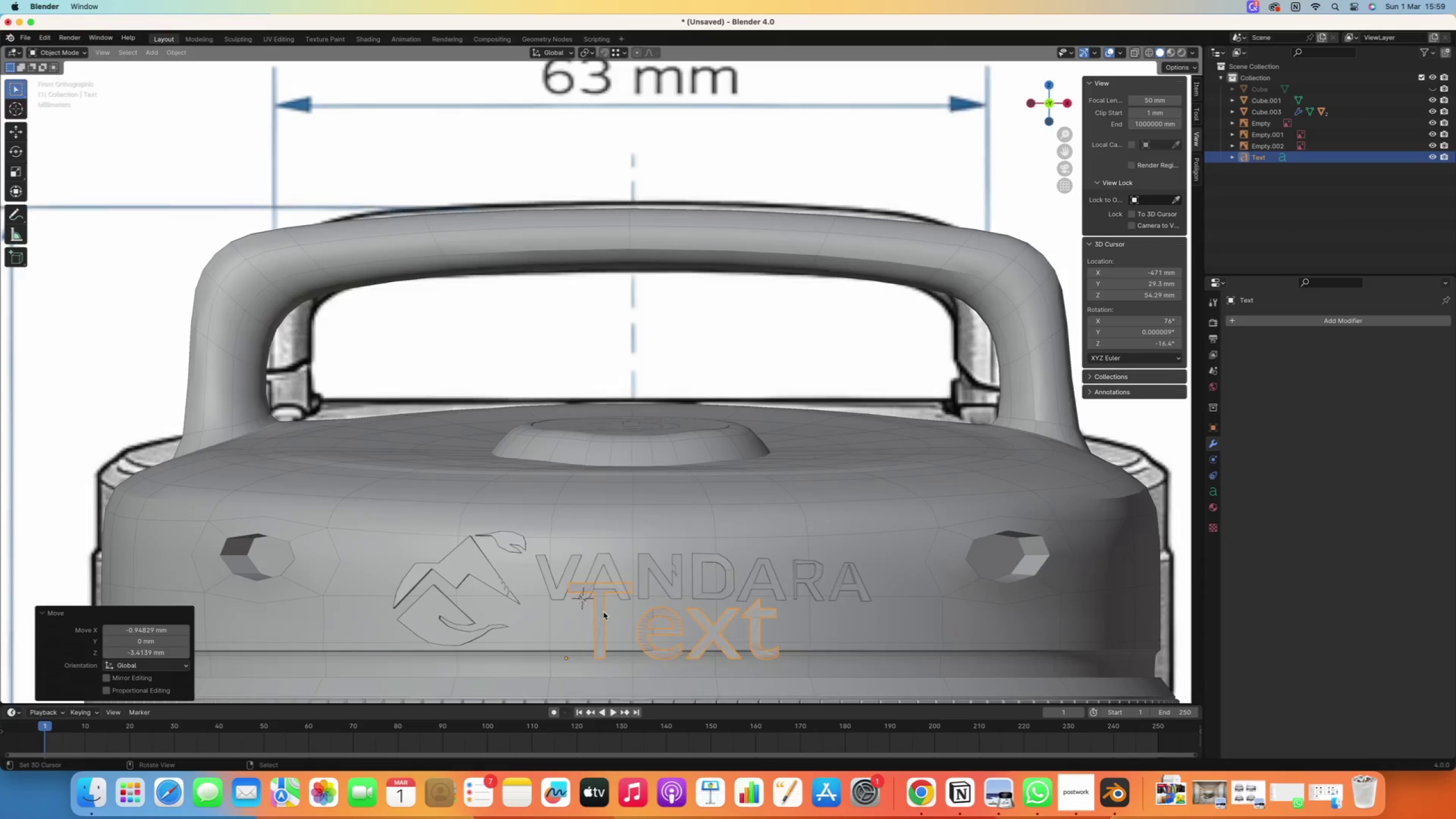 
scroll: coordinate [596, 483], scroll_direction: up, amount: 2.0
 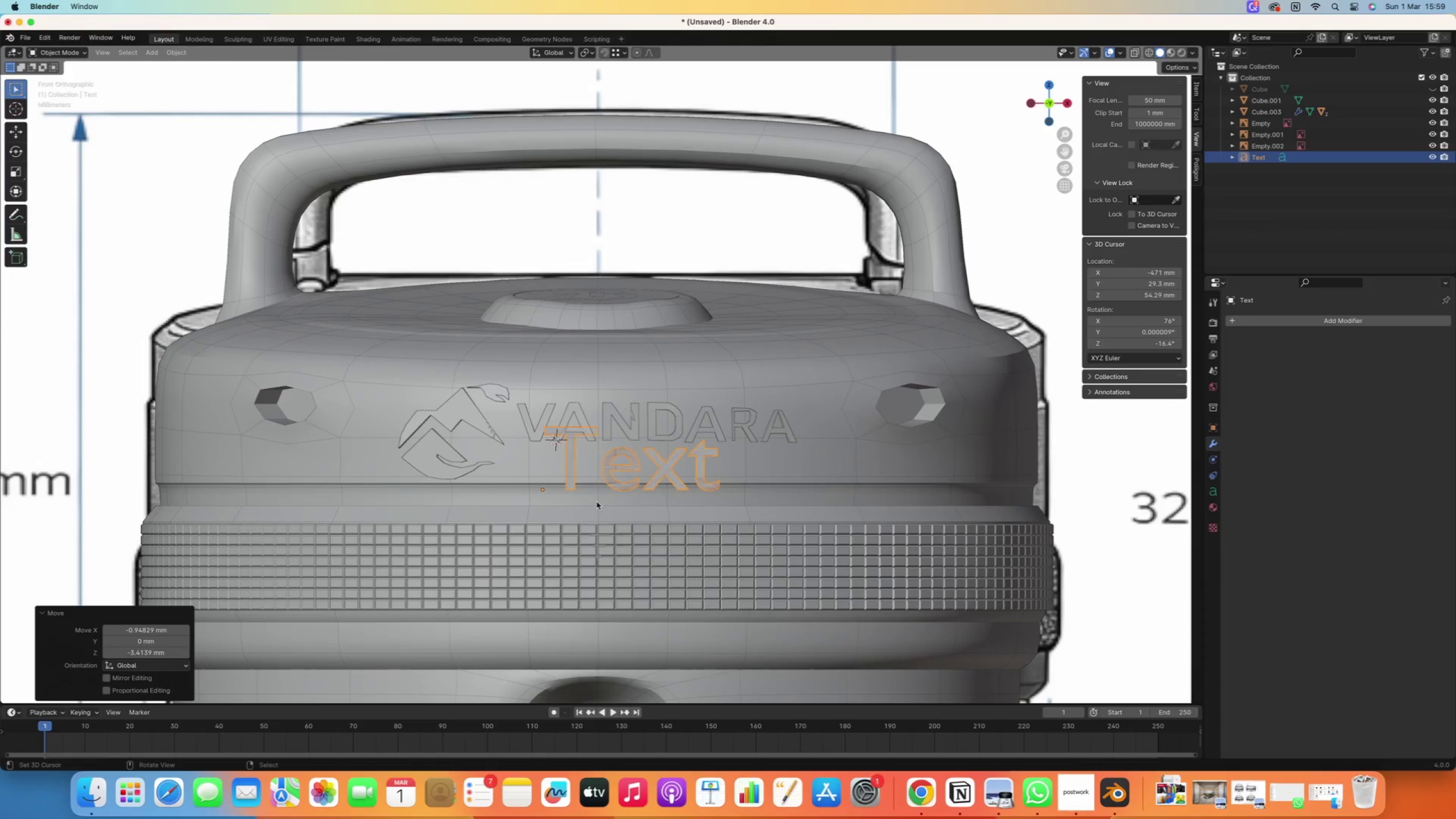 
key(S)
 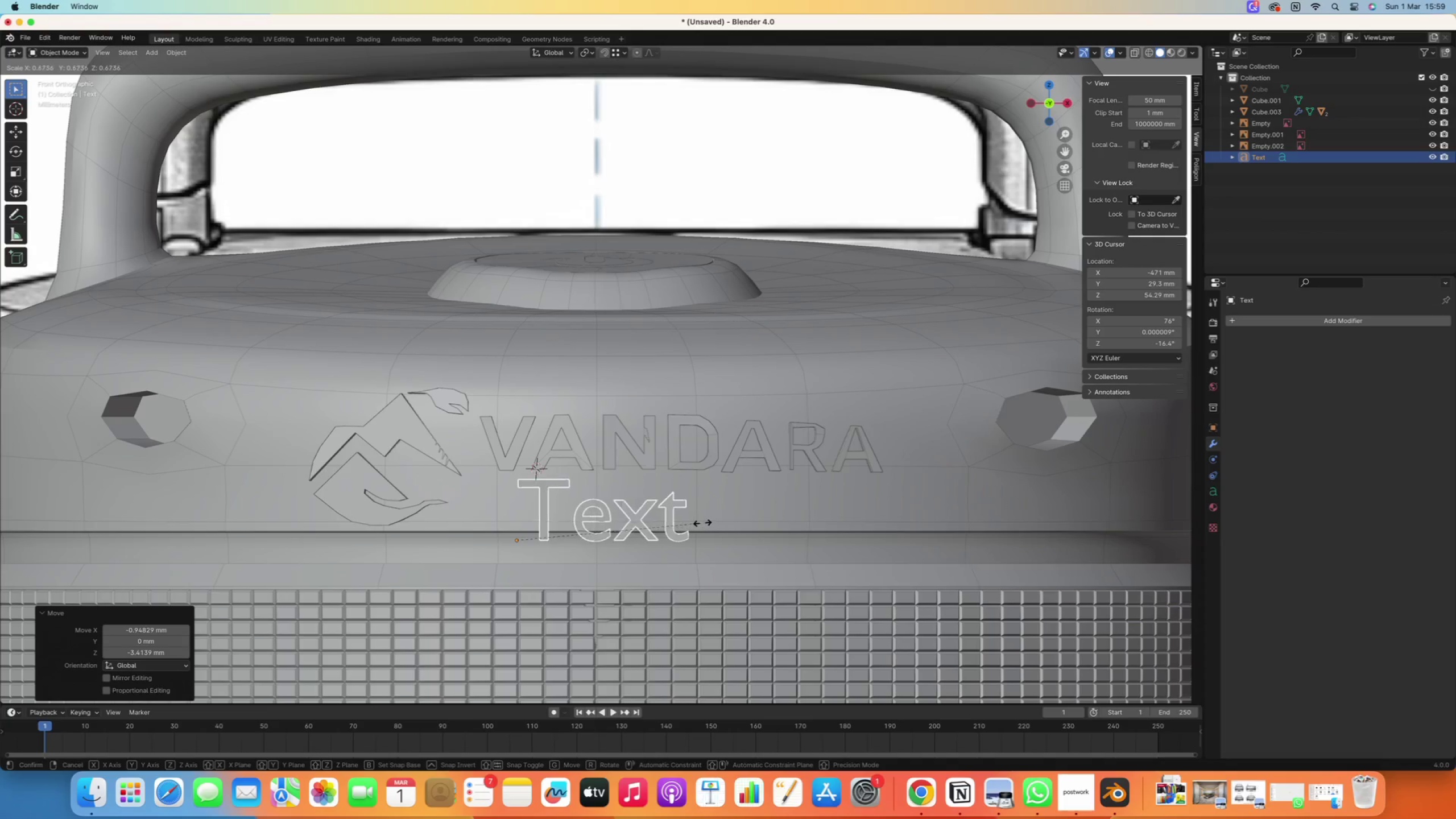 
scroll: coordinate [630, 537], scroll_direction: up, amount: 2.0
 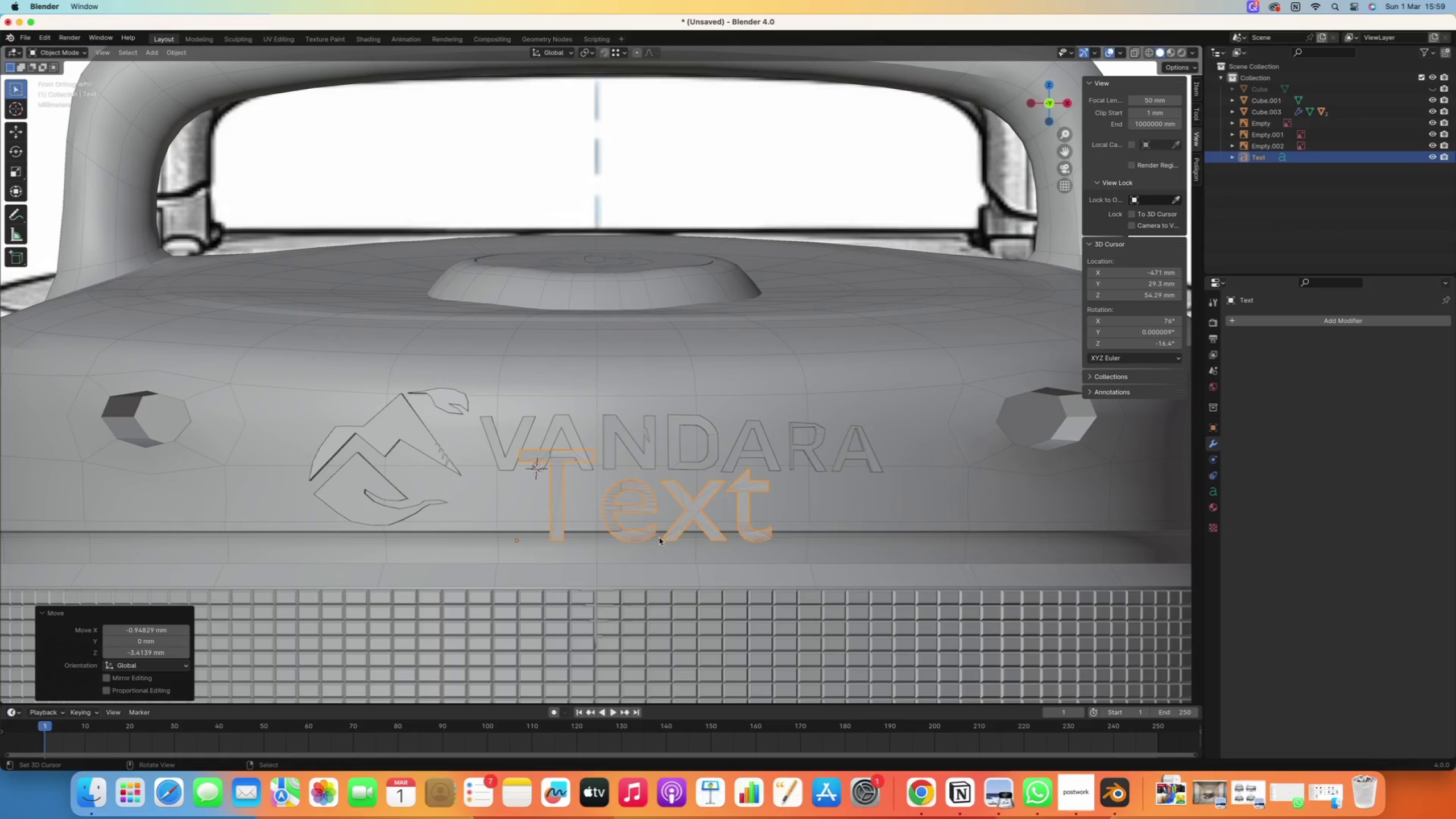 
left_click([686, 519])
 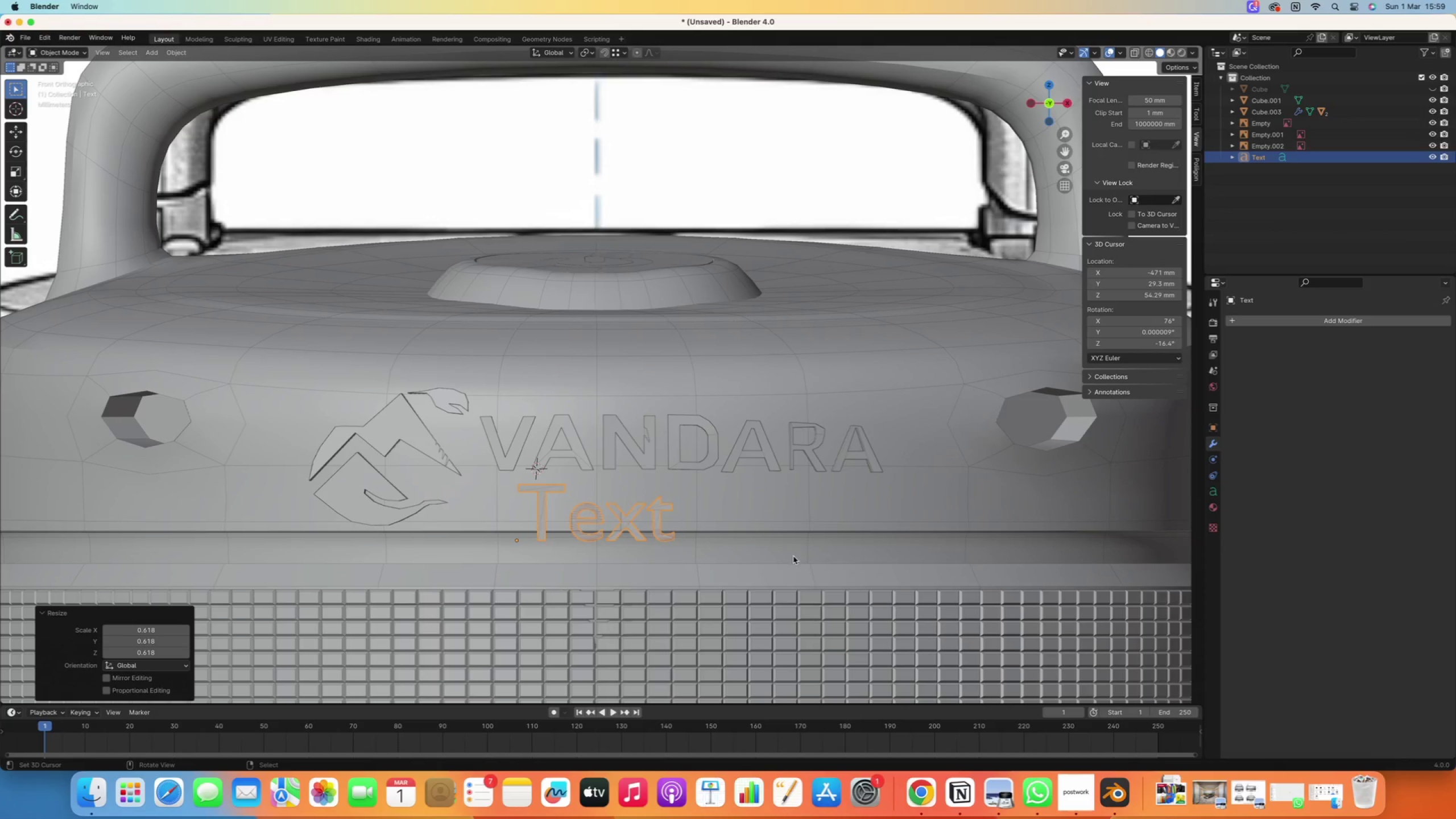 
key(S)
 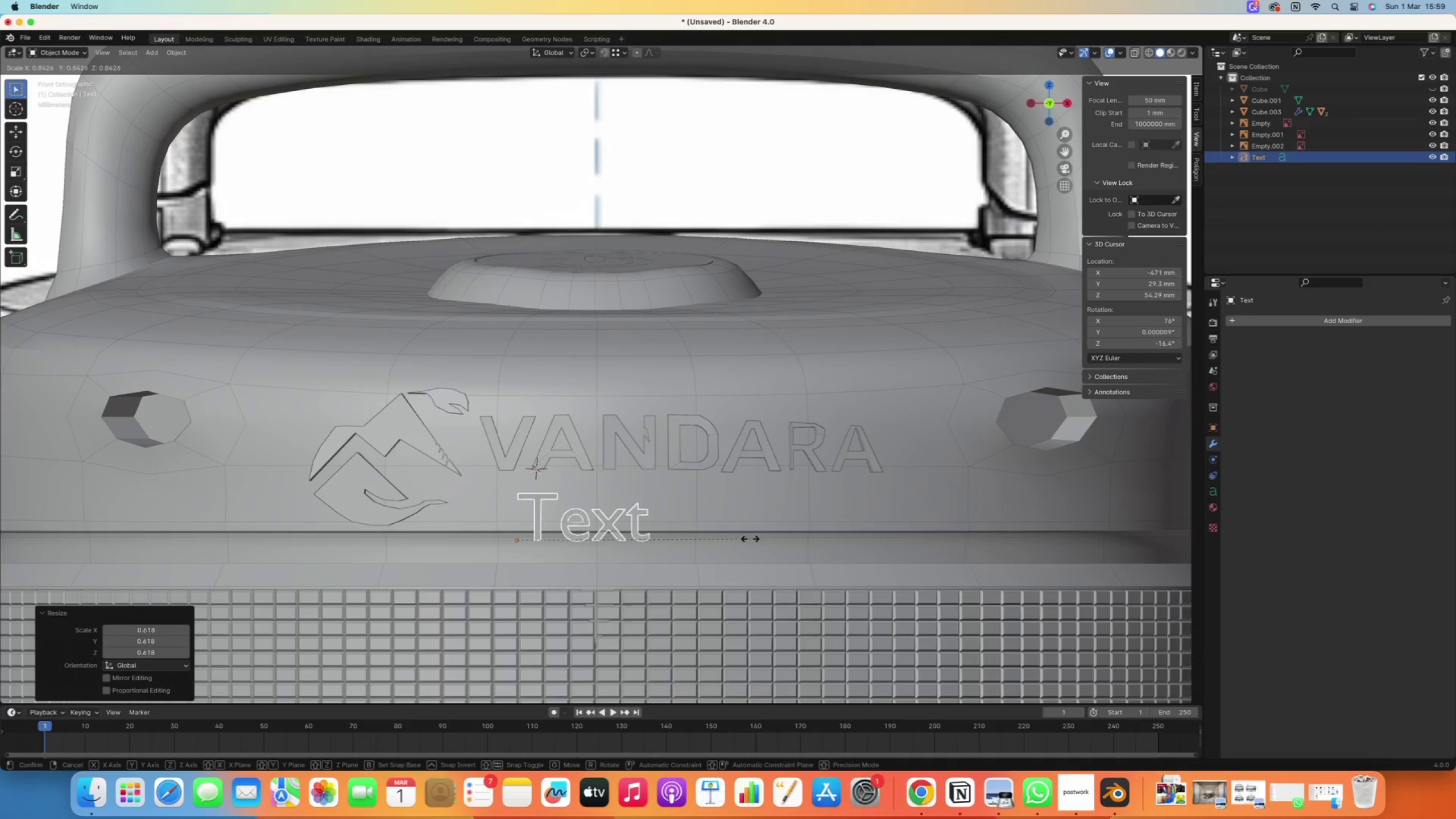 
left_click([748, 538])
 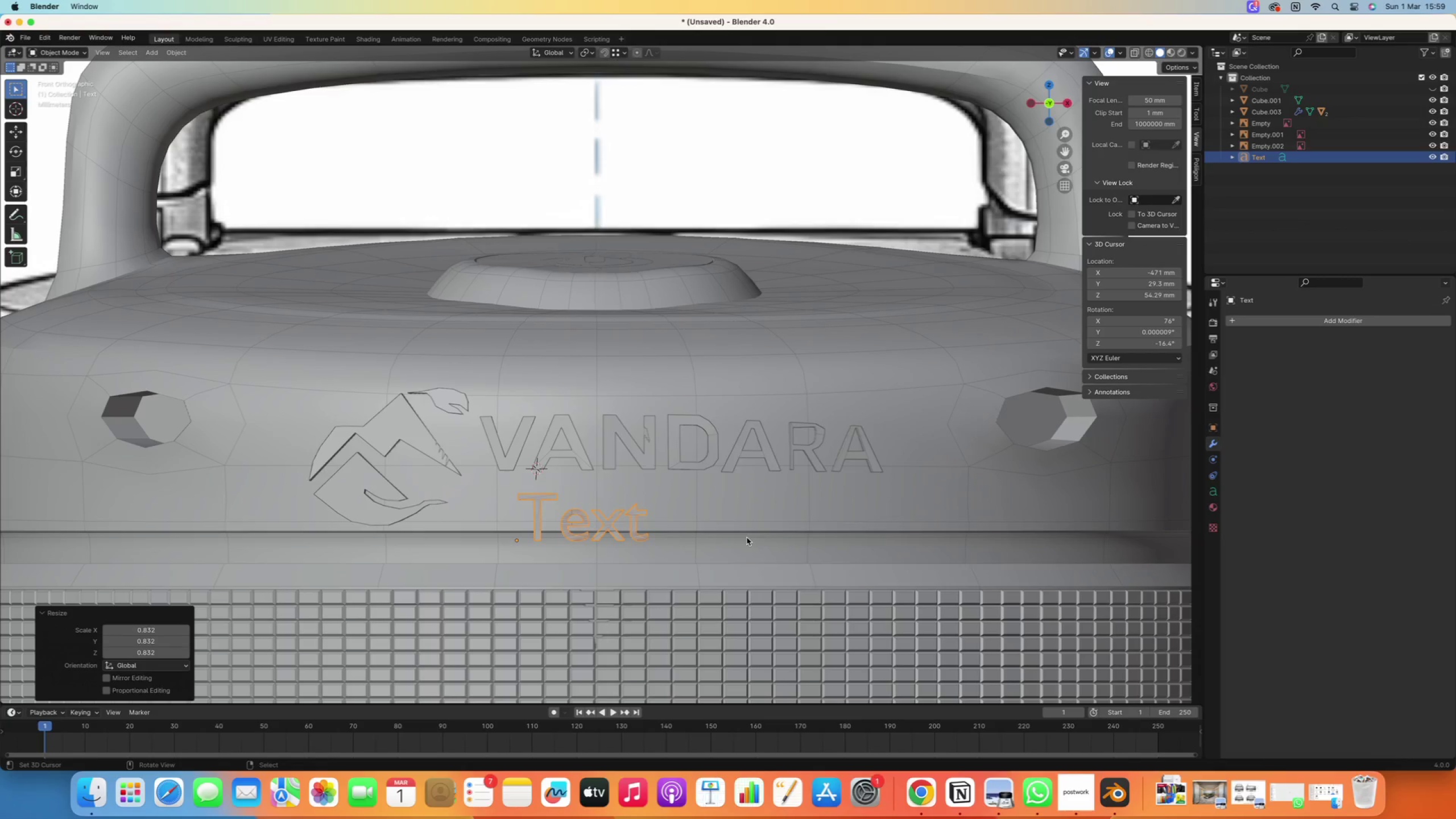 
key(G)
 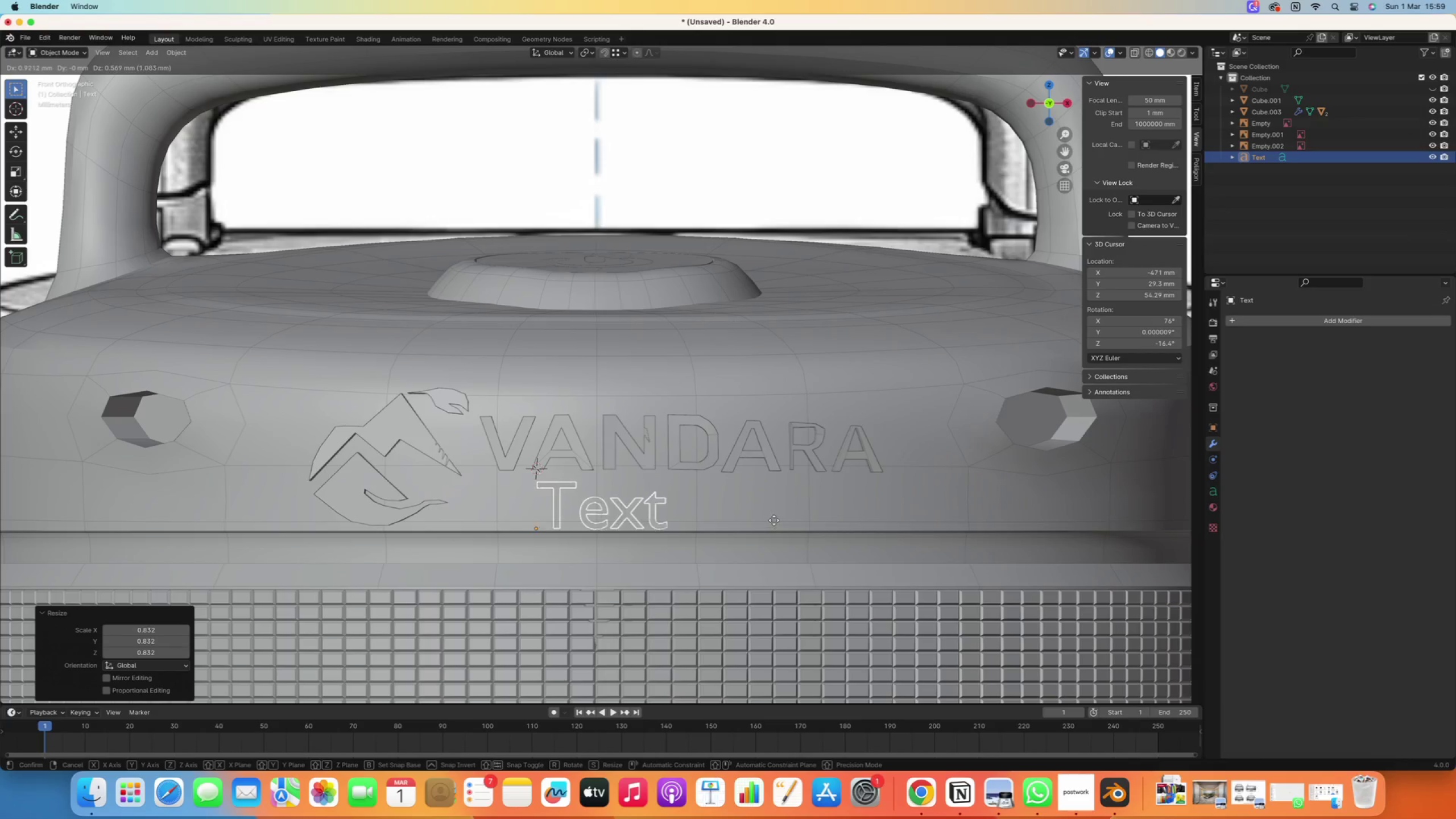 
left_click([781, 516])
 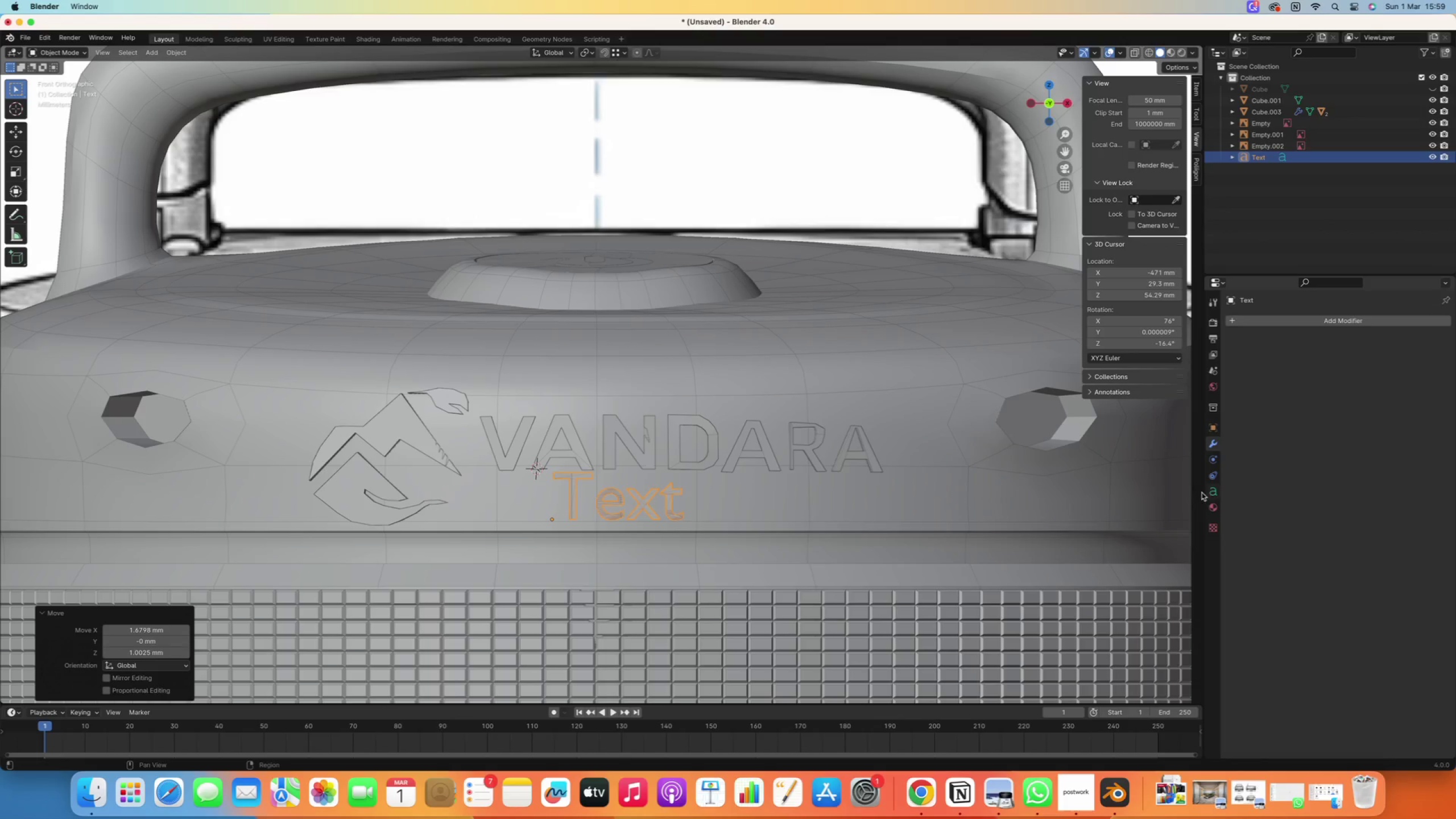 
key(Tab)
 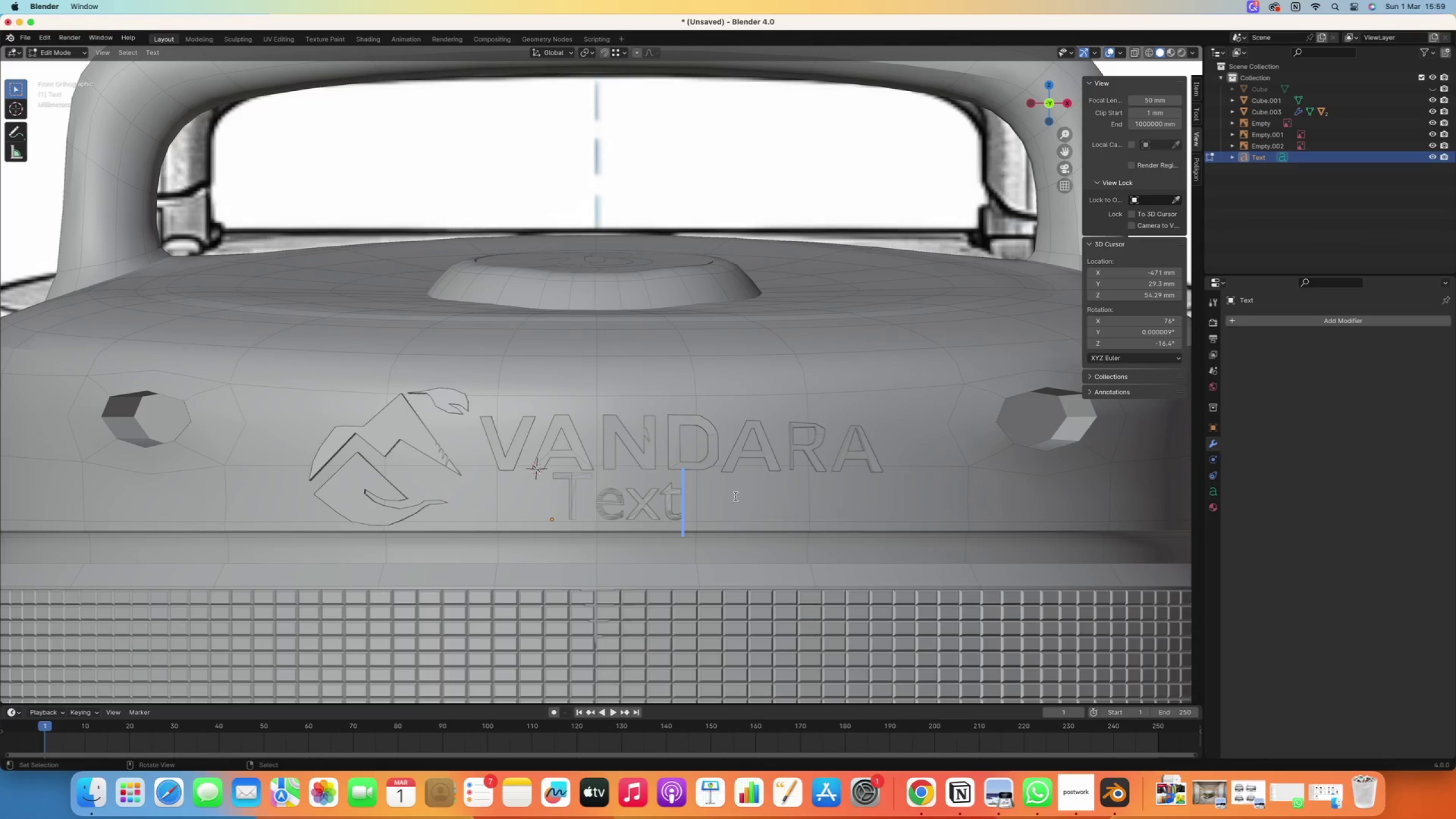 
key(Control+A)
 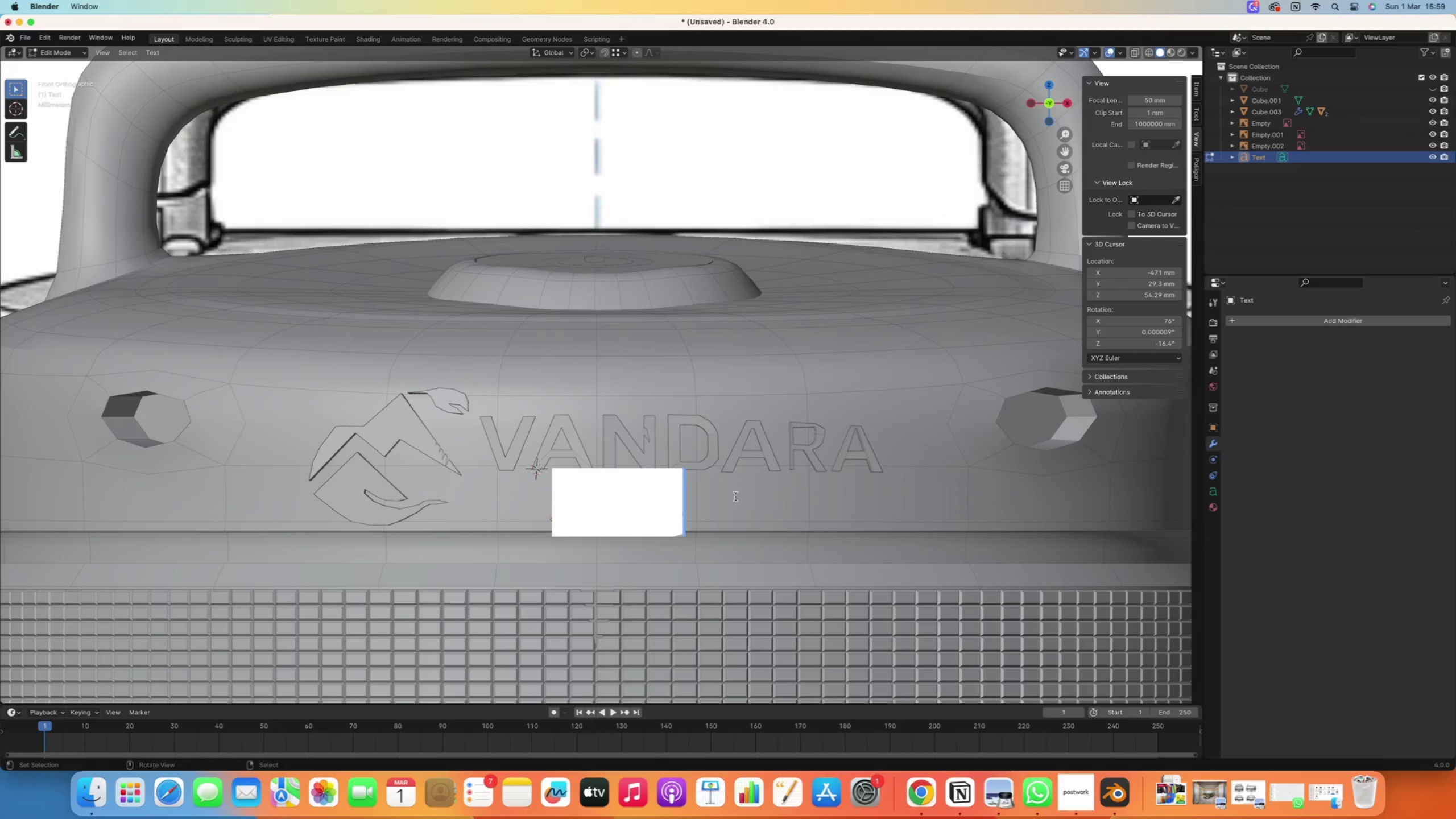 
hold_key(key=ShiftRight, duration=0.36)
 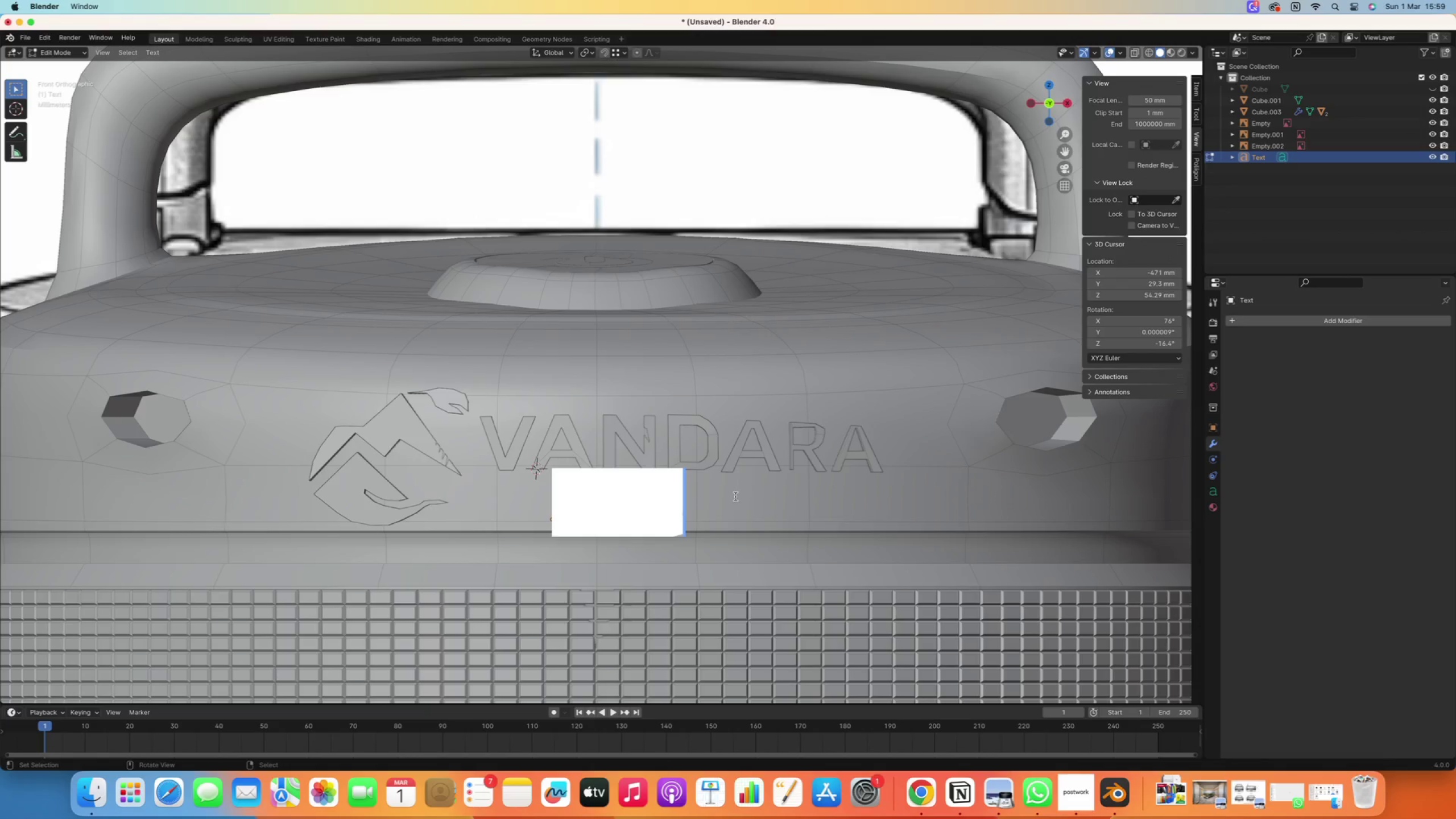 
type(Eco=)
key(Backspace)
type(_)
key(Backspace)
type(-Trails)
 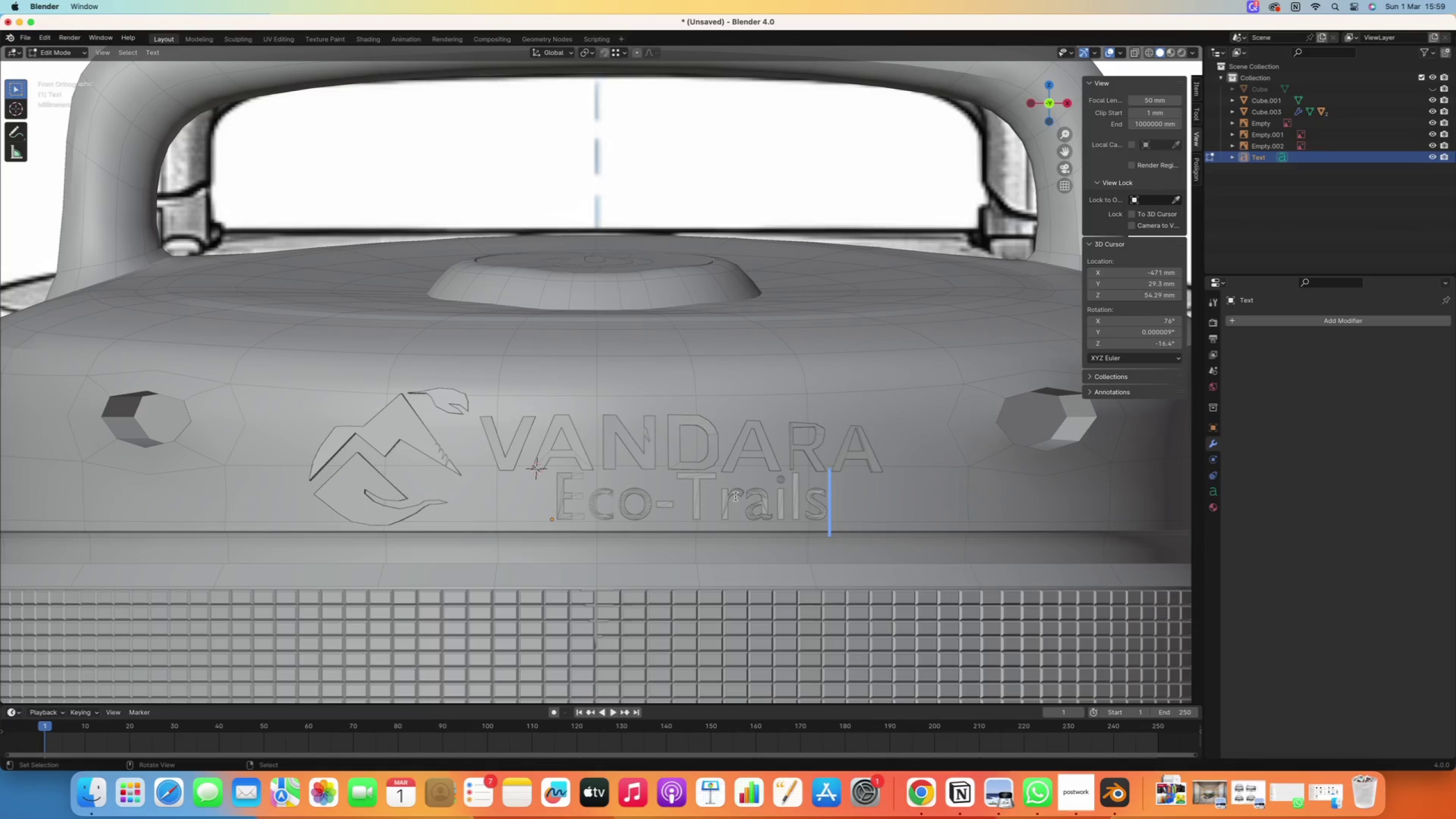 
key(Enter)
 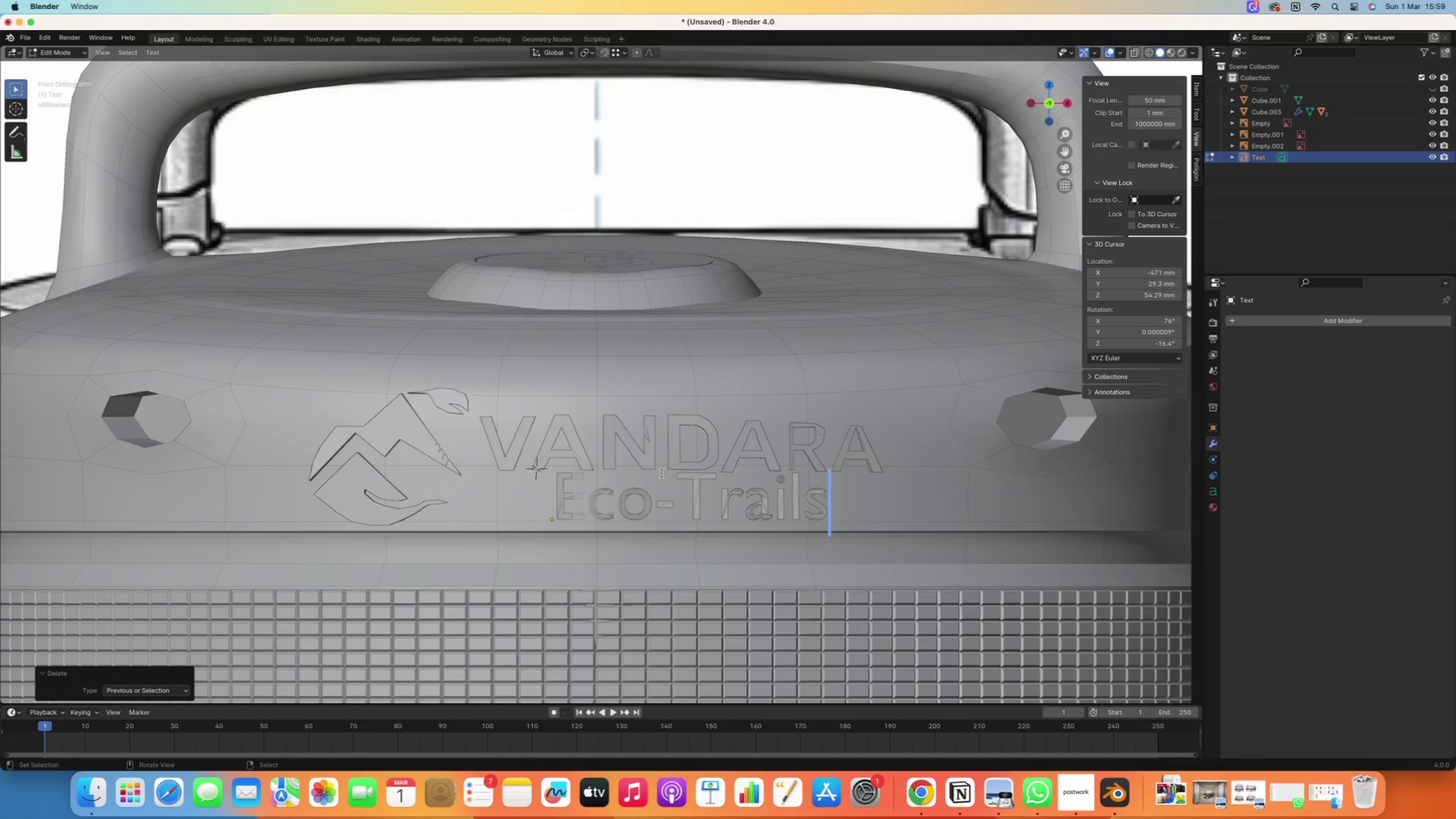 
key(Backspace)
 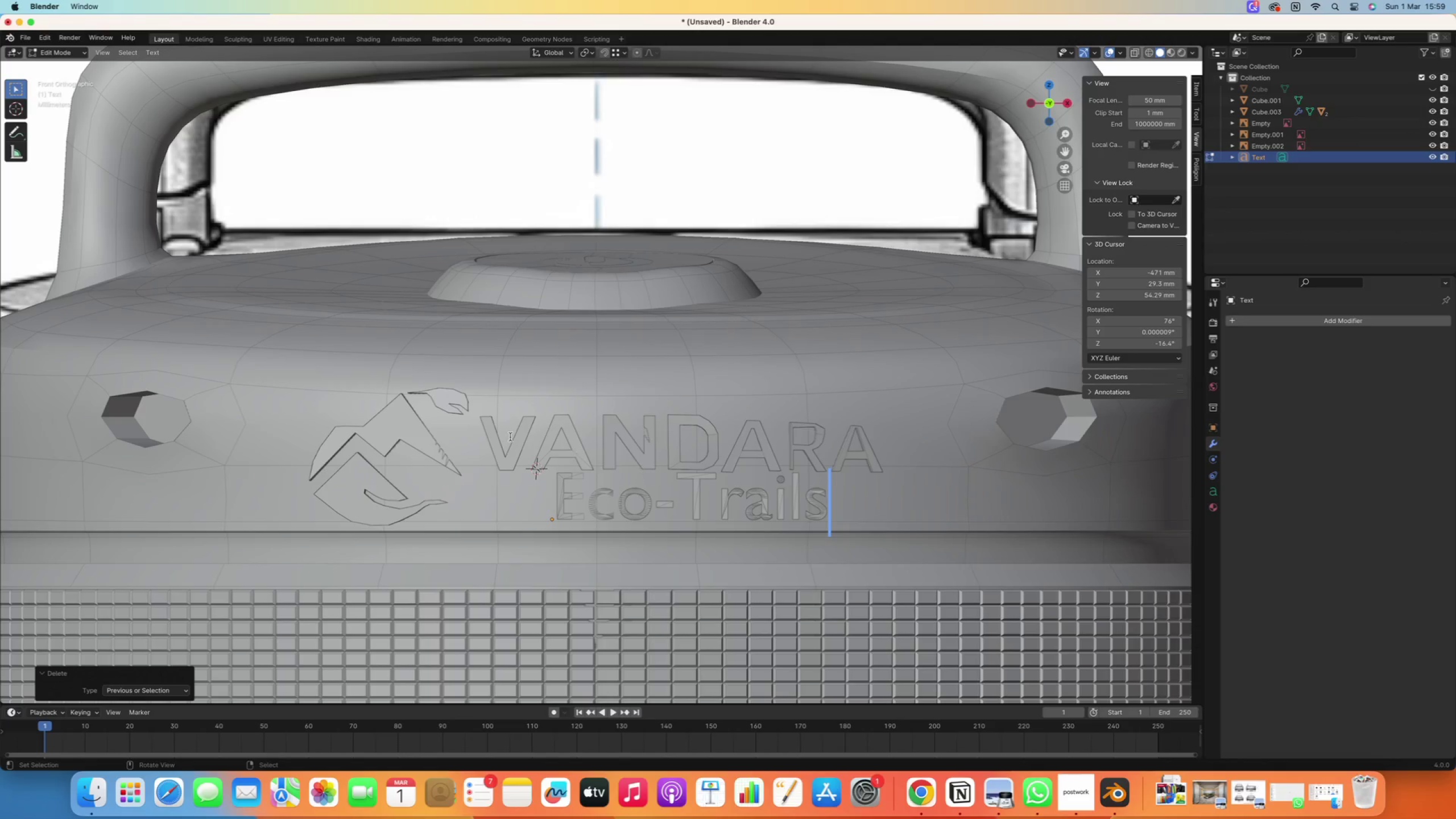 
left_click([501, 431])
 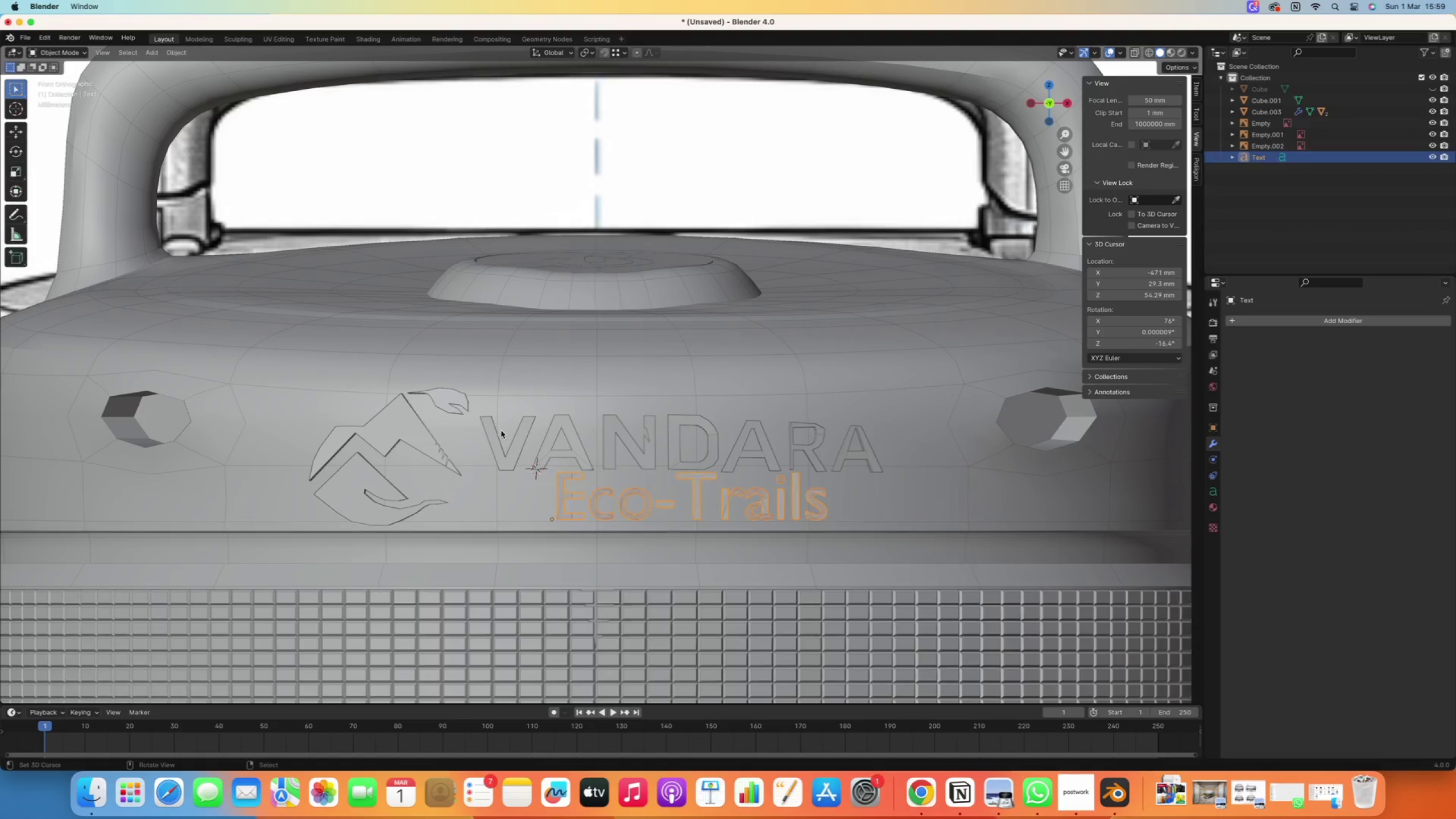 
key(Tab)
 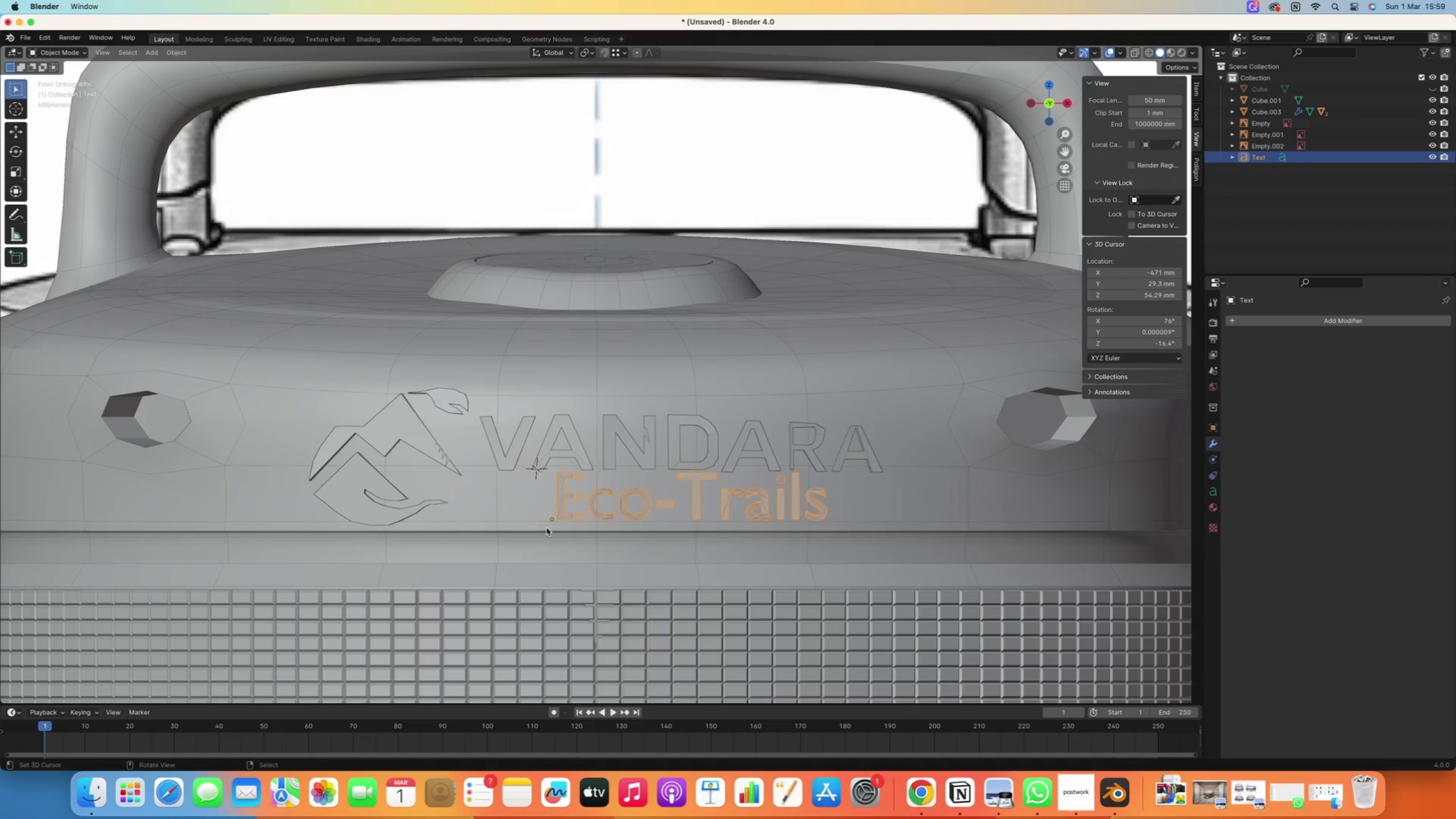 
key(S)
 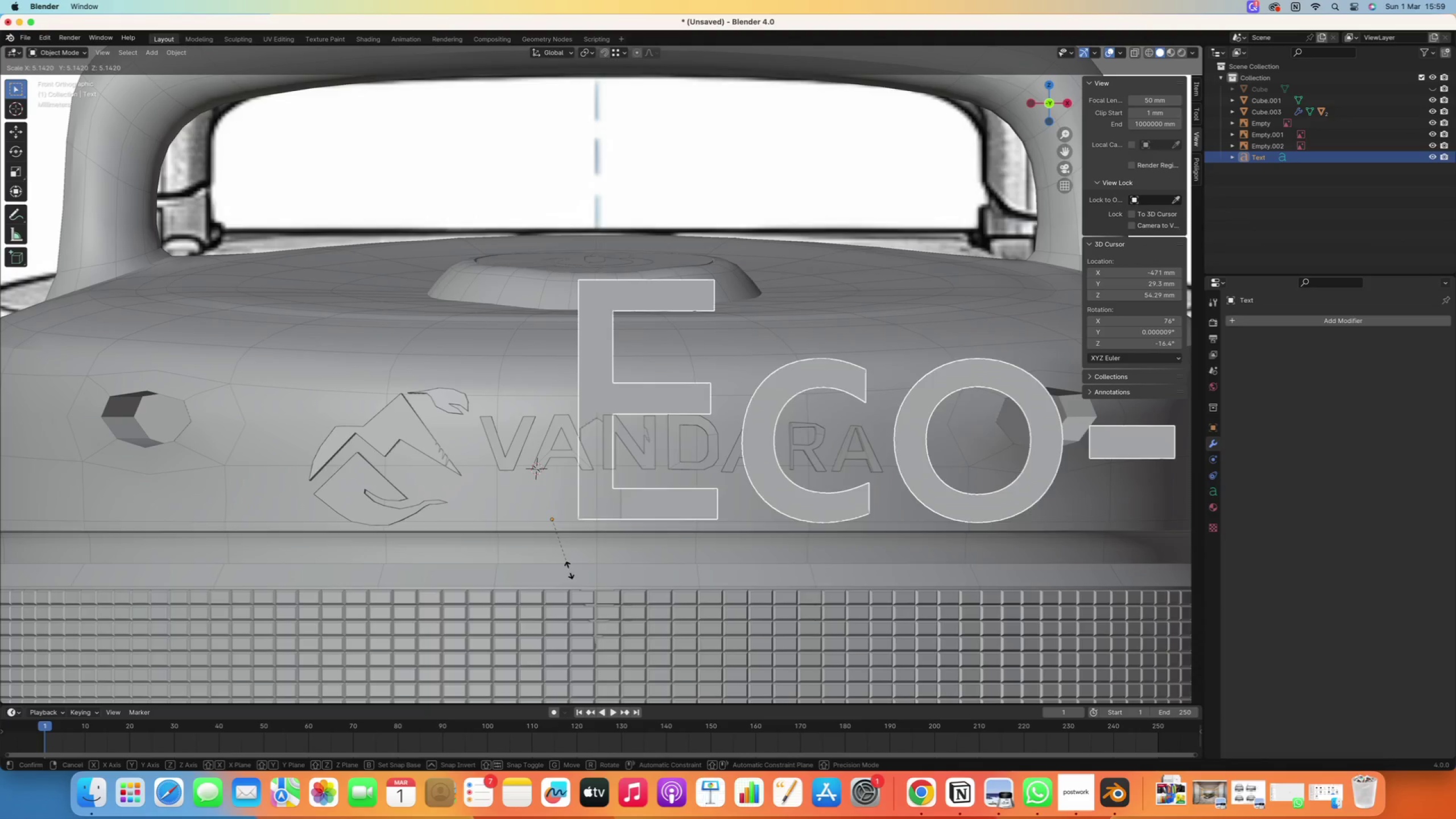 
left_click([582, 545])
 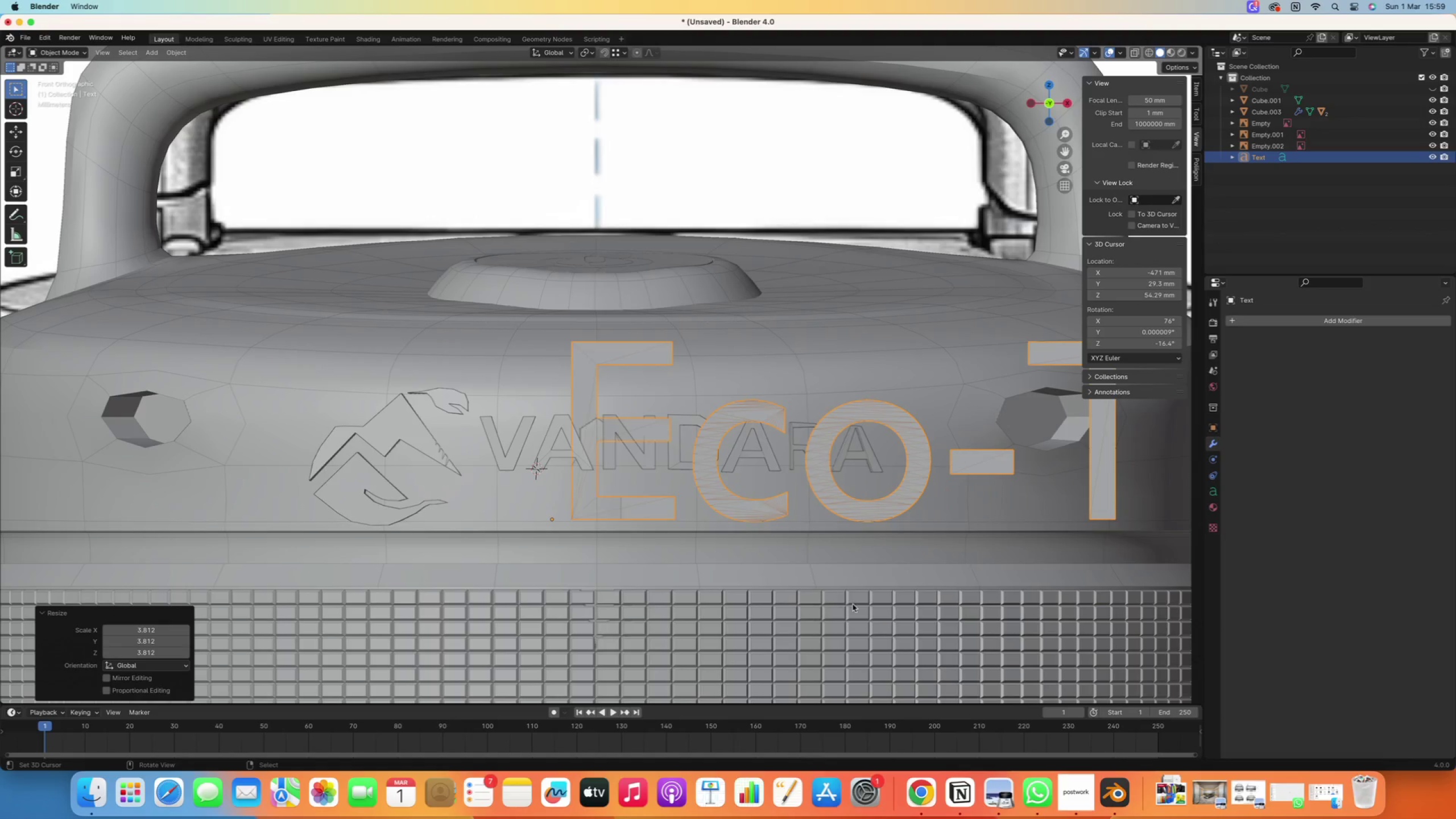 
key(S)
 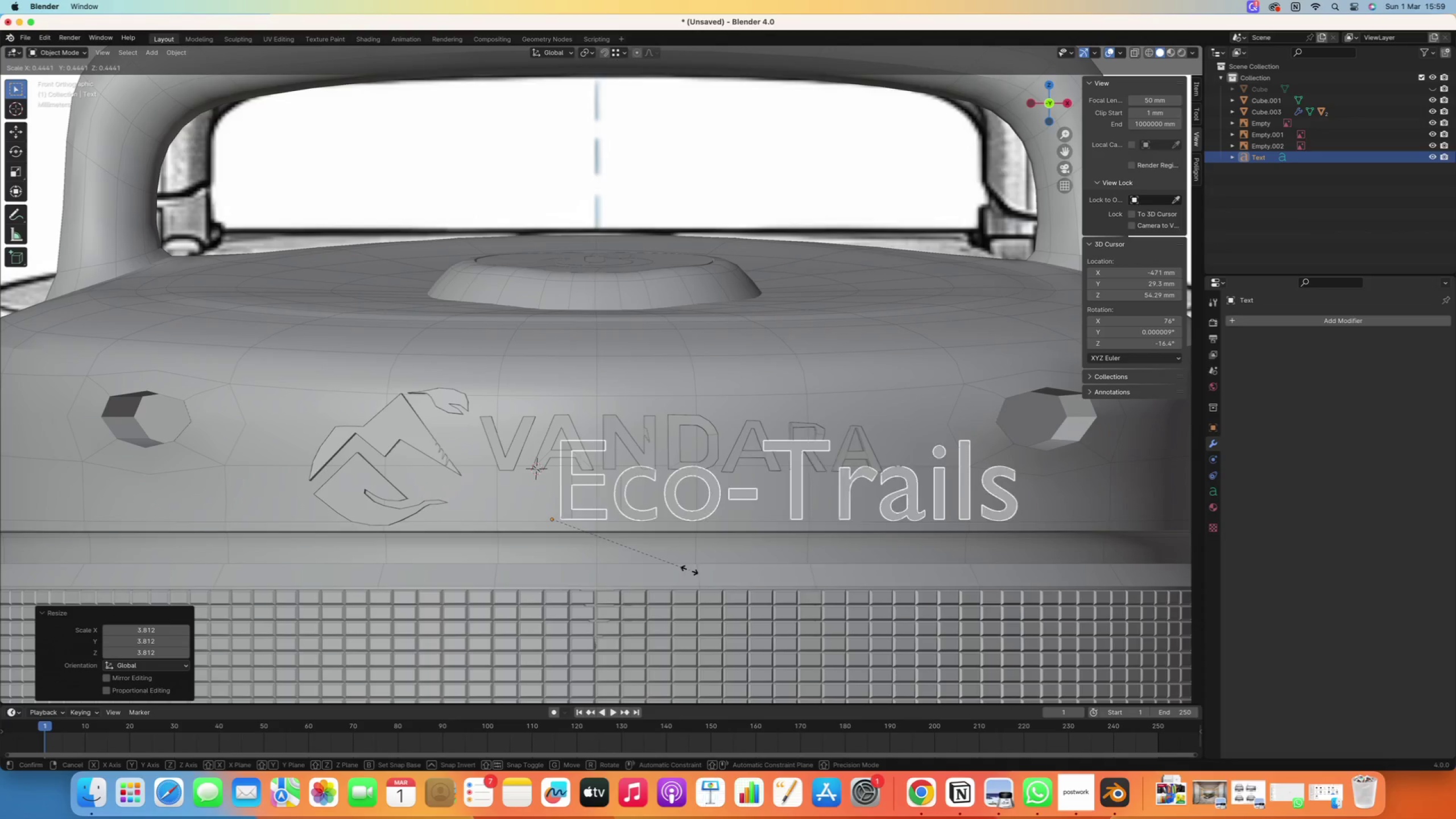 
left_click([663, 561])
 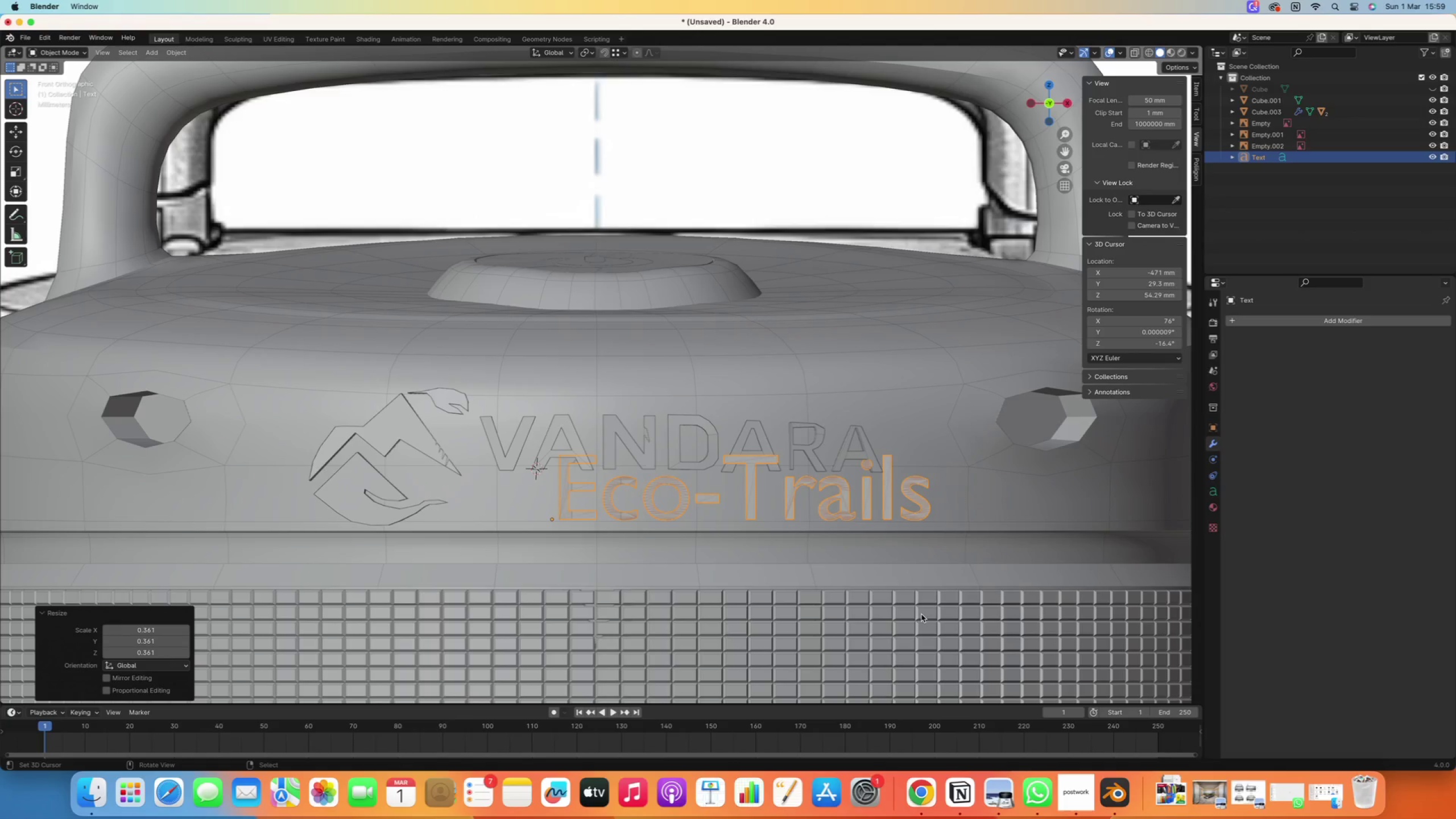 
key(S)
 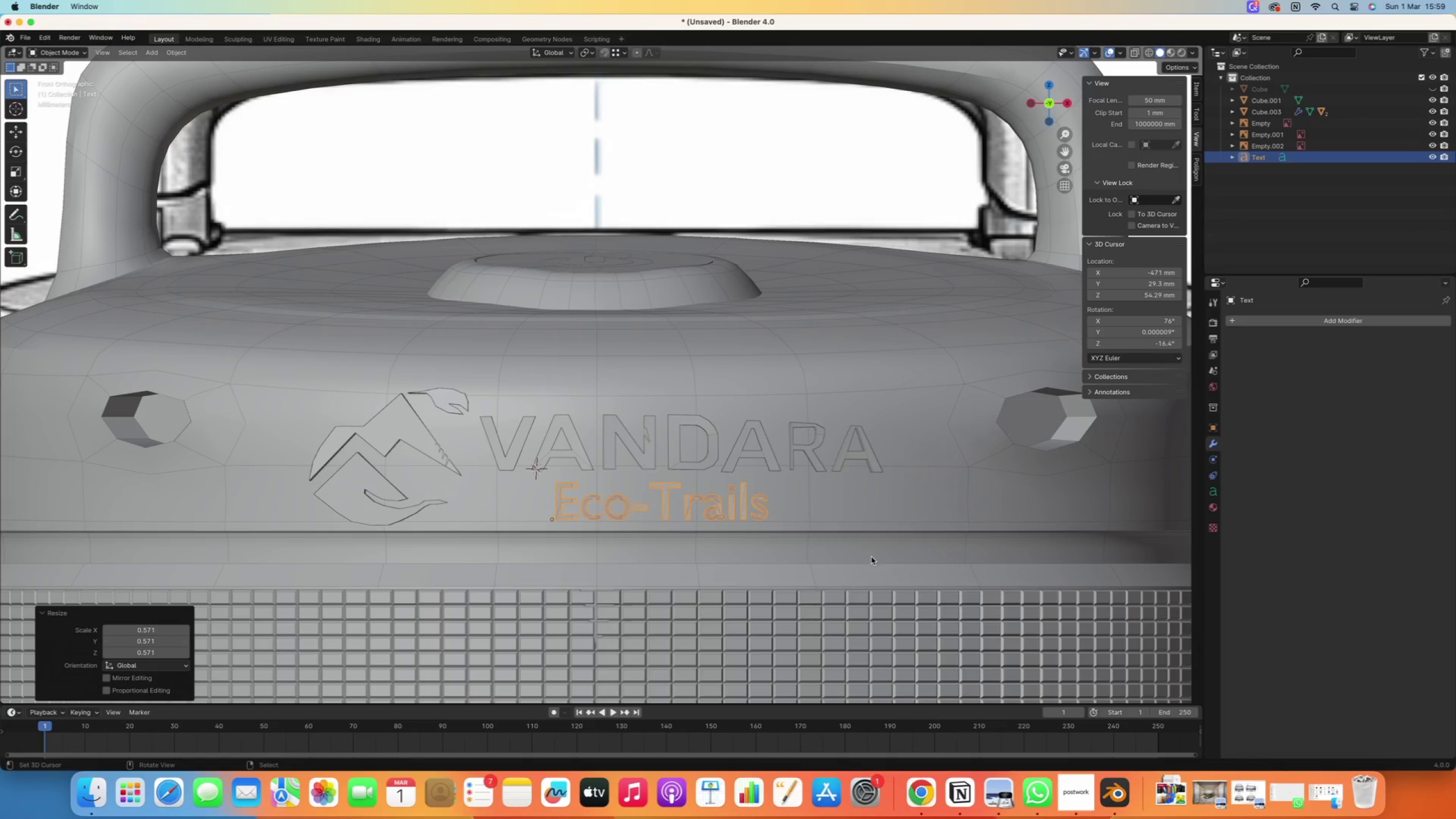 
scroll: coordinate [649, 541], scroll_direction: up, amount: 2.0
 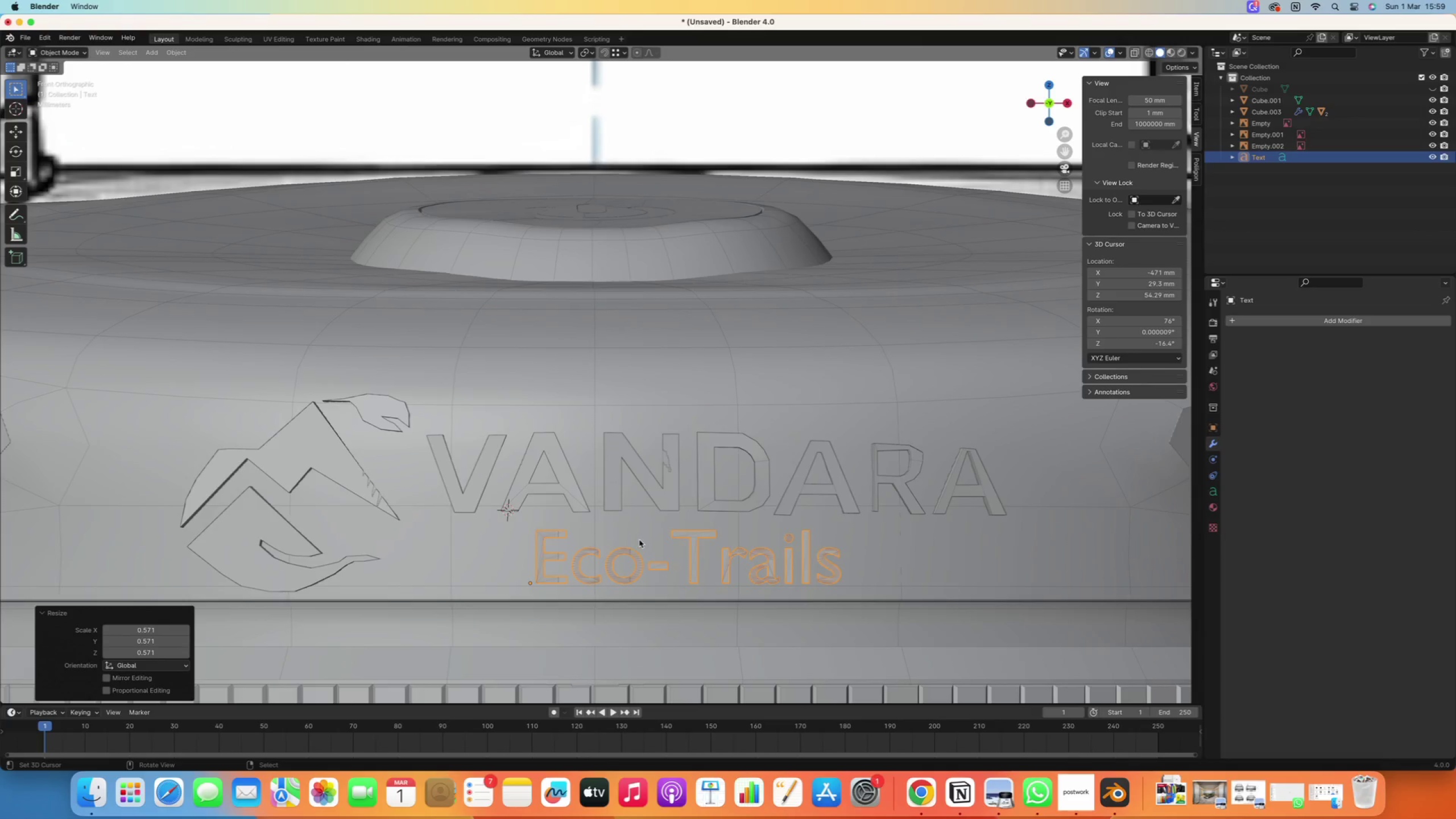 
key(G)
 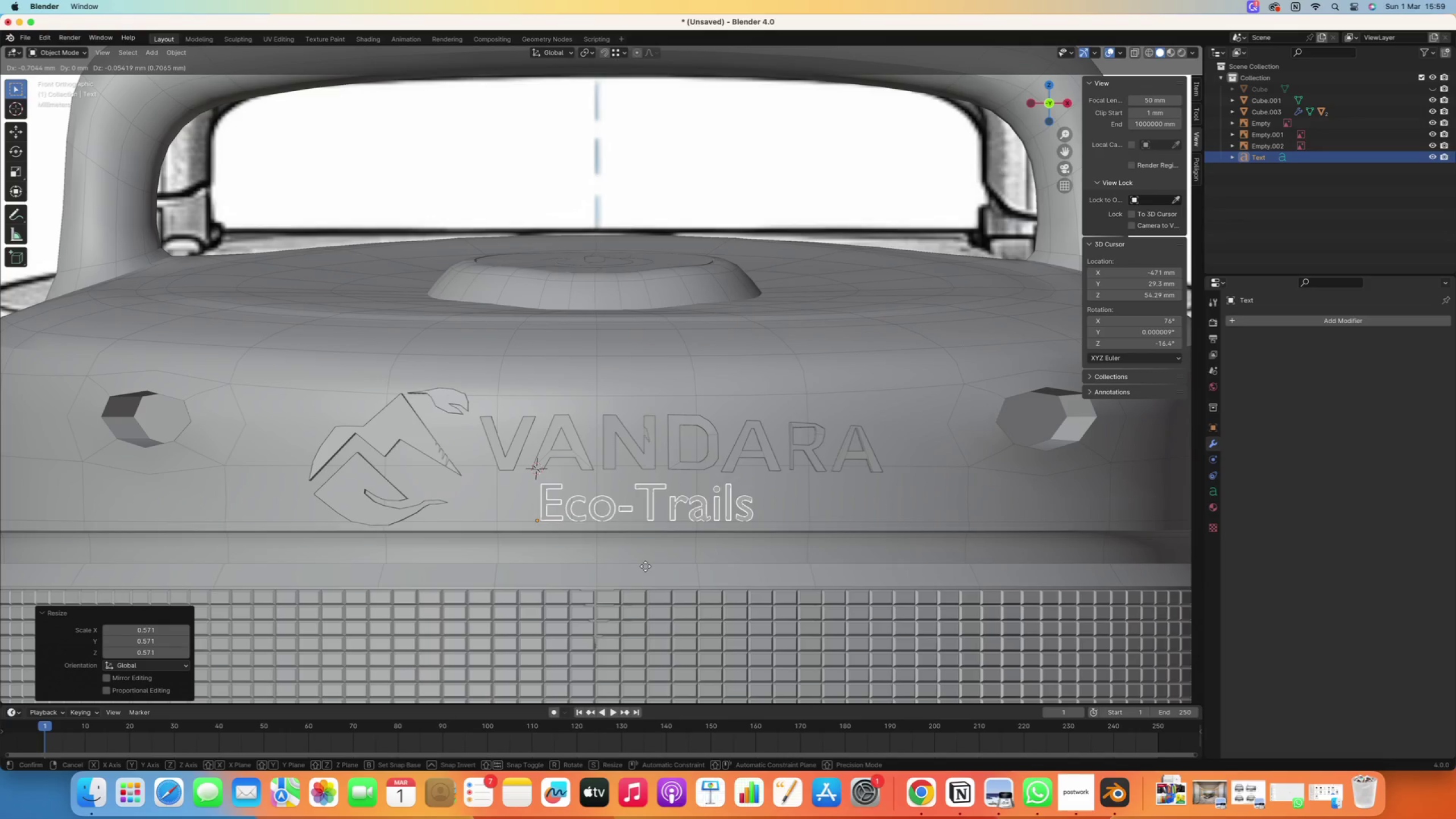 
scroll: coordinate [660, 564], scroll_direction: down, amount: 2.0
 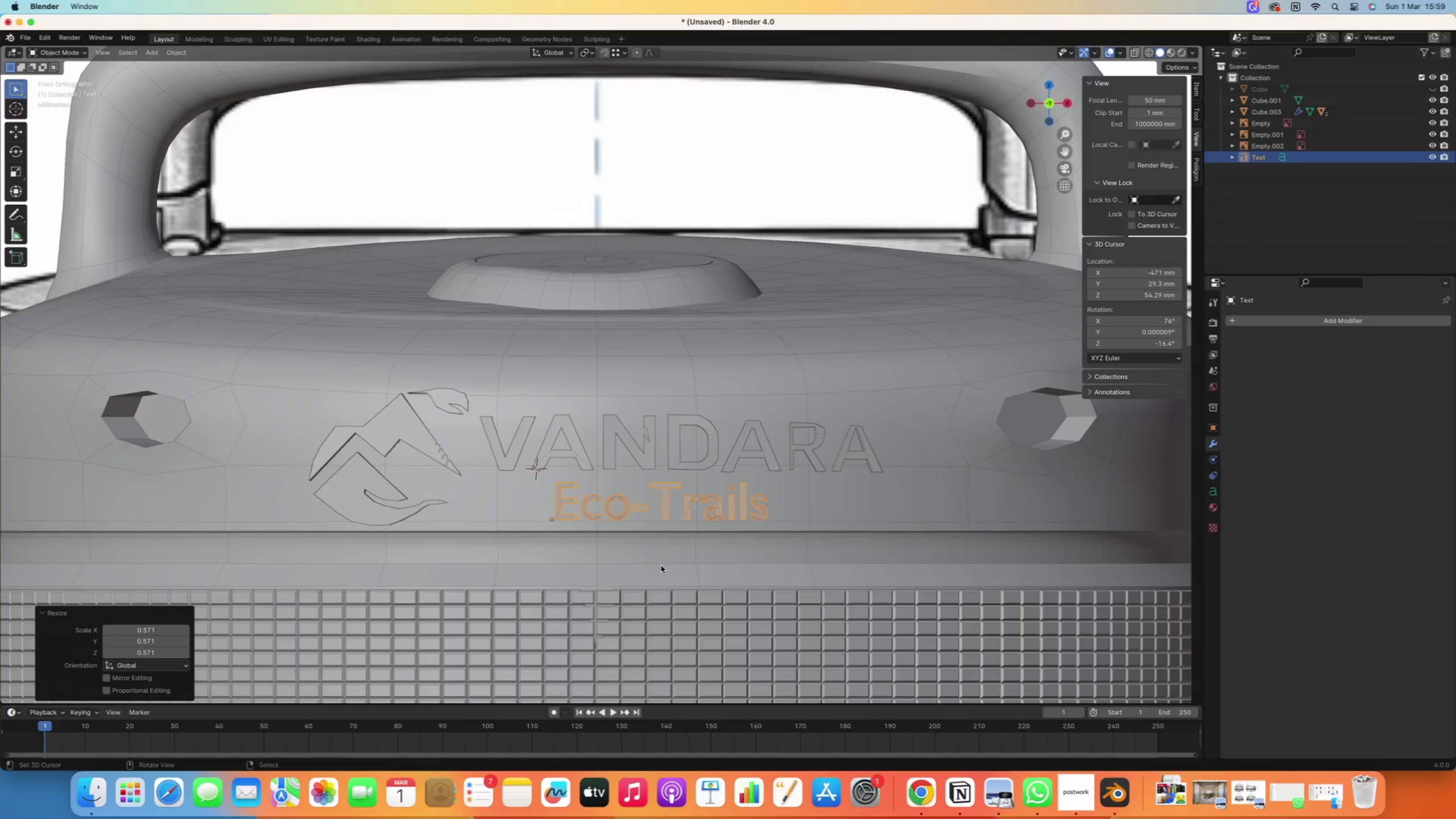 
key(X)
 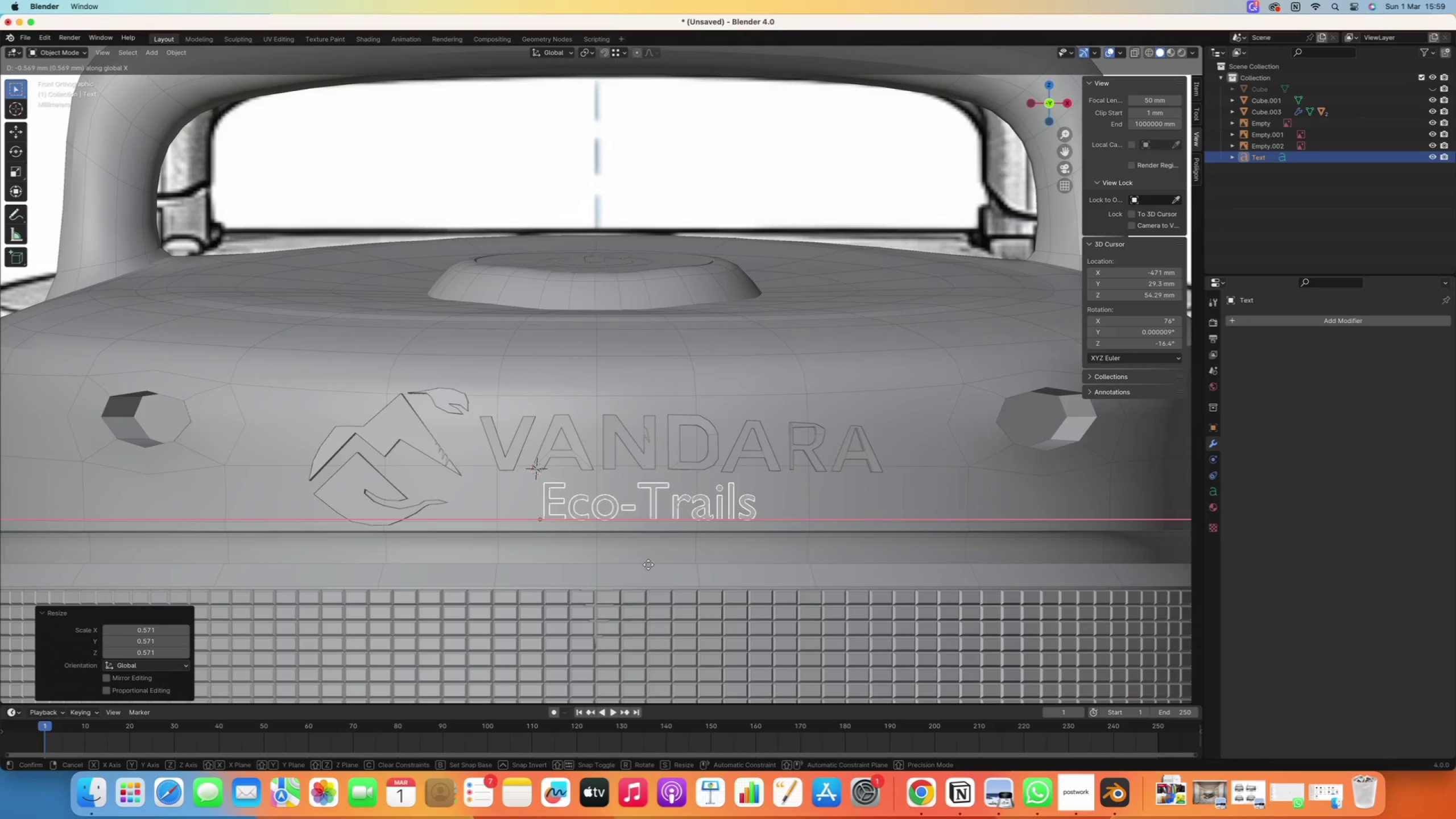 
left_click([651, 565])
 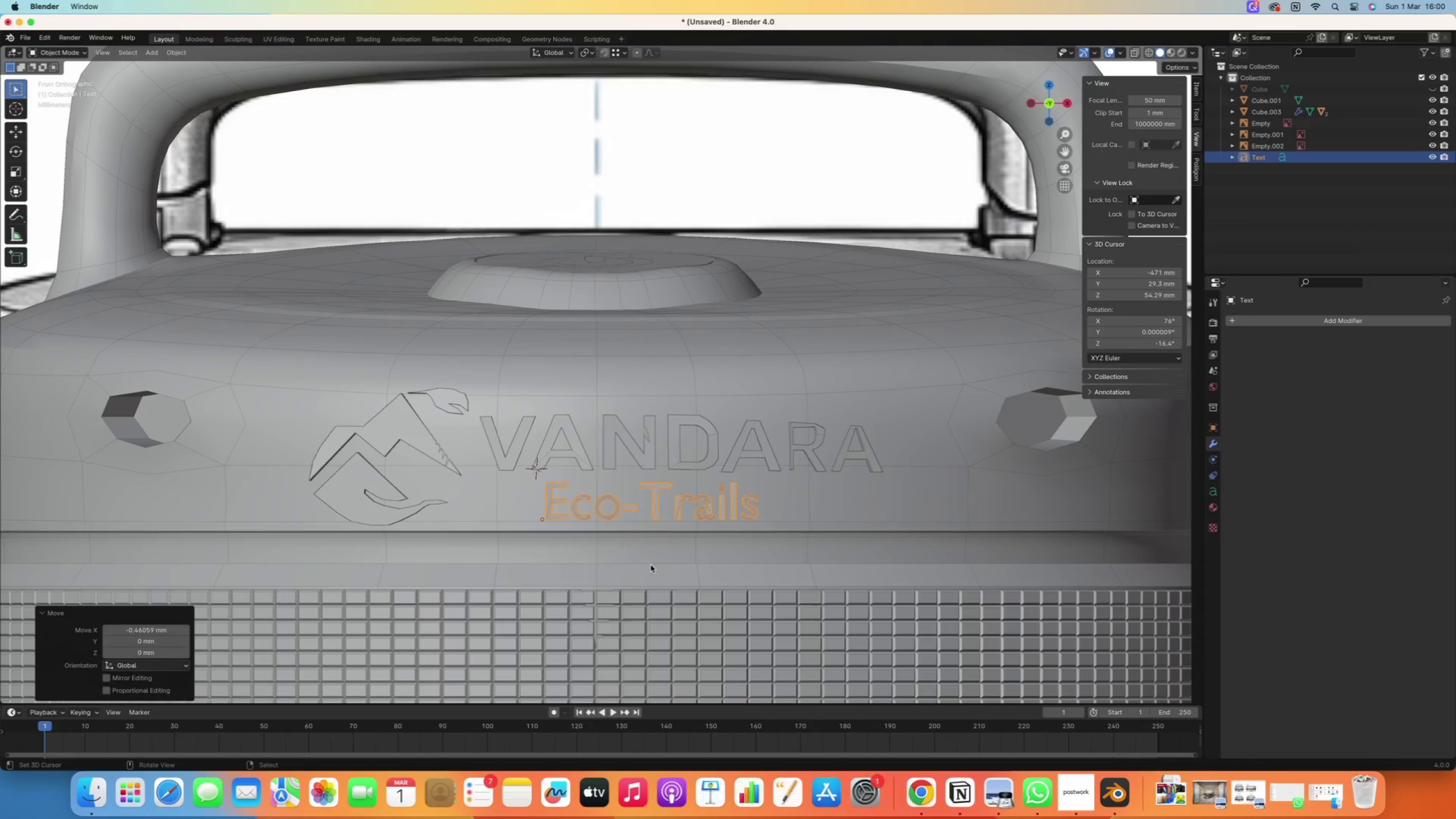 
scroll: coordinate [640, 571], scroll_direction: down, amount: 31.0
 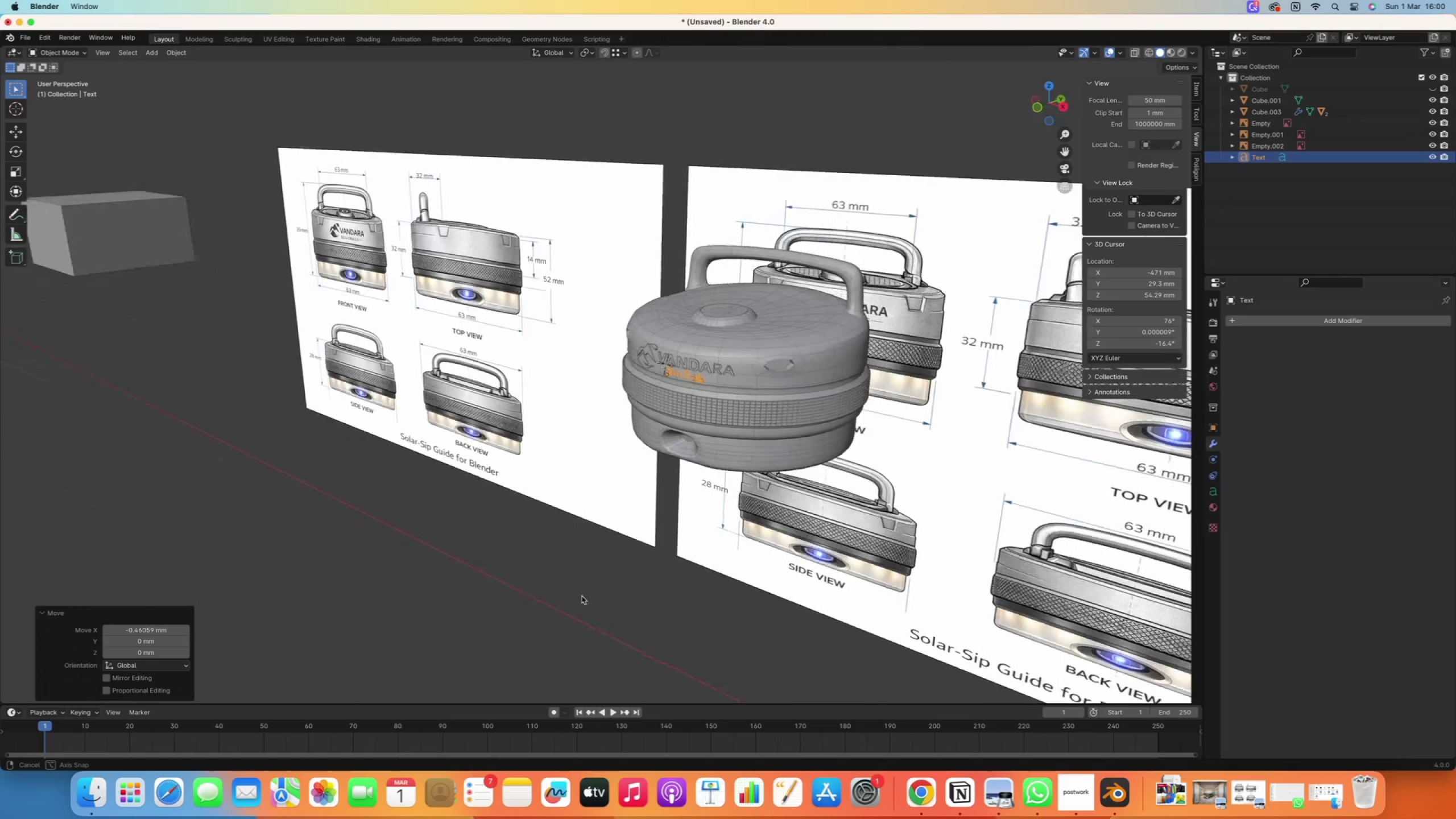 
hold_key(key=ShiftRight, duration=0.38)
 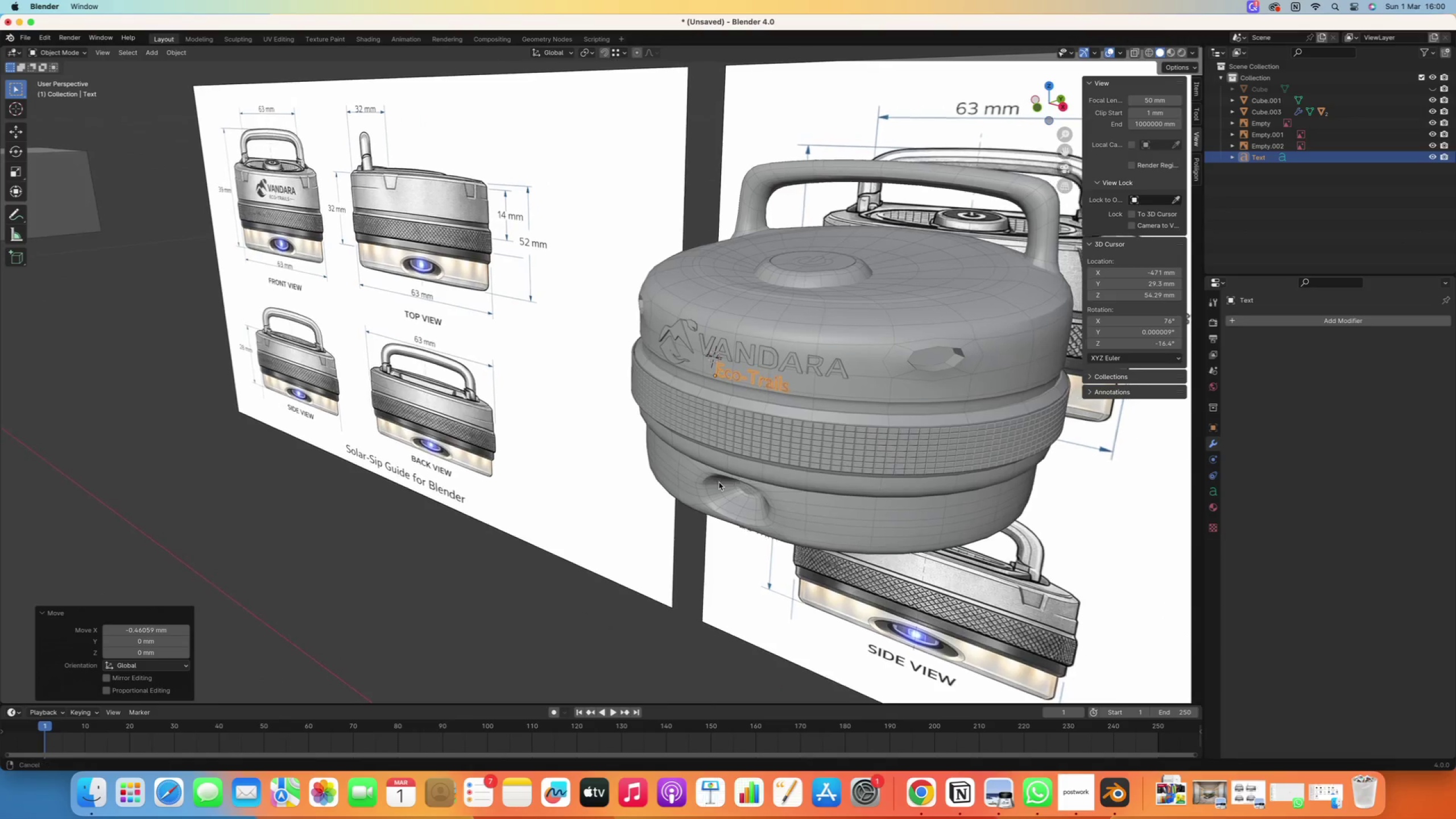 
scroll: coordinate [748, 405], scroll_direction: up, amount: 31.0
 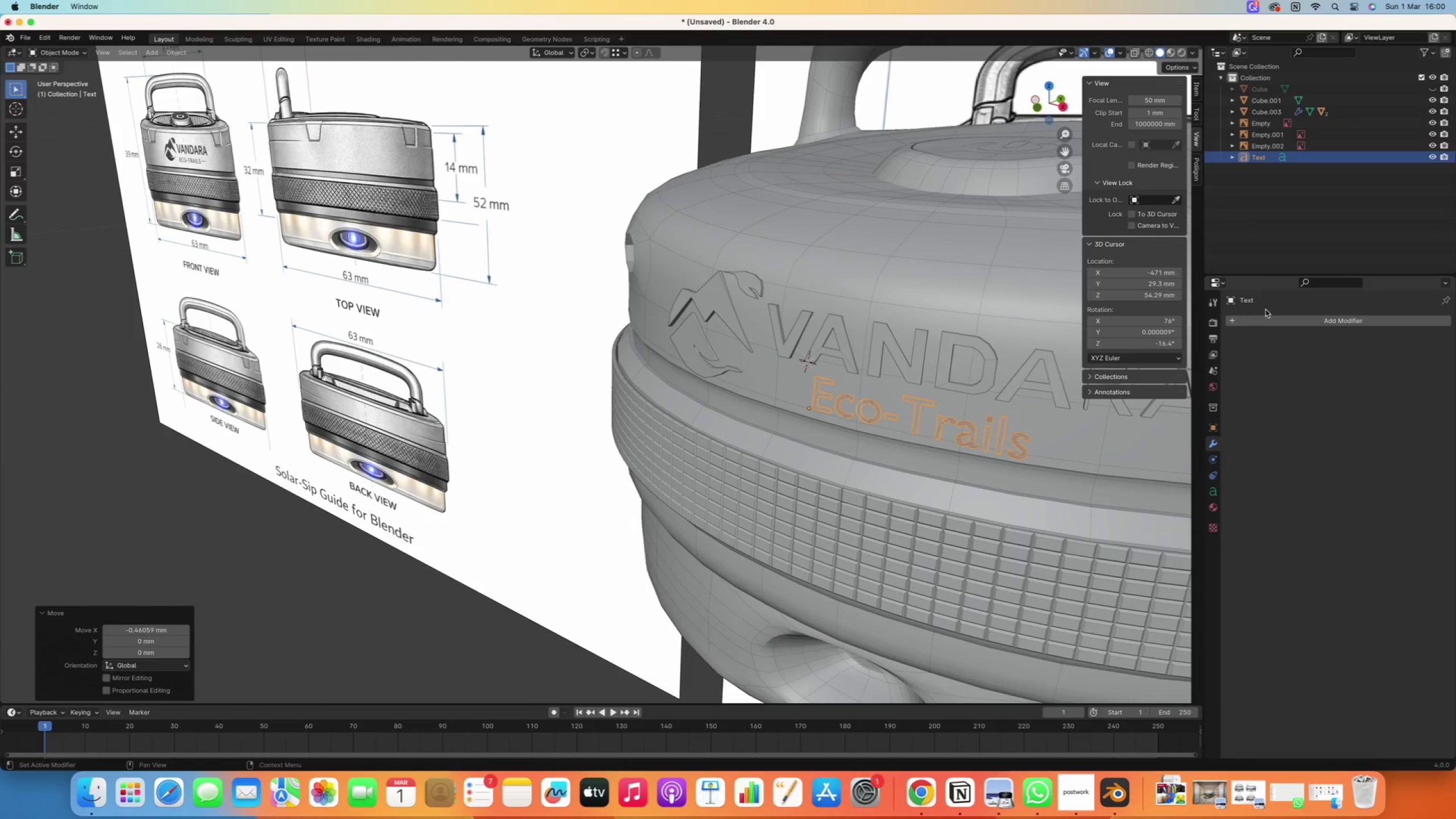 
left_click([1266, 324])
 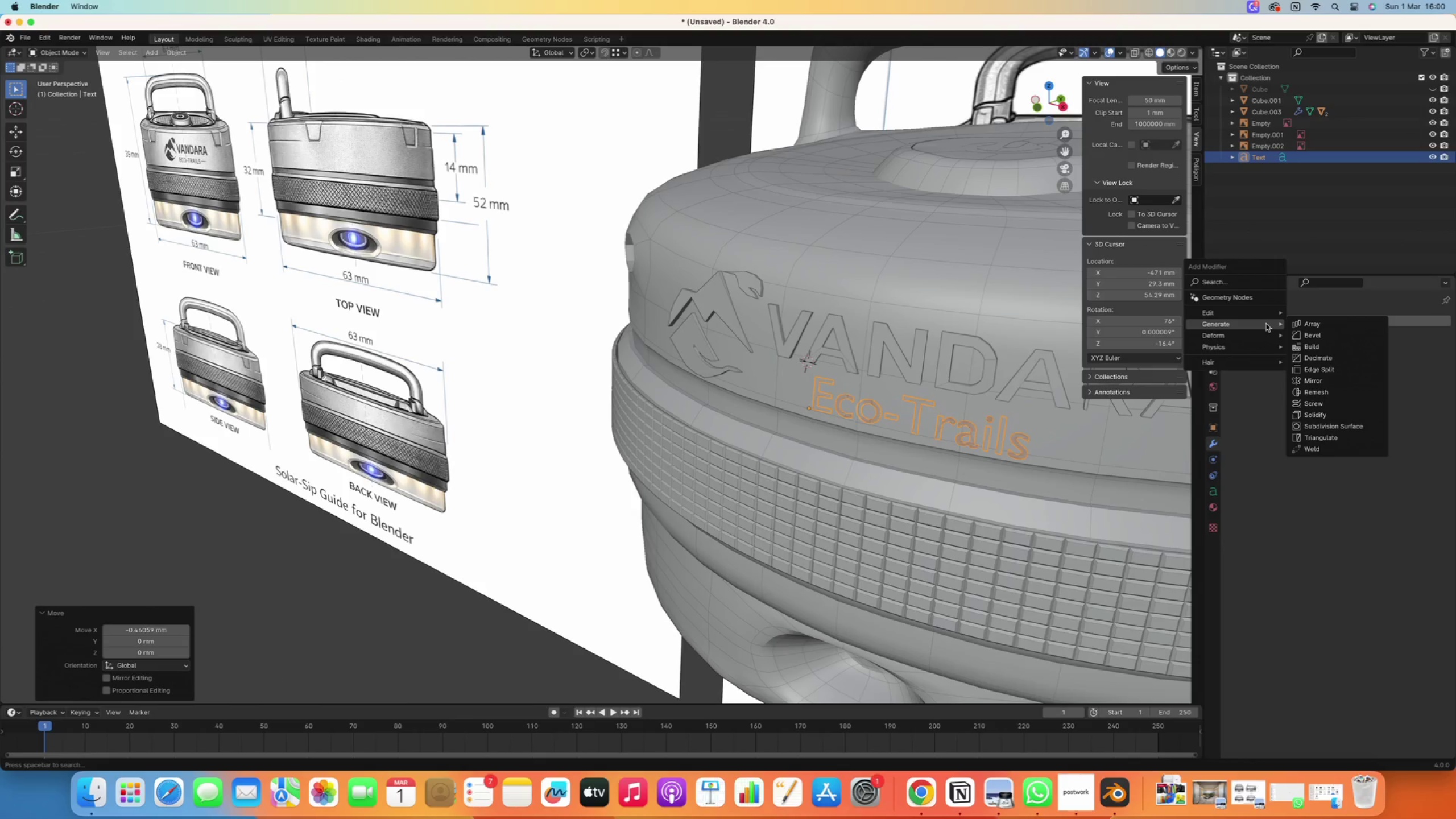 
type(sol)
 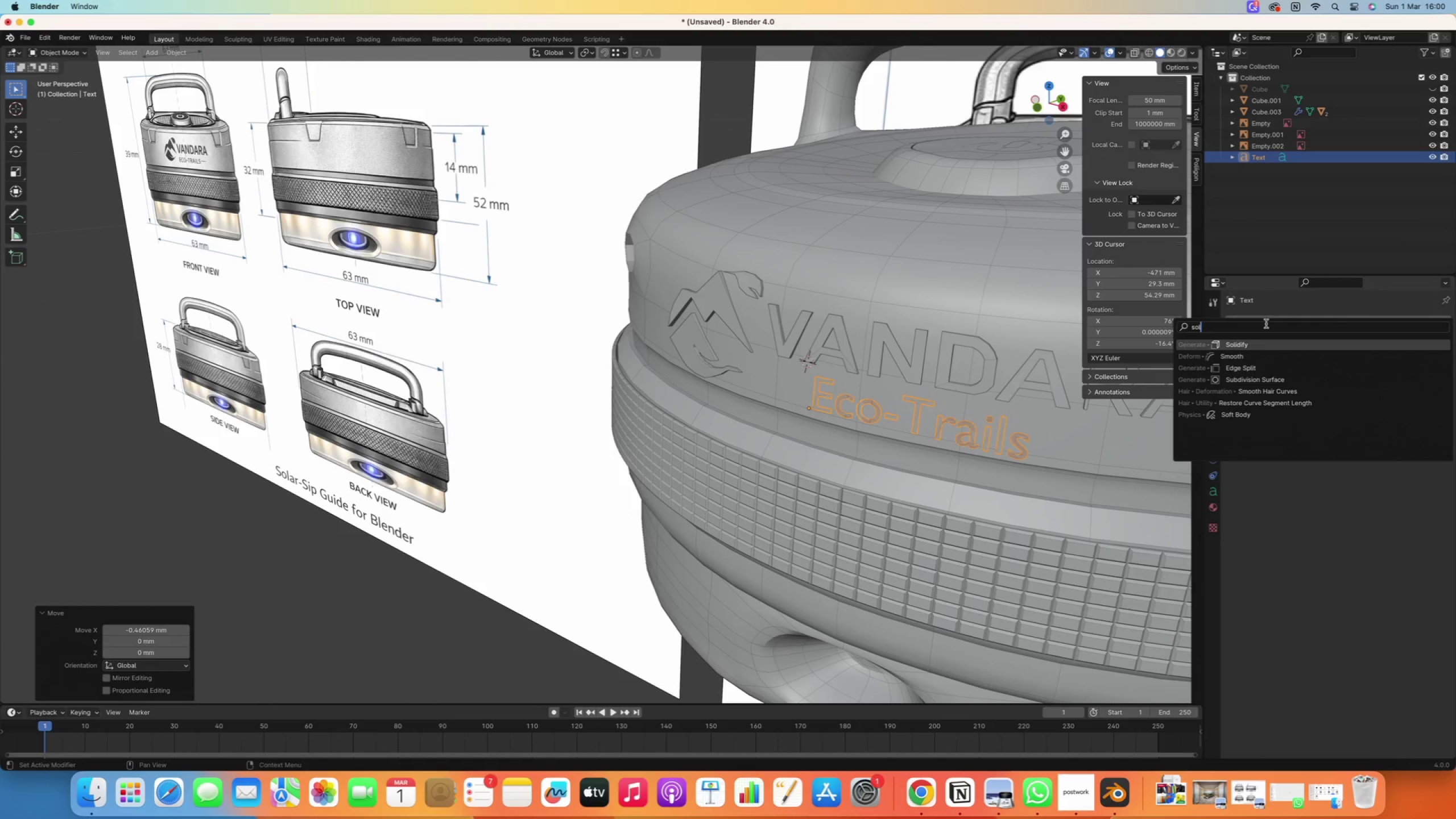 
key(Enter)
 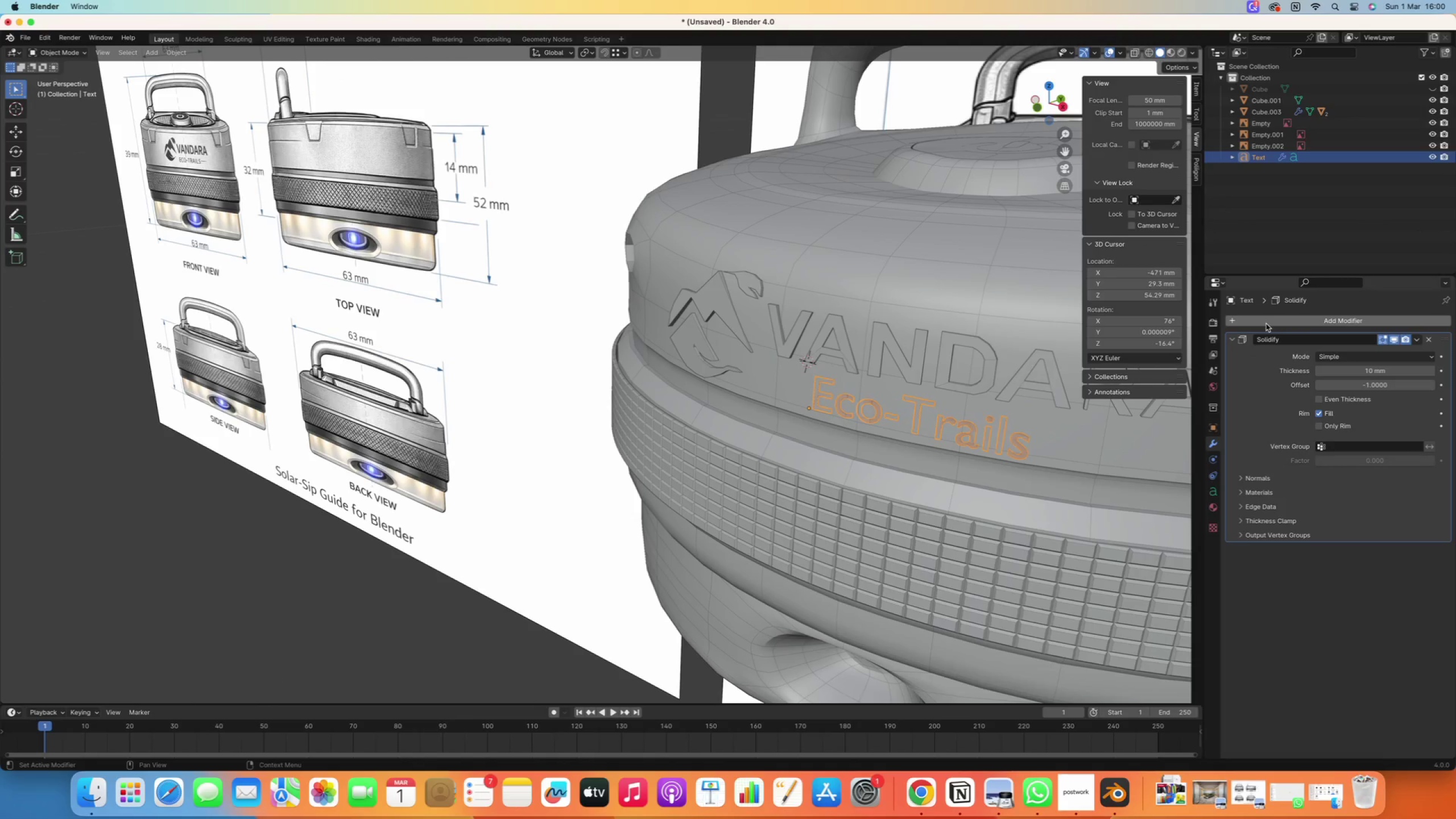 
hold_key(key=ShiftRight, duration=0.54)
 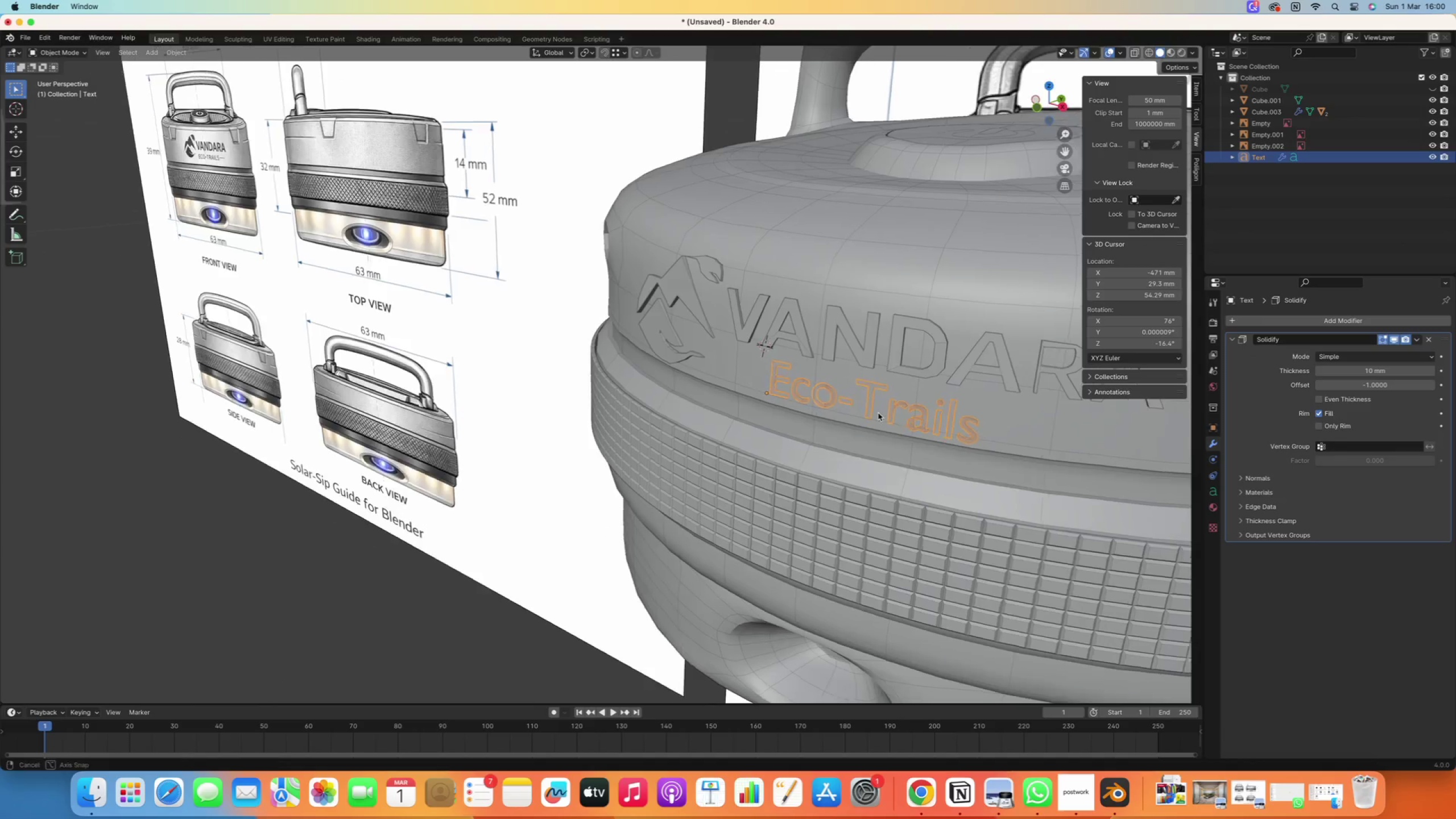 
hold_key(key=ShiftRight, duration=1.48)
 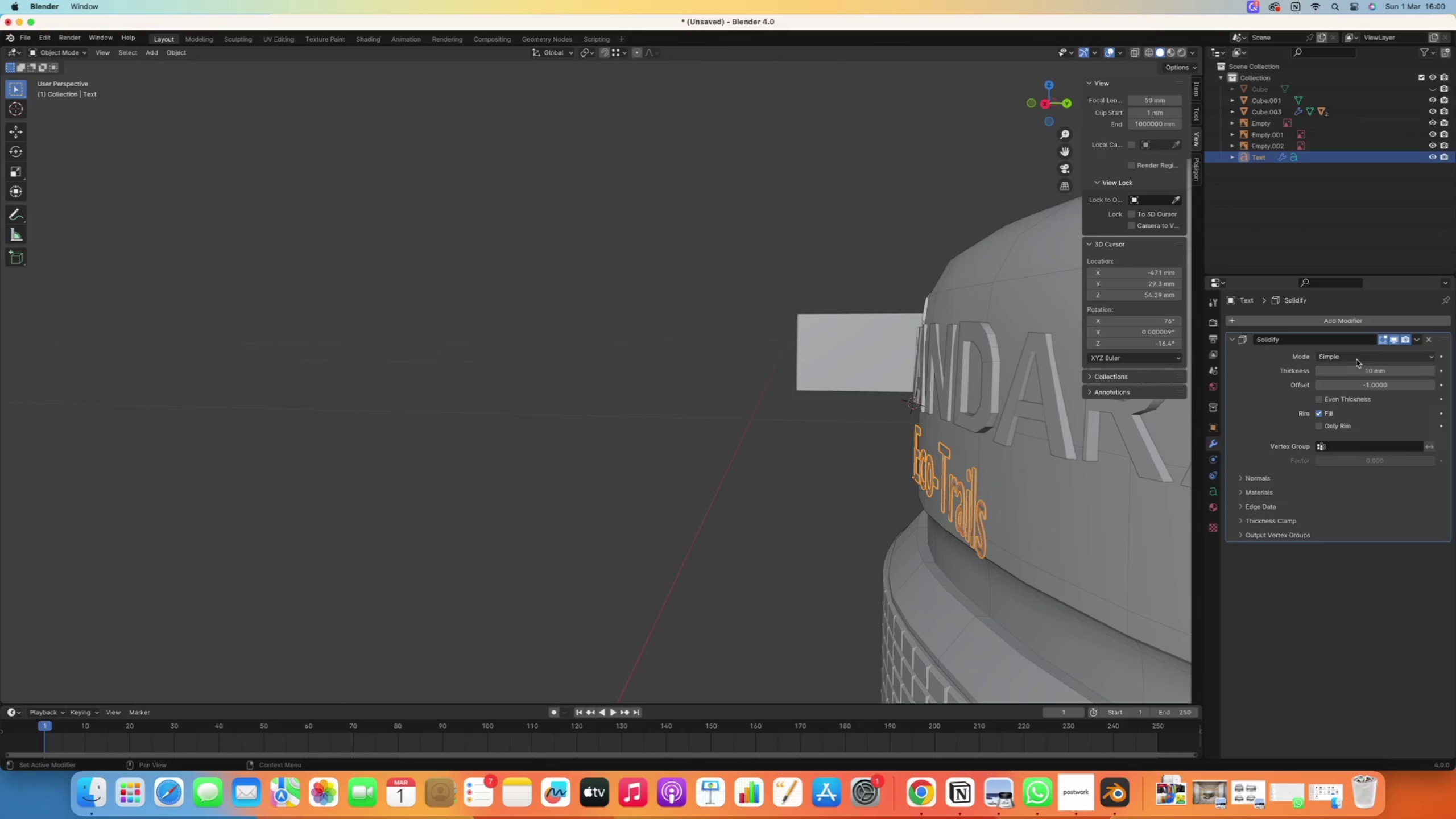 
scroll: coordinate [835, 400], scroll_direction: down, amount: 1.0
 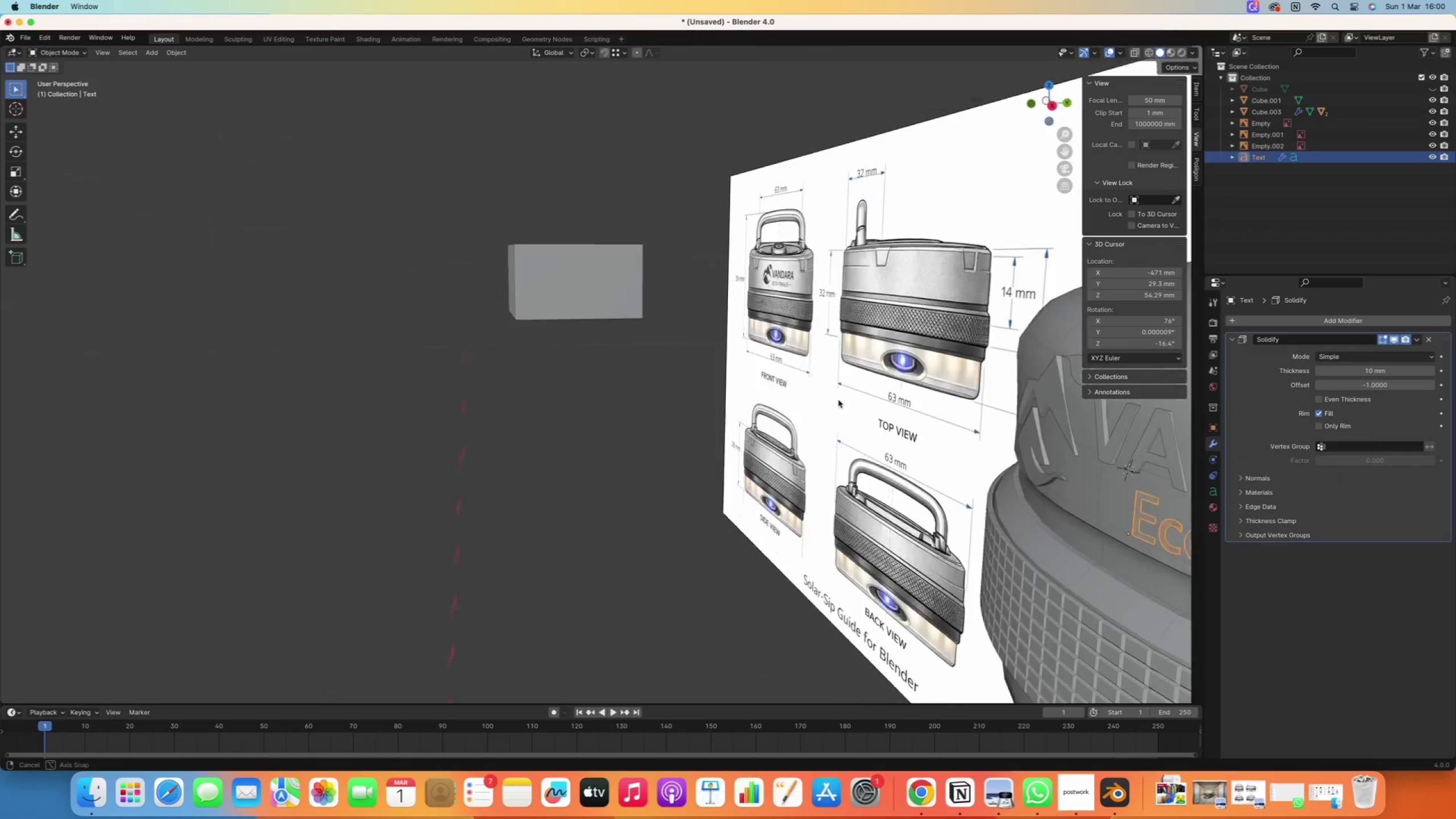 
double_click([1348, 373])
 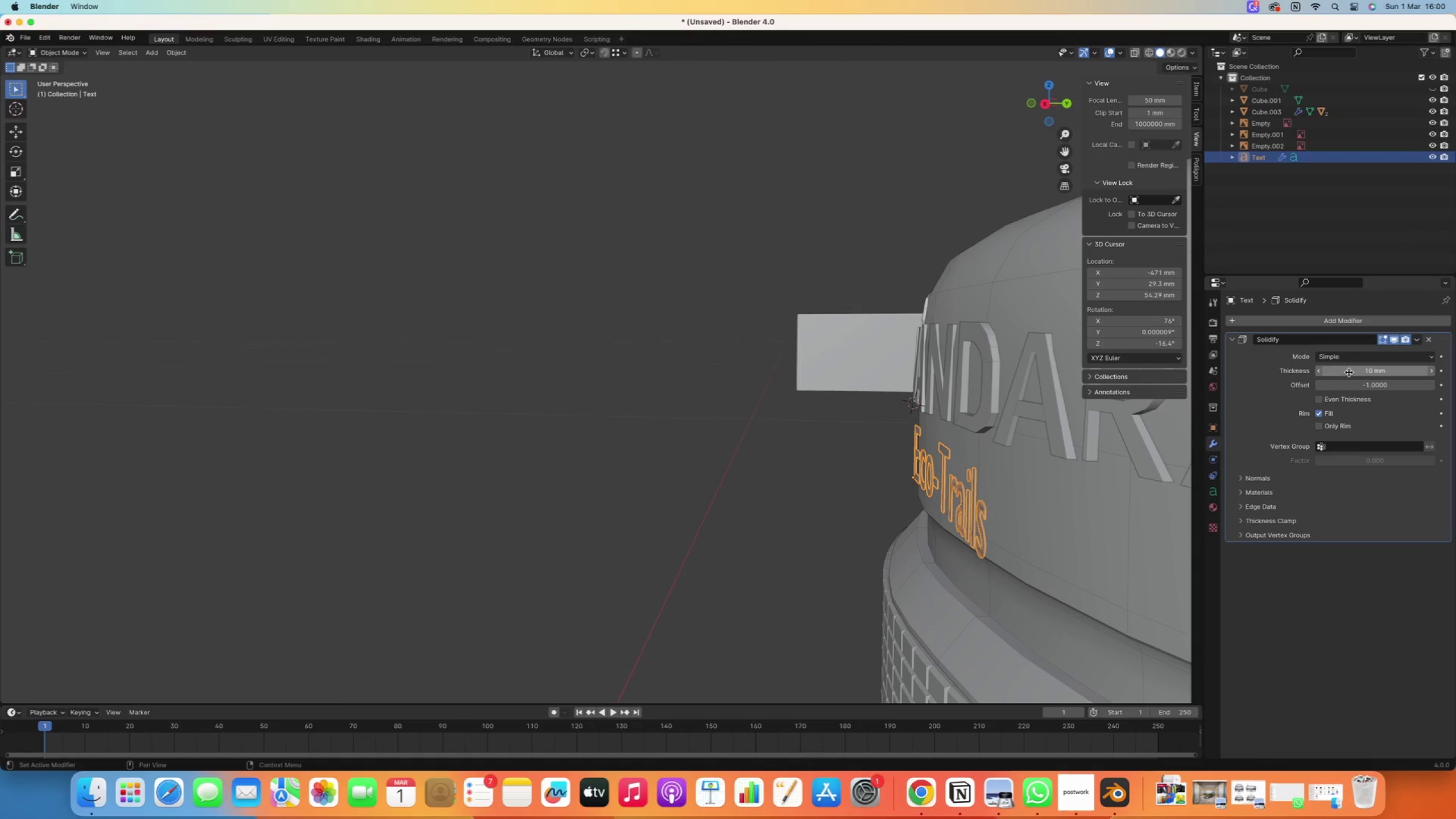 
triple_click([1349, 373])
 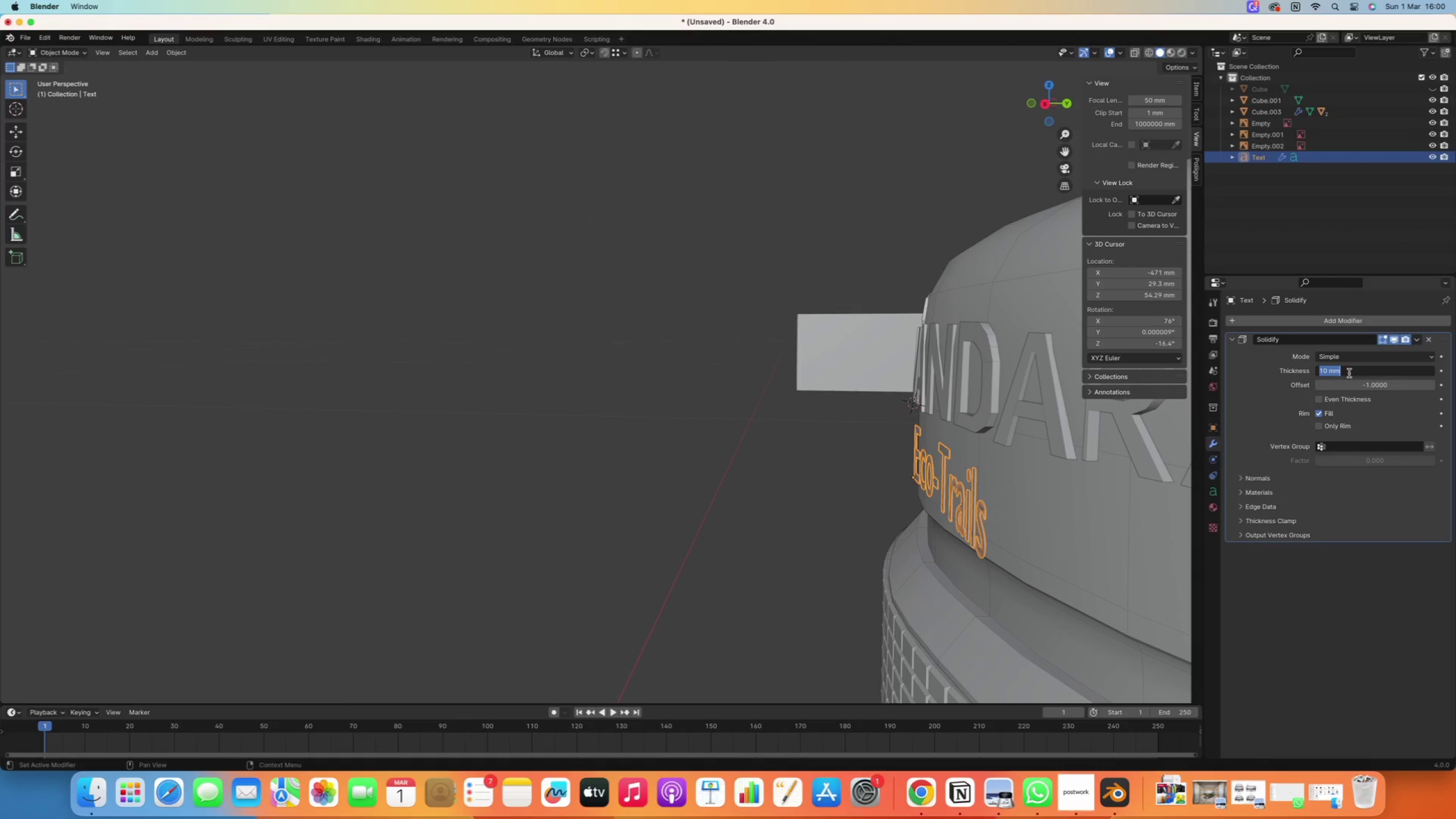 
type(15)
 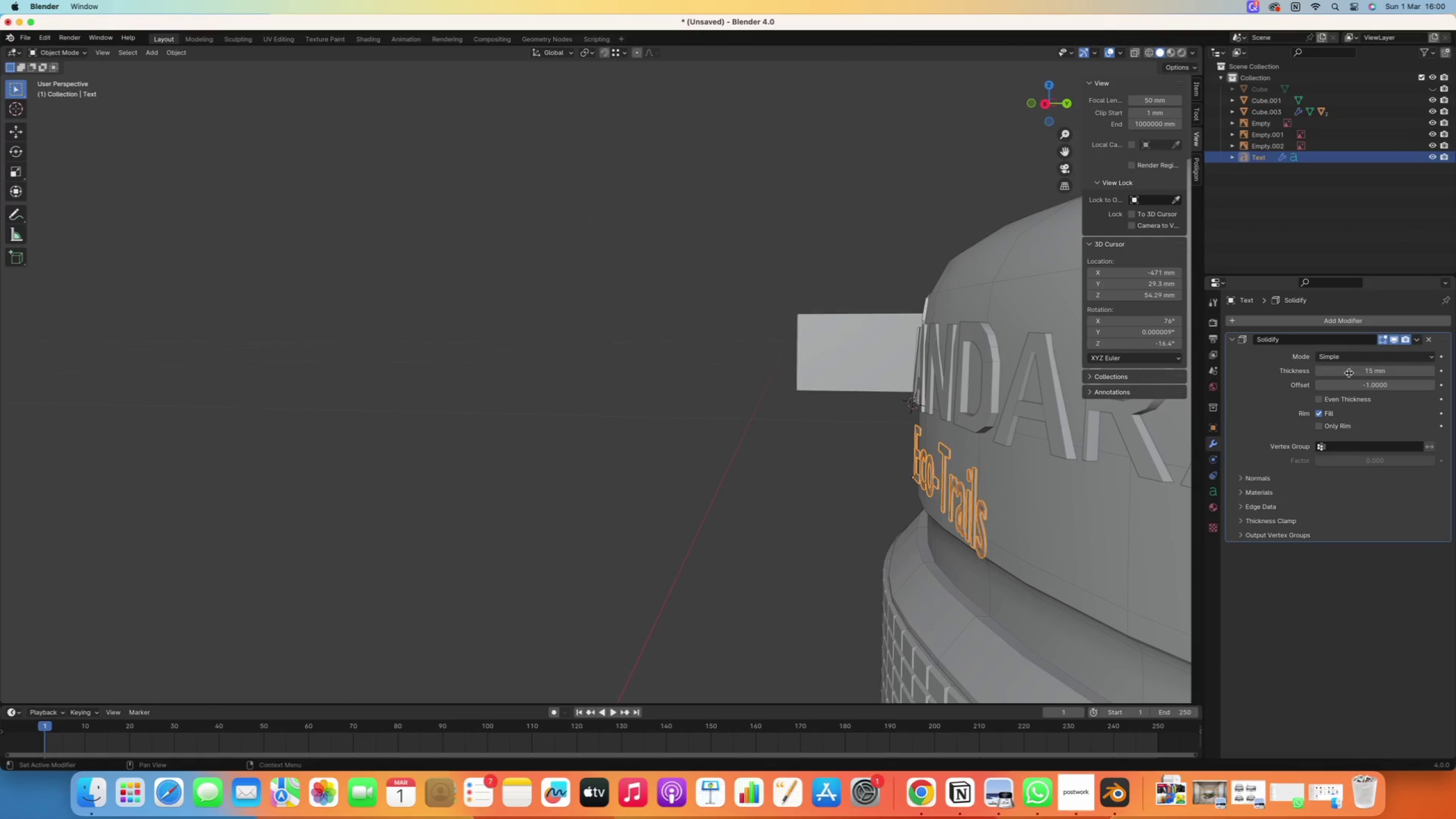 
key(Enter)
 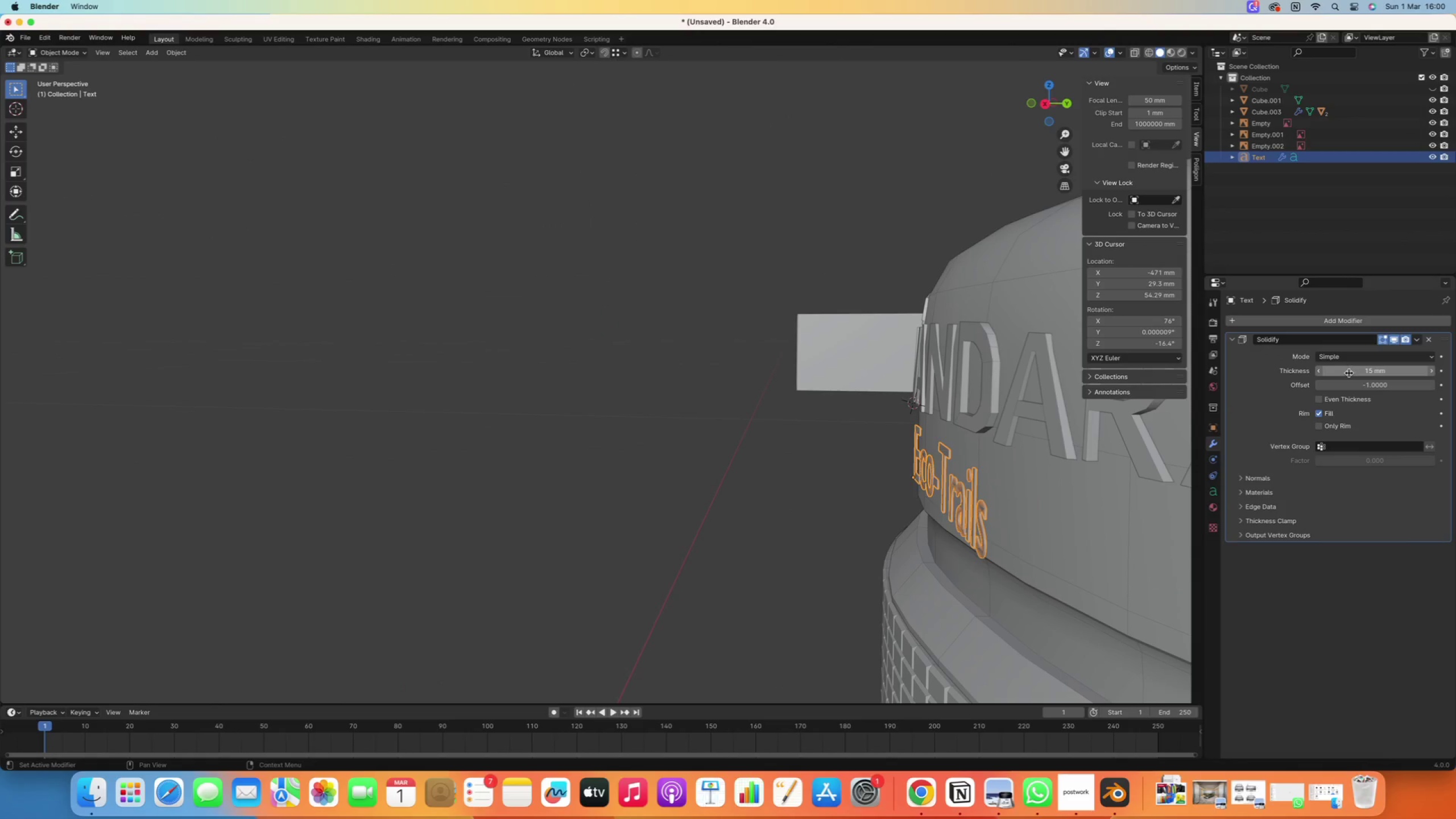 
left_click([1349, 373])
 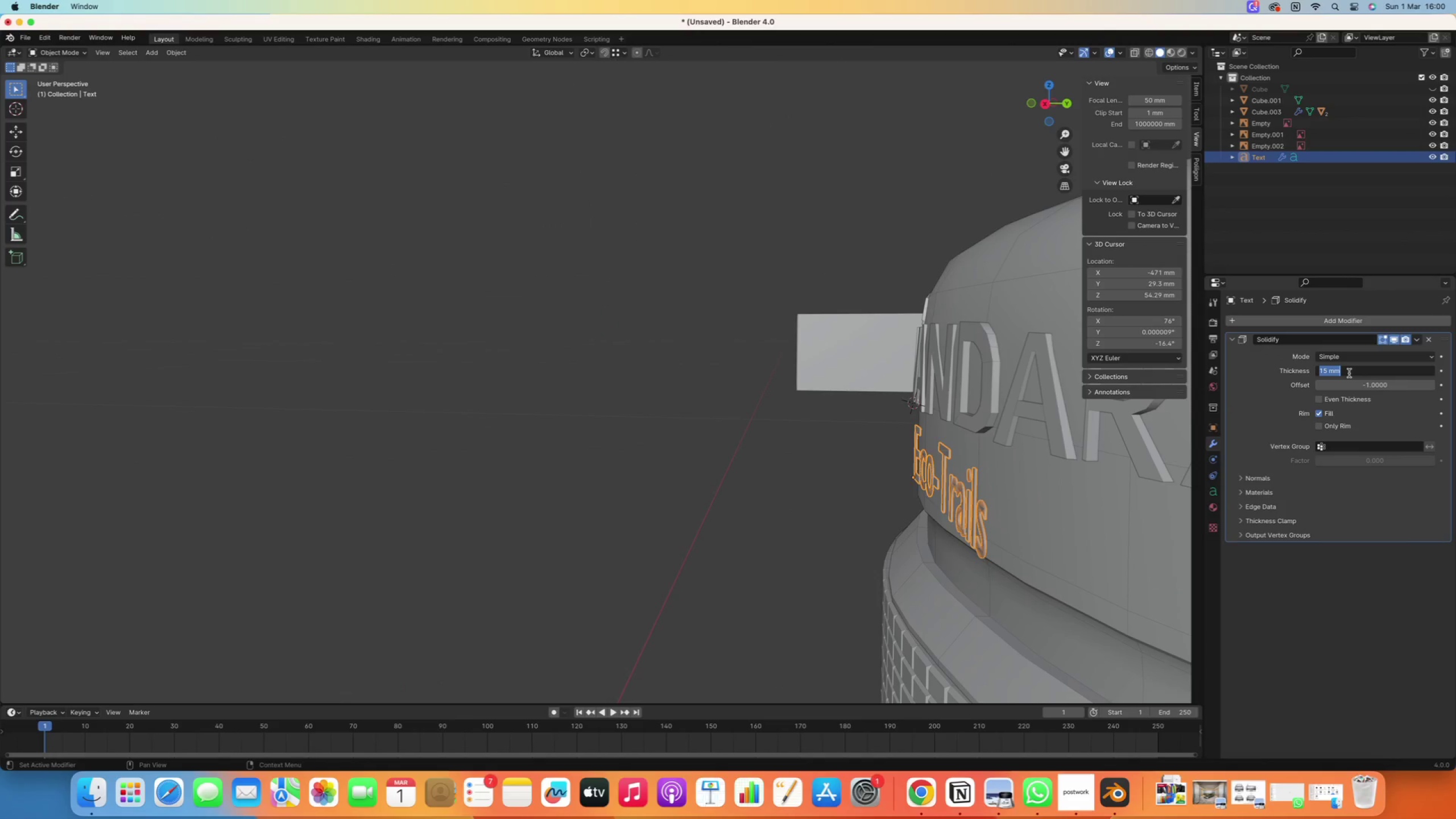 
type(-19)
 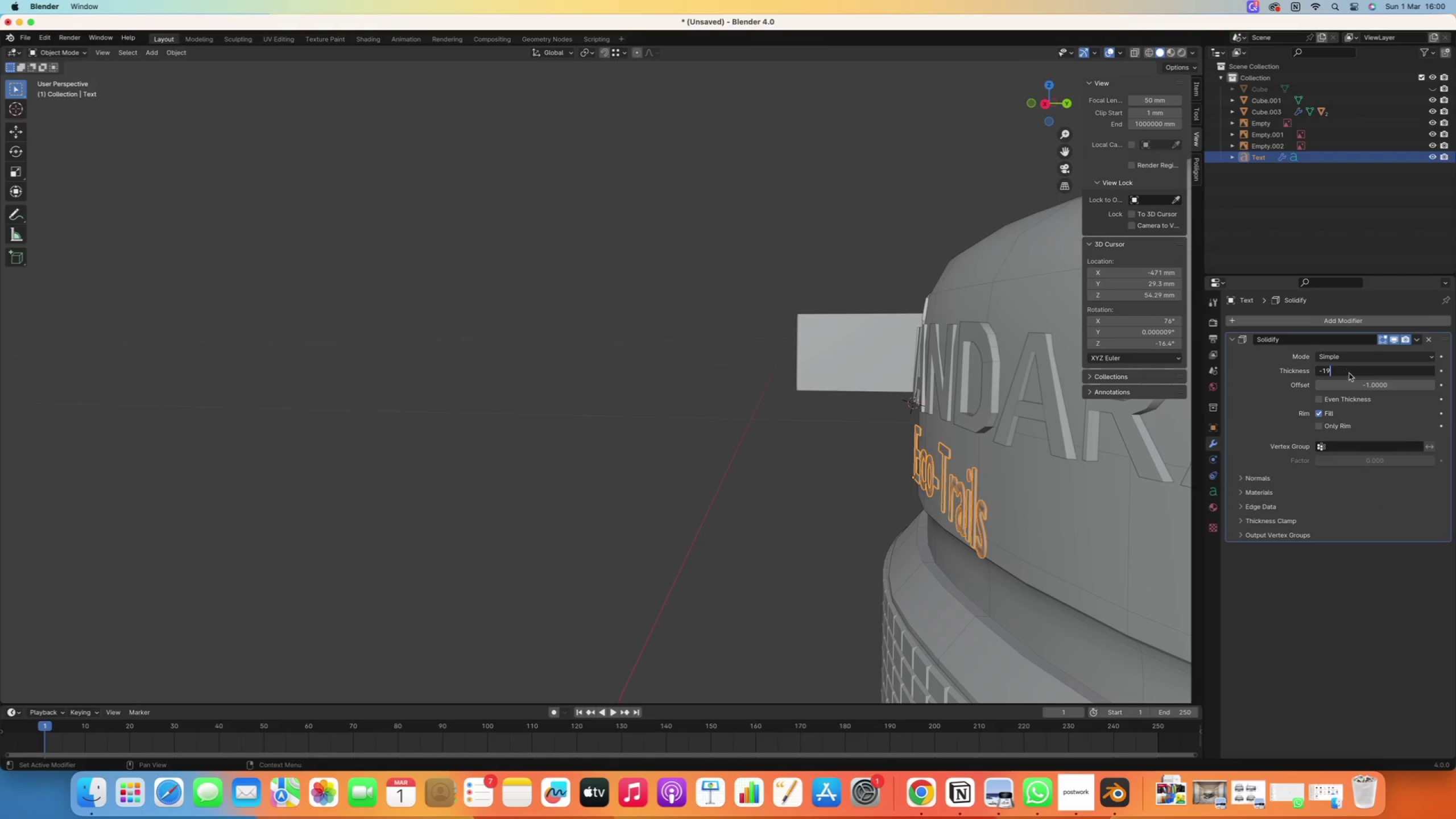 
key(Enter)
 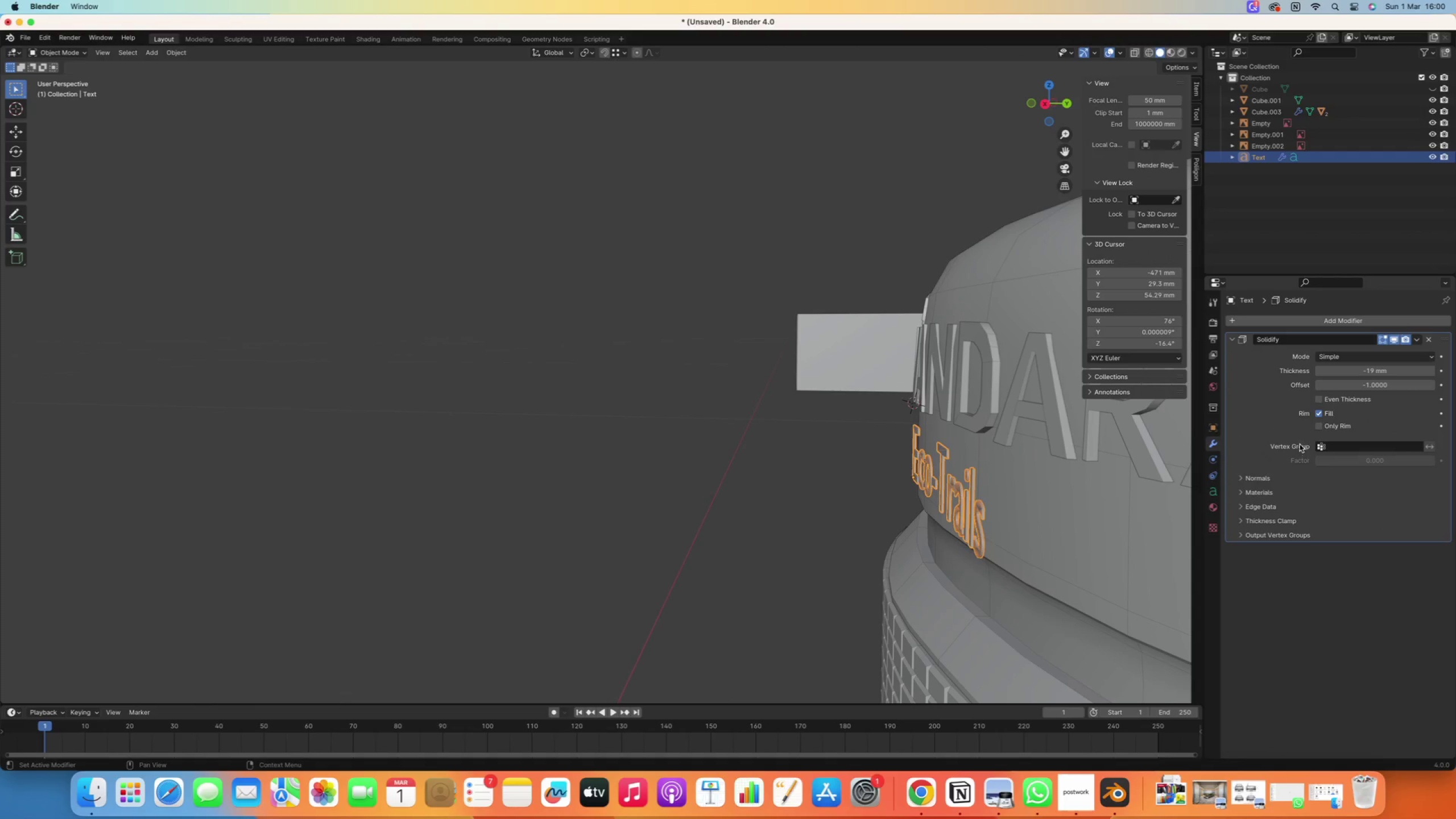 
scroll: coordinate [1029, 473], scroll_direction: down, amount: 1.0
 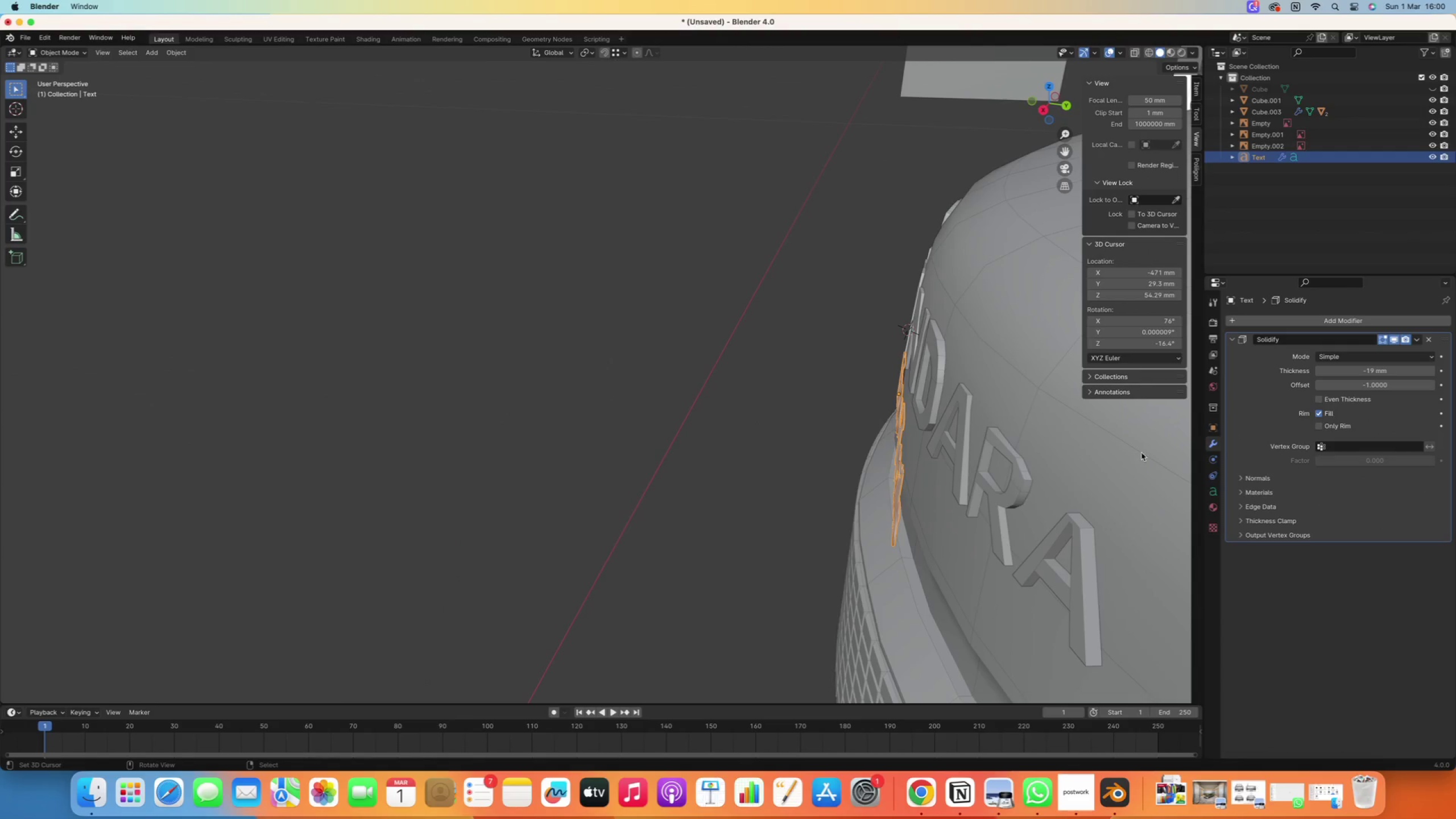 
left_click([1346, 374])
 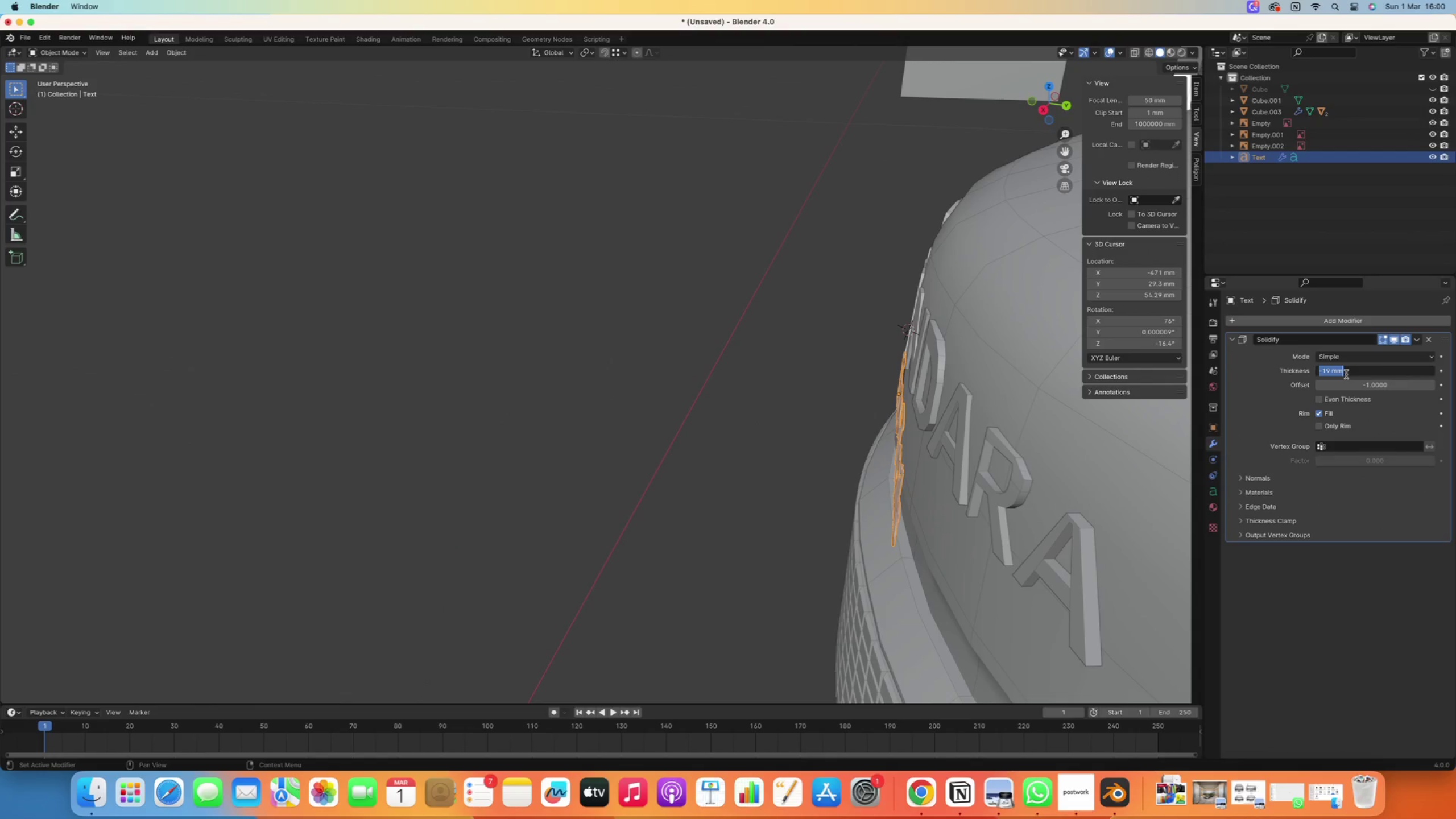 
type(30)
 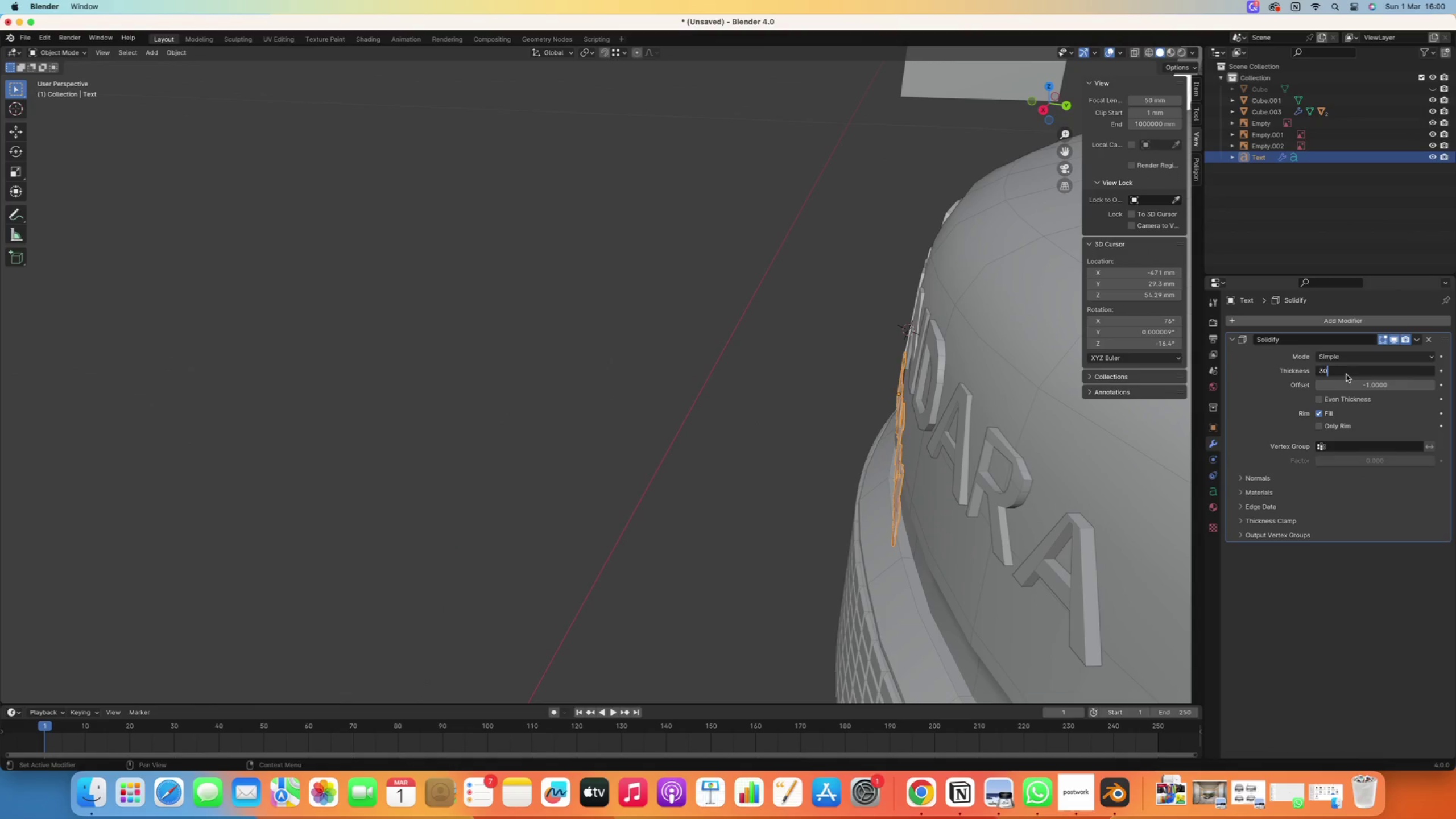 
key(Enter)
 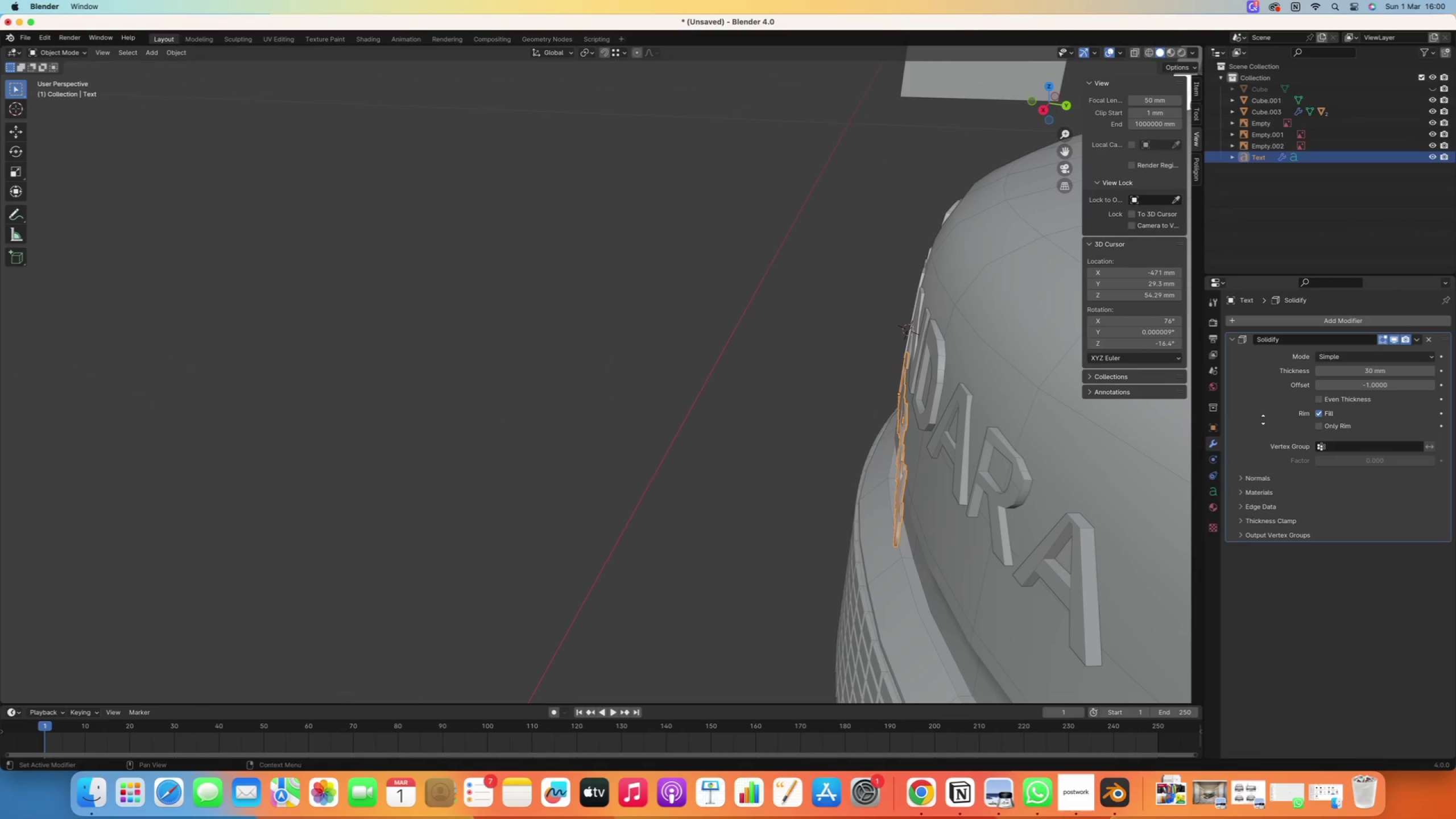 
scroll: coordinate [824, 450], scroll_direction: up, amount: 11.0
 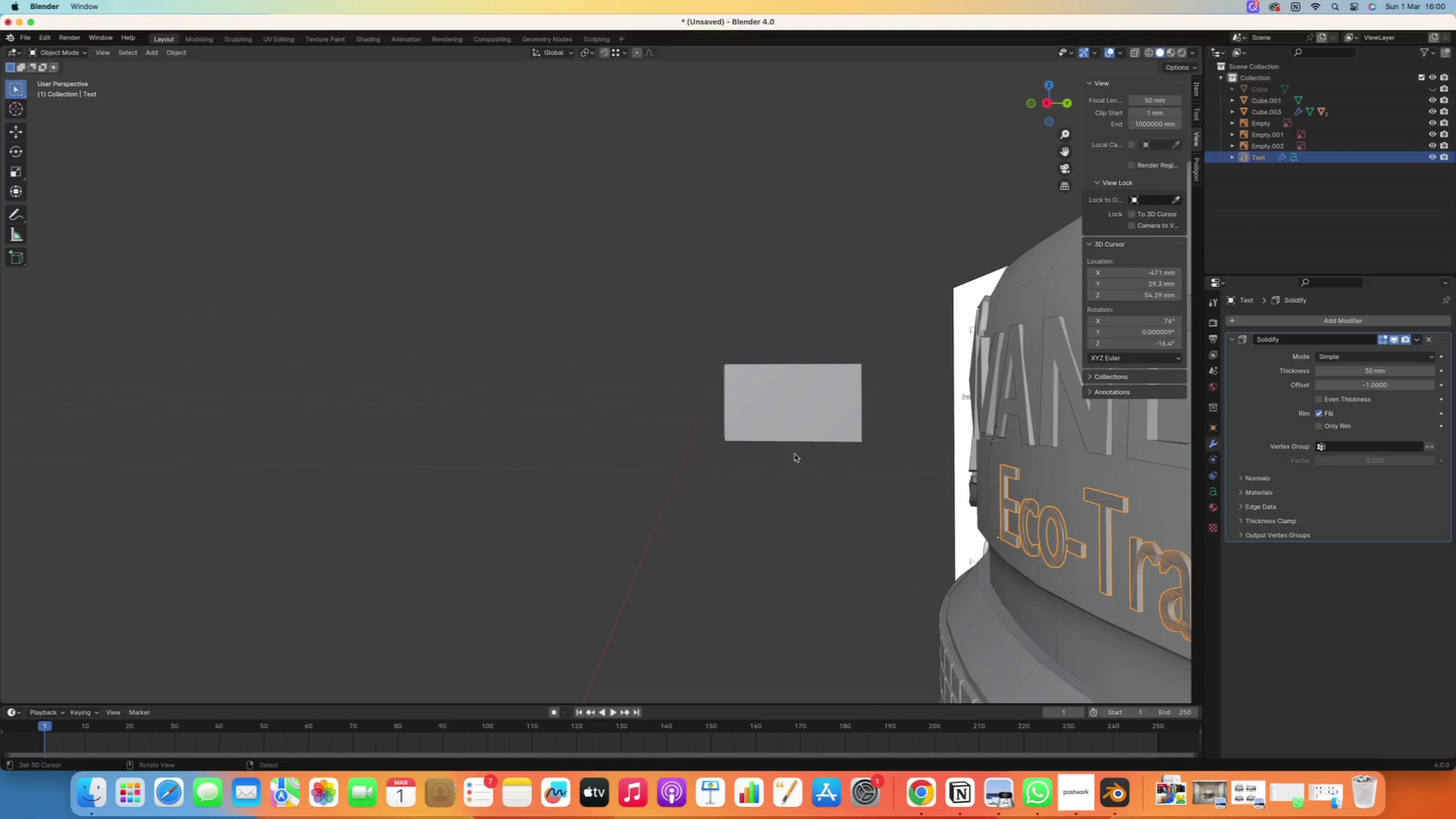 
scroll: coordinate [957, 525], scroll_direction: down, amount: 26.0
 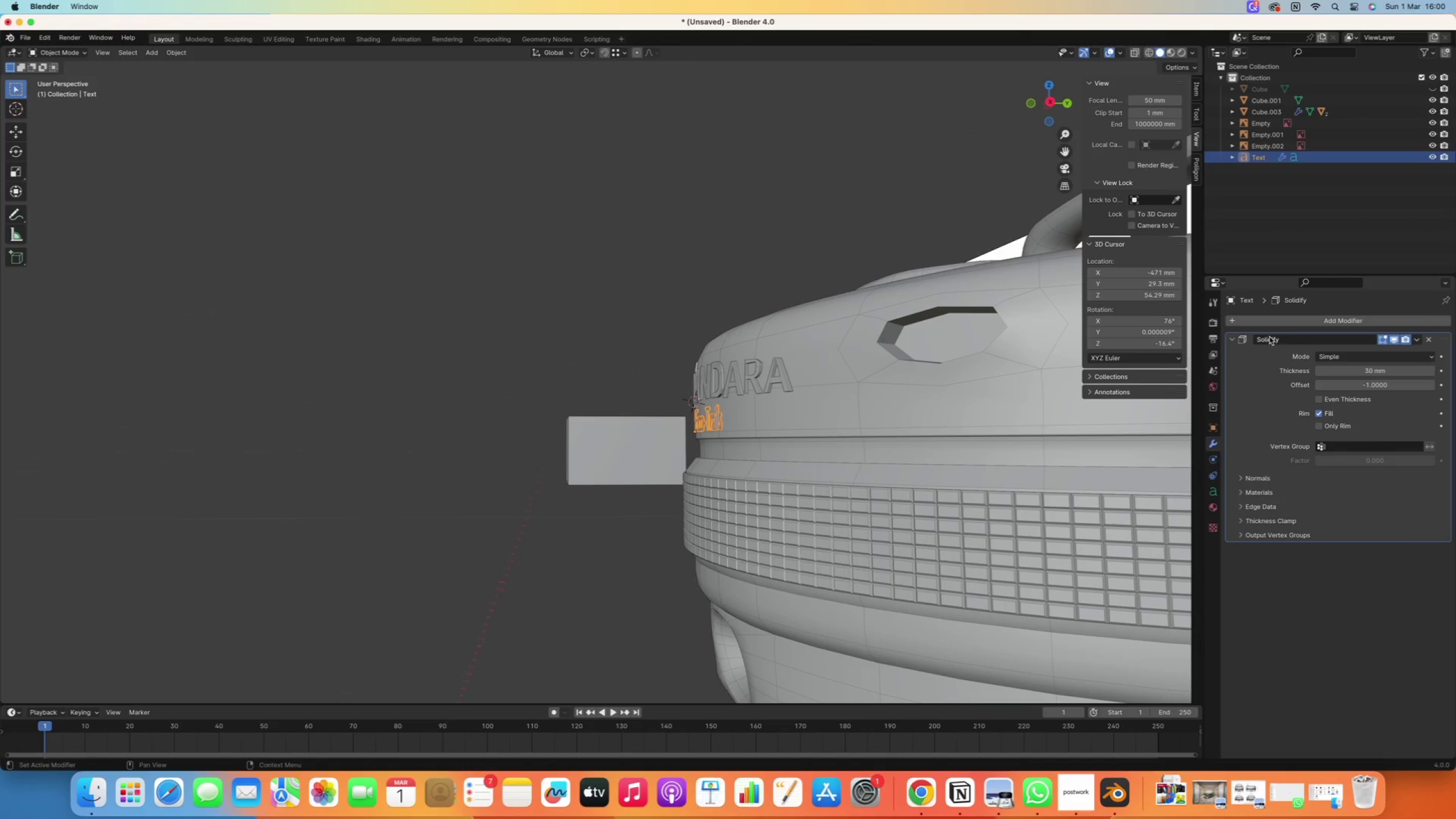 
left_click([1277, 323])
 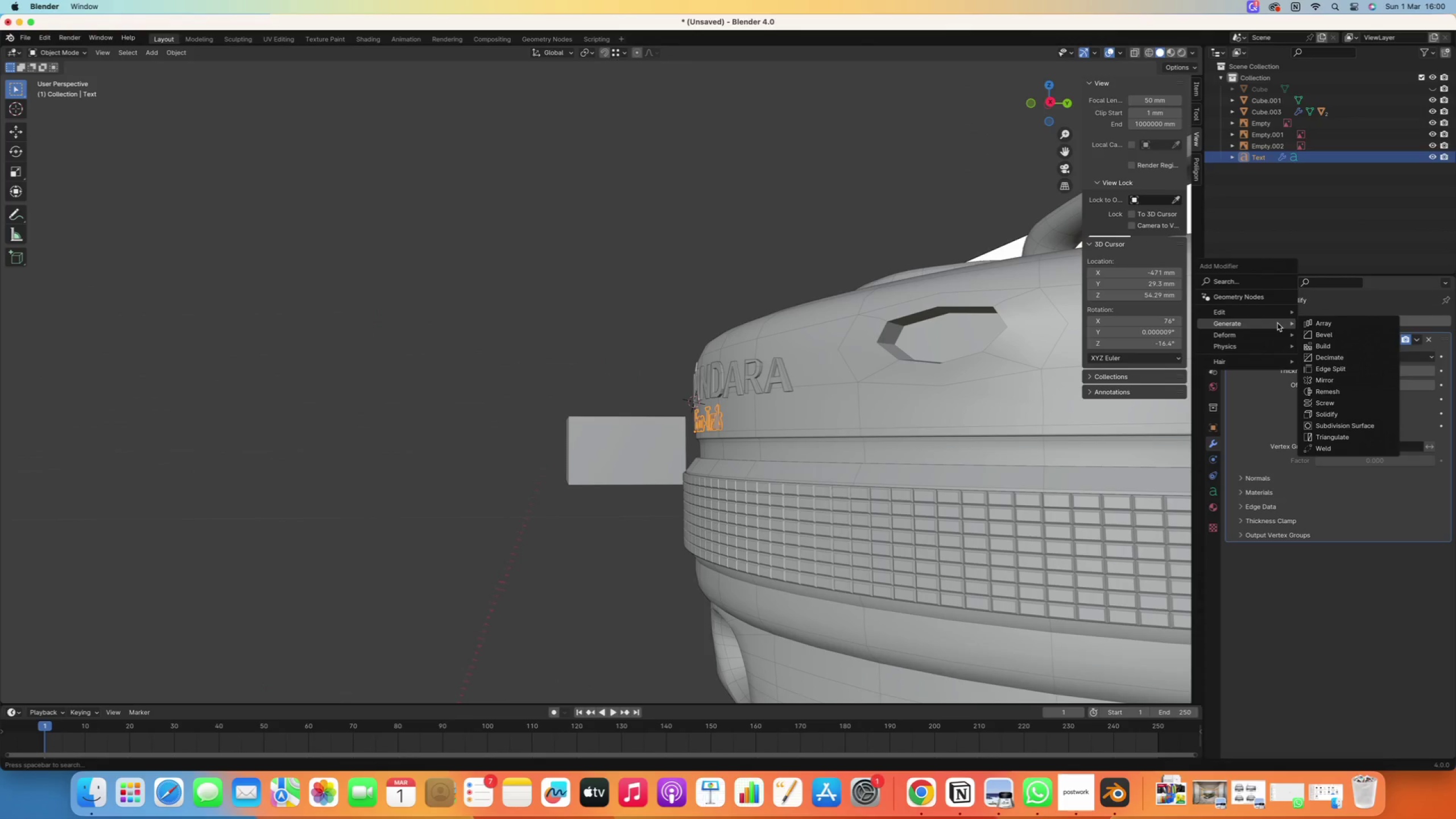 
type(sh)
 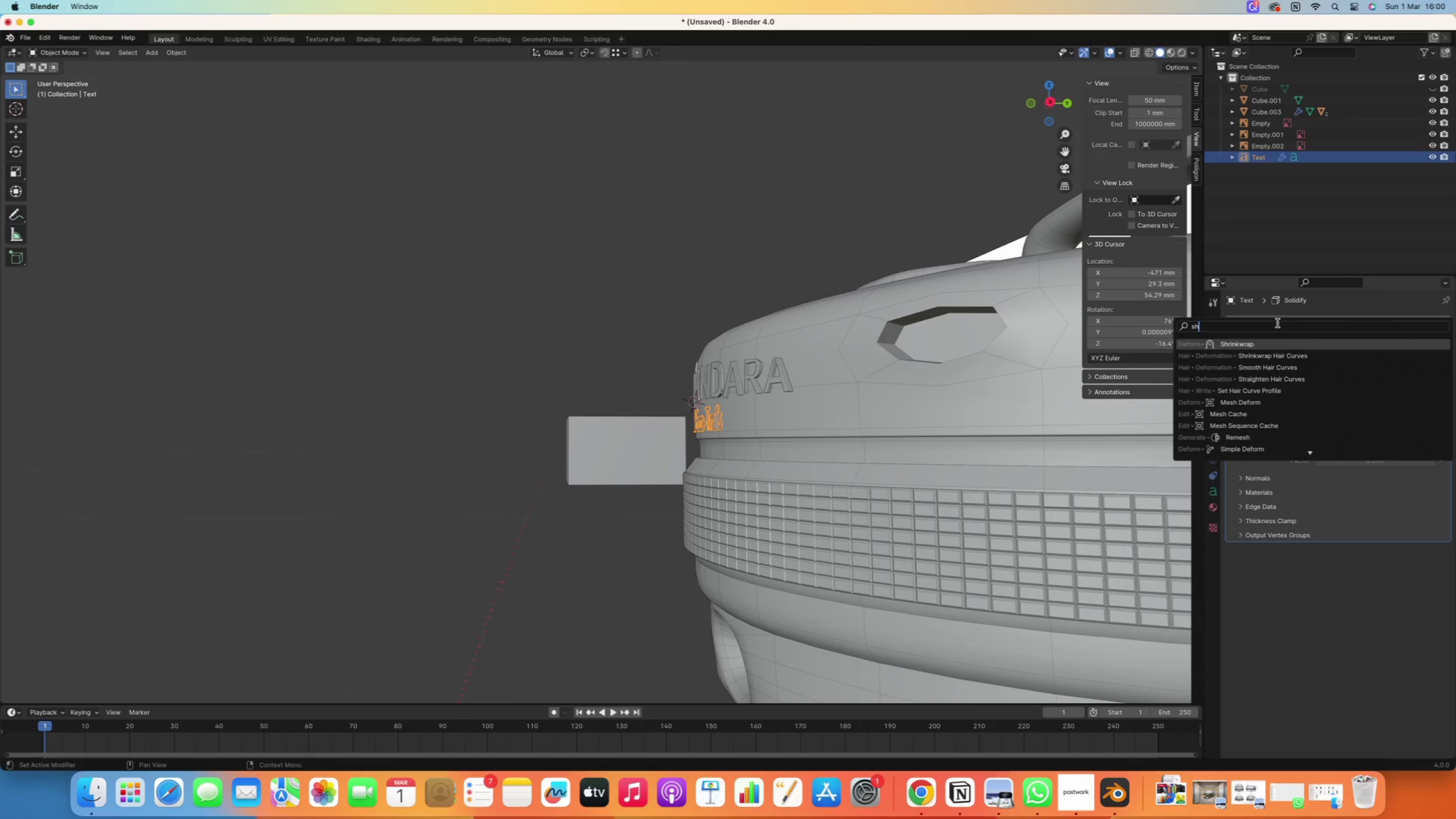 
key(Enter)
 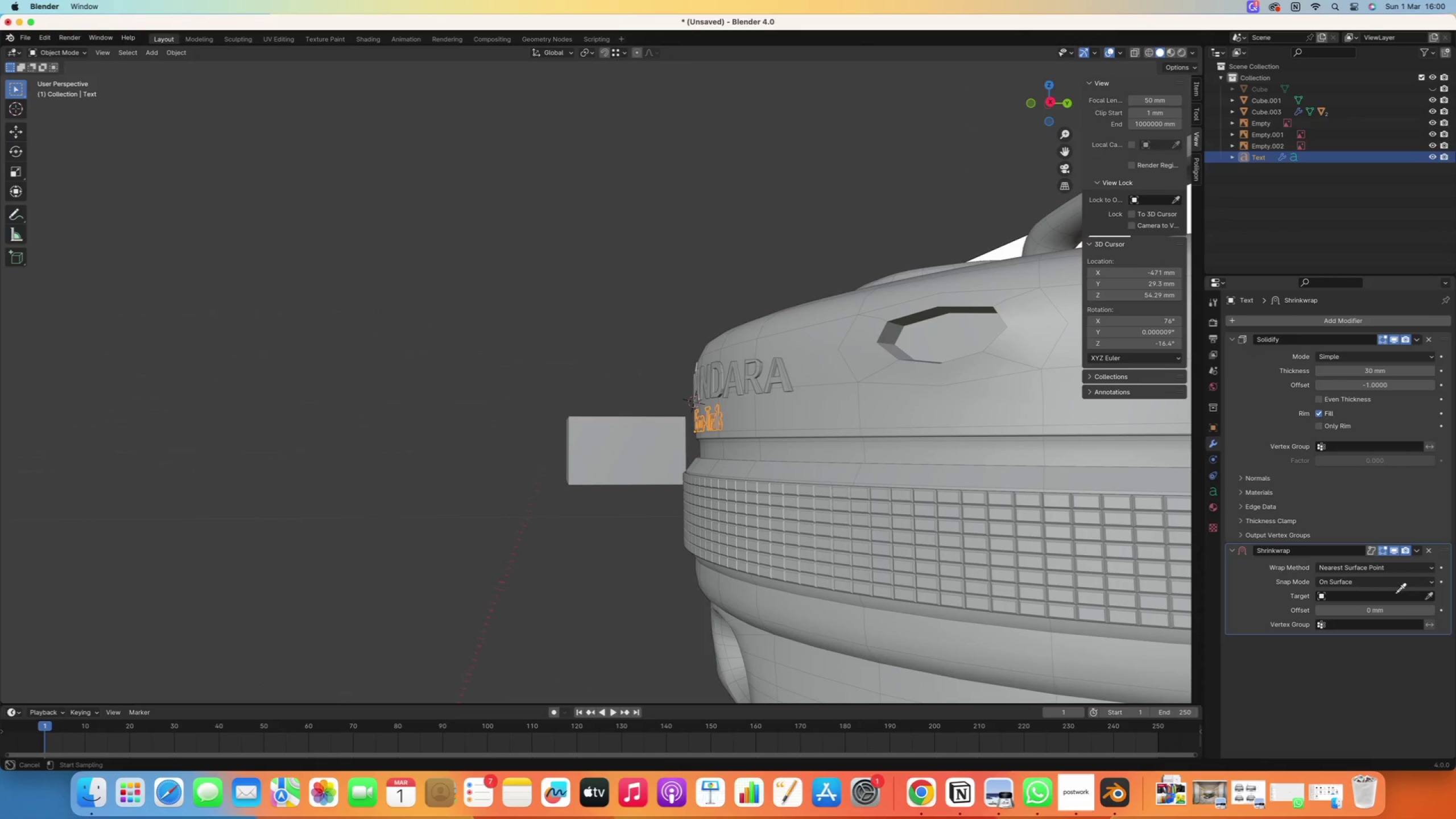 
left_click([926, 425])
 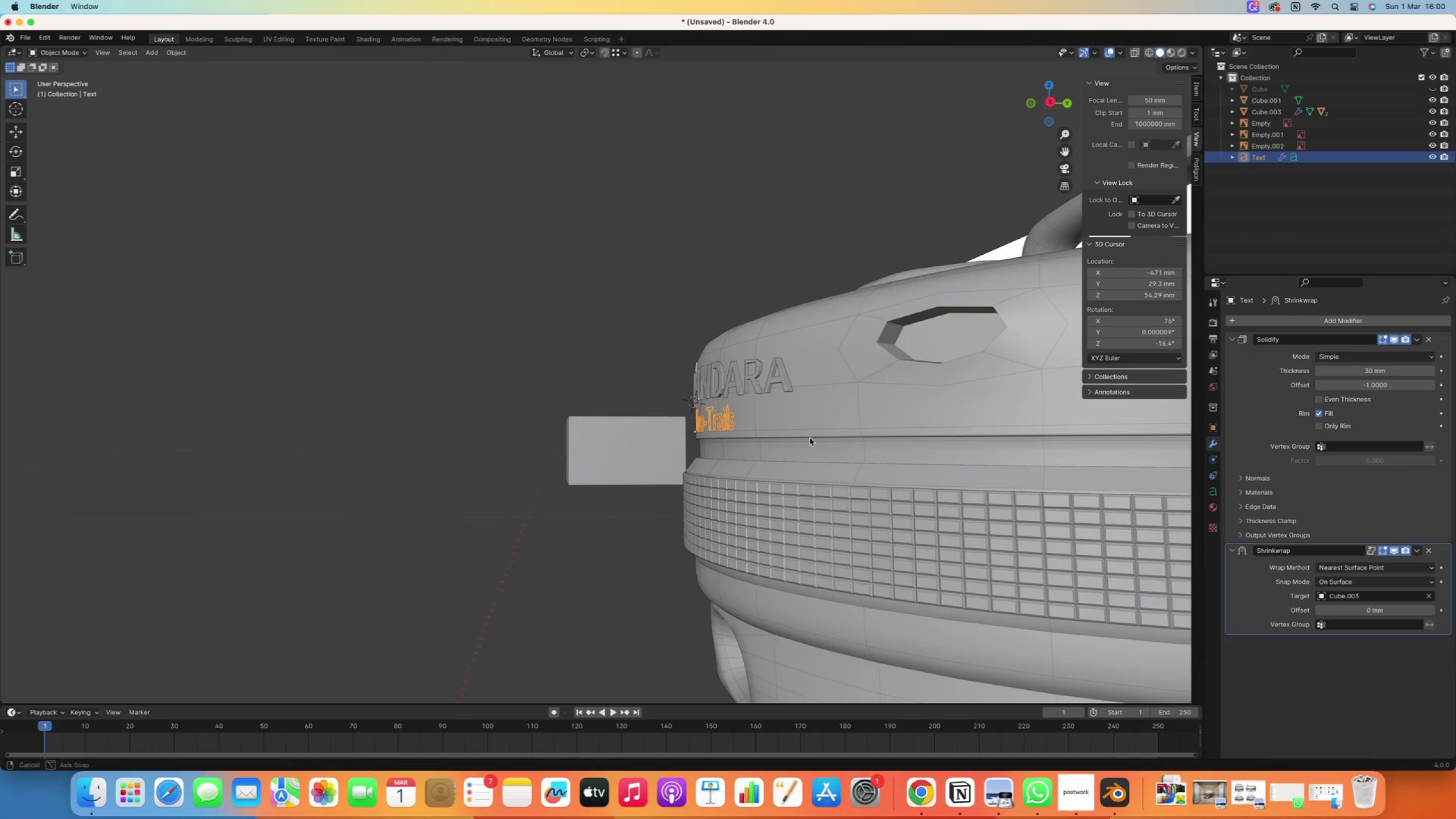 
scroll: coordinate [609, 432], scroll_direction: up, amount: 14.0
 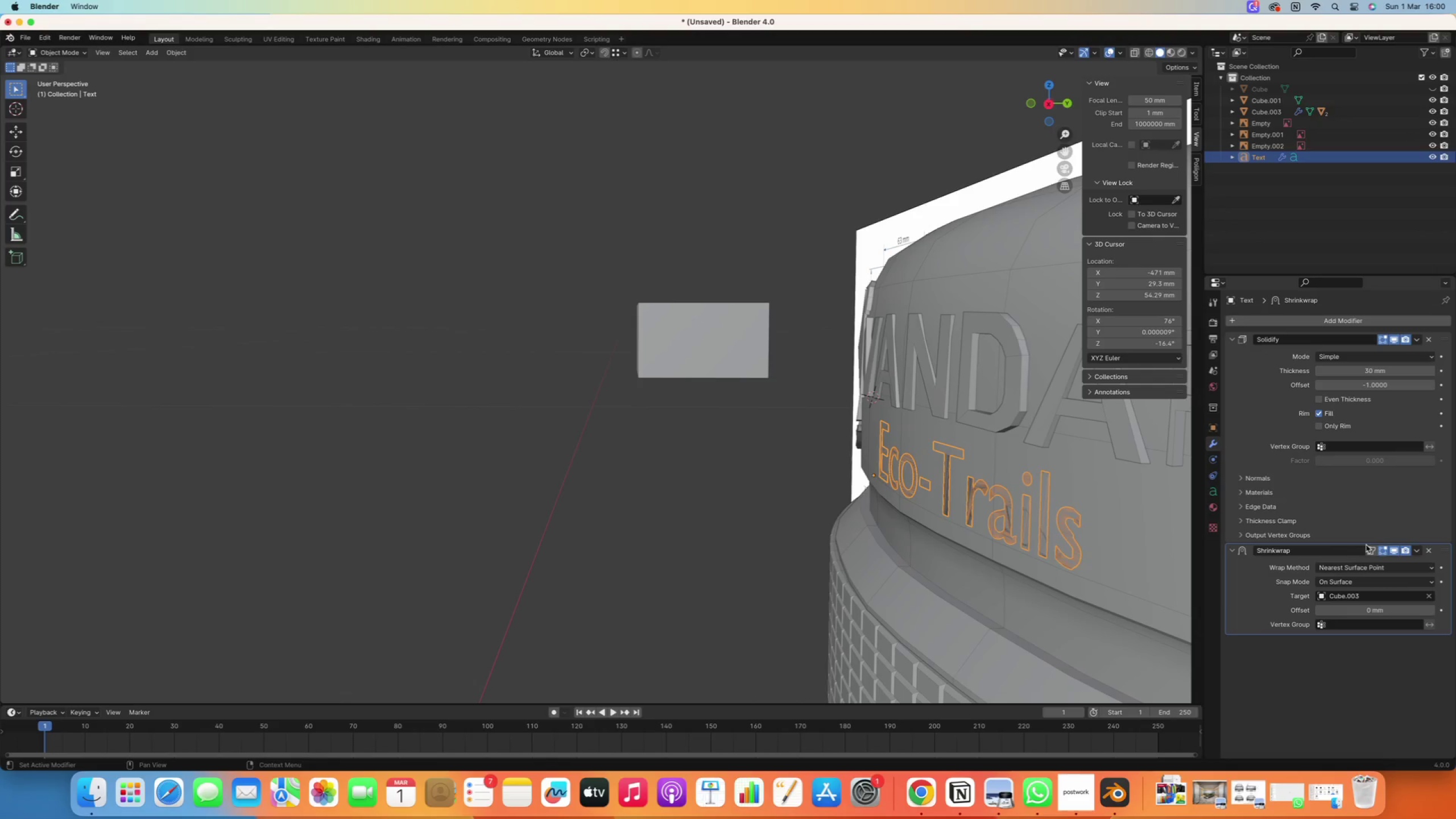 
left_click_drag(start_coordinate=[1352, 373], to_coordinate=[1310, 404])
 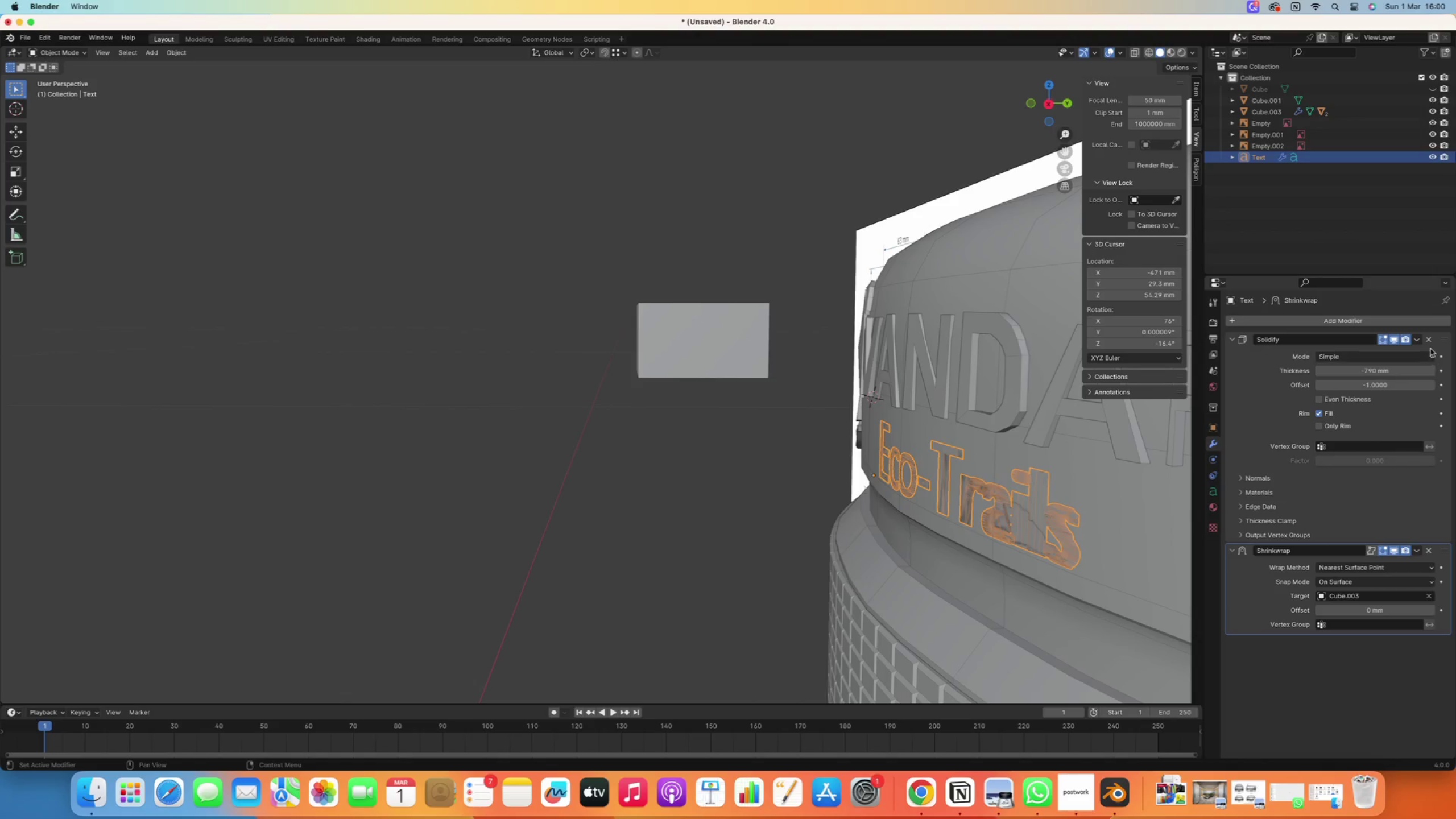 
left_click([1429, 342])
 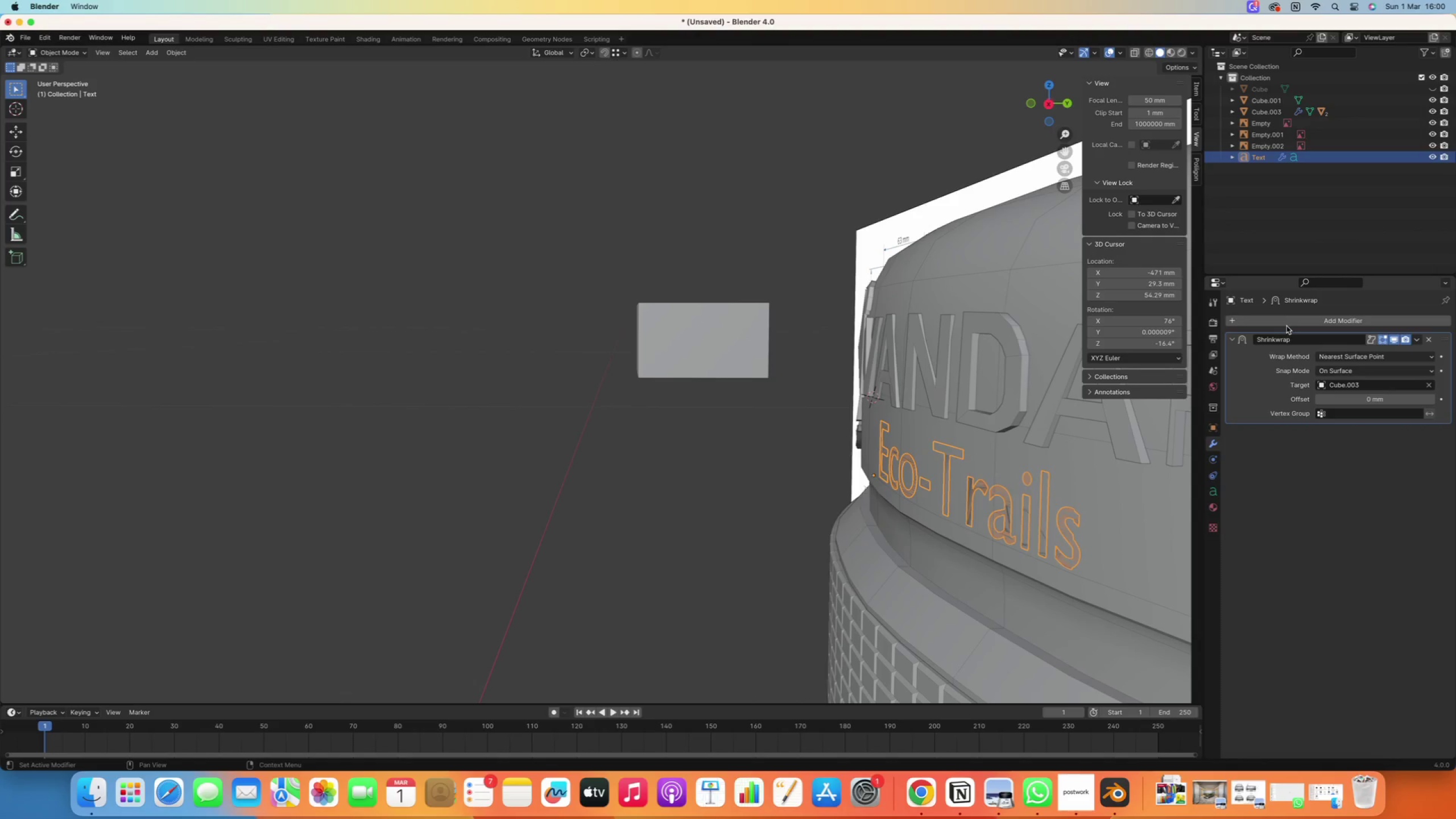 
left_click([1287, 326])
 